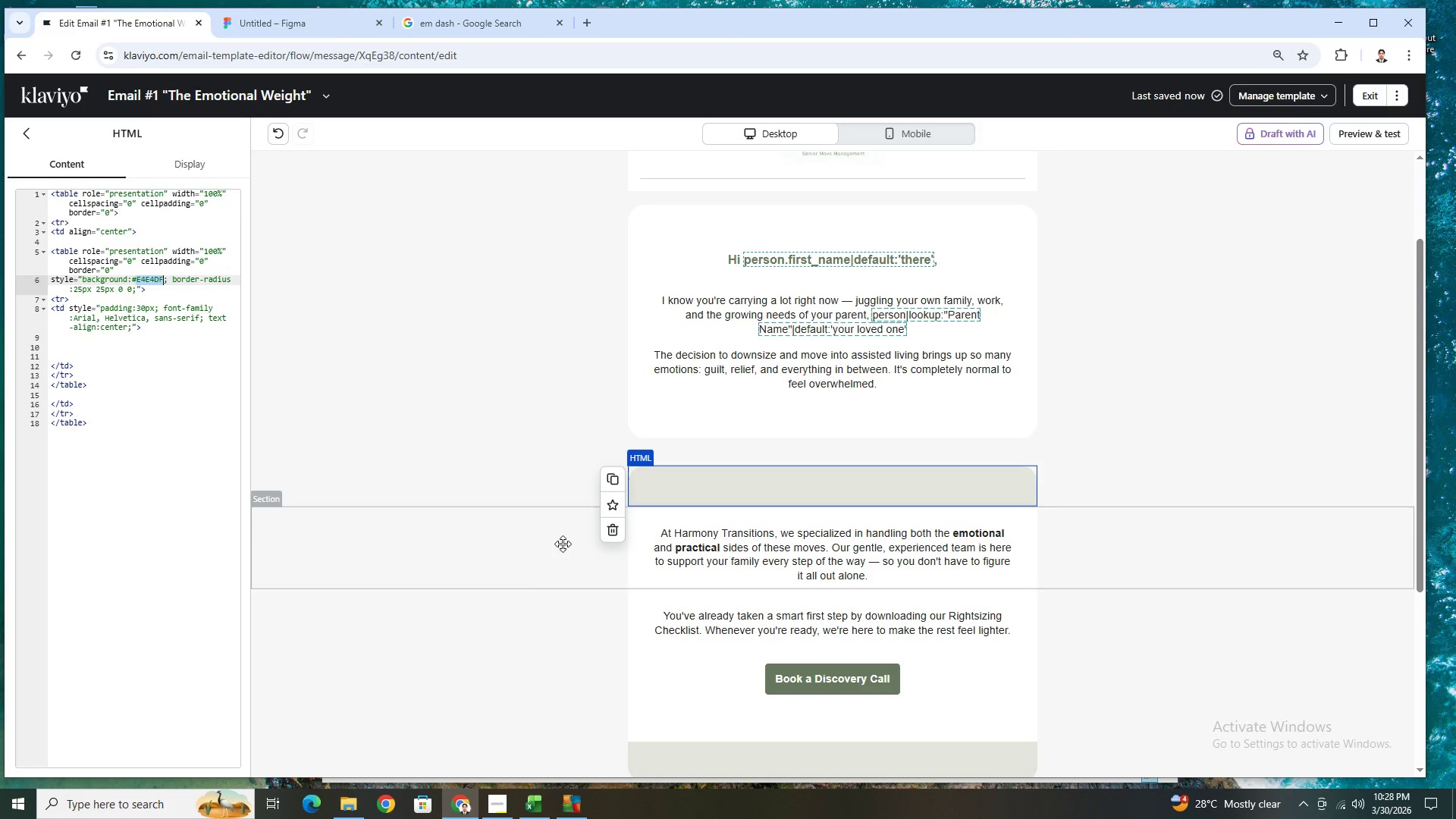 
left_click([563, 544])
 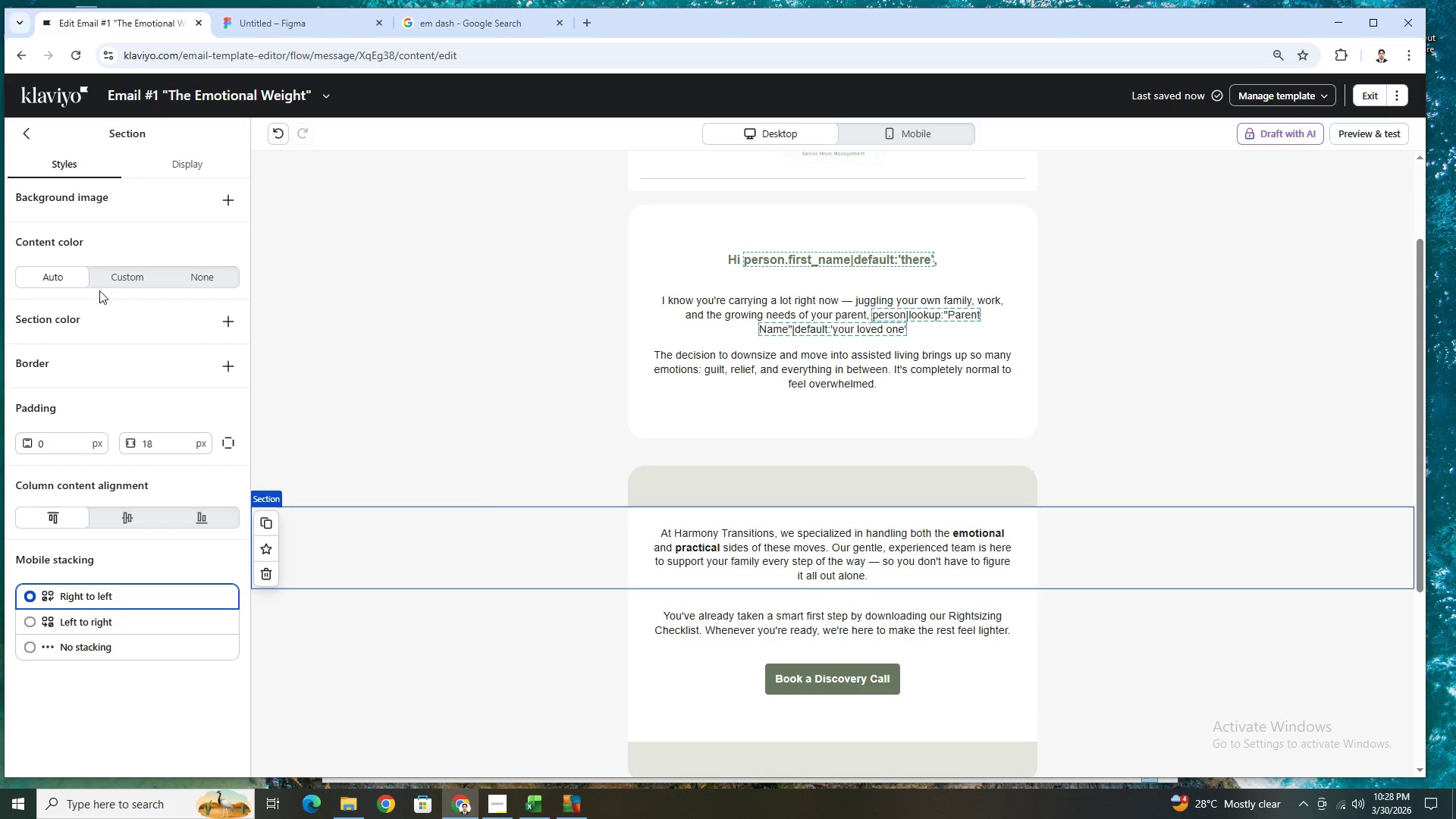 
left_click([125, 269])
 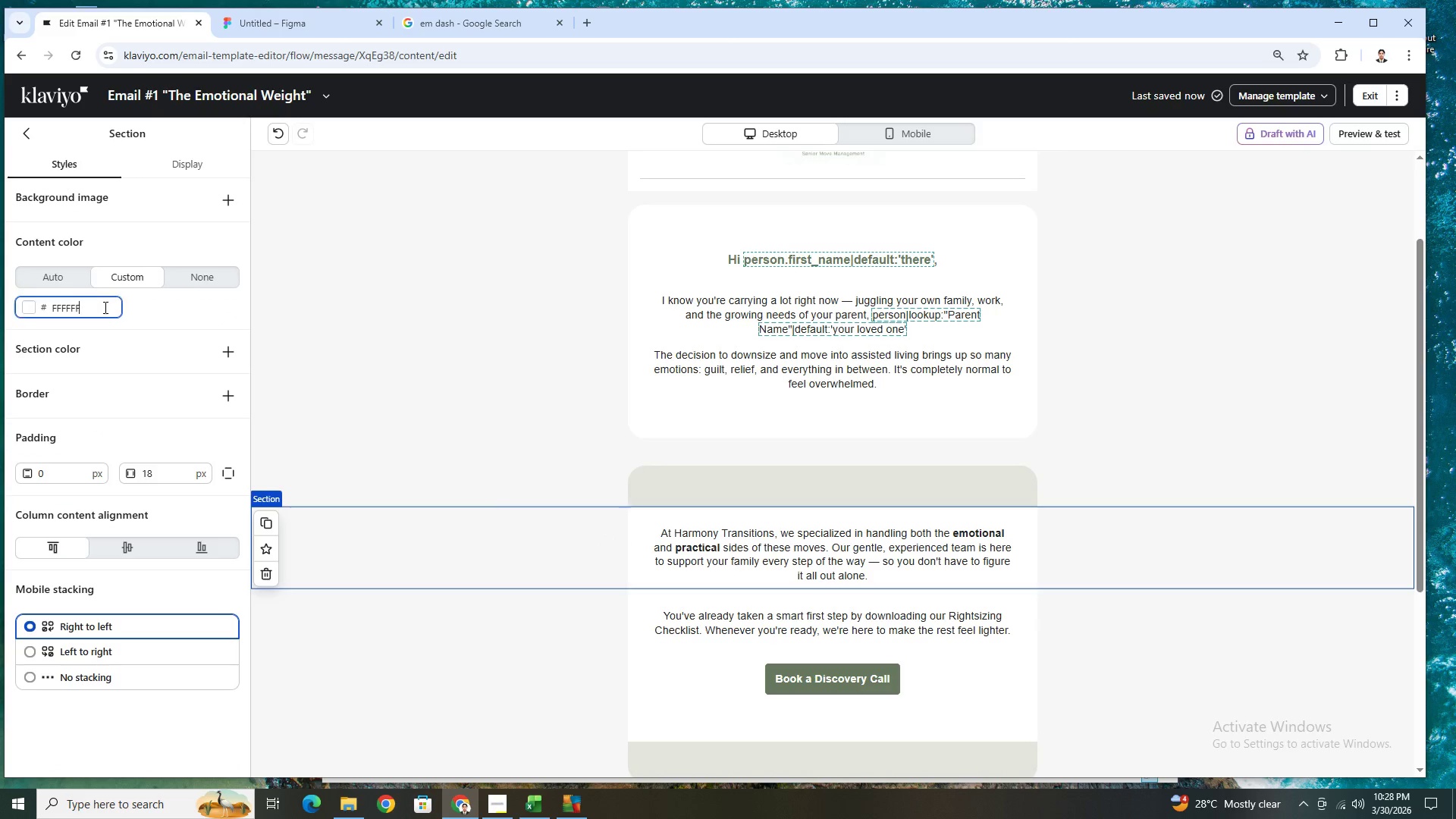 
double_click([104, 307])
 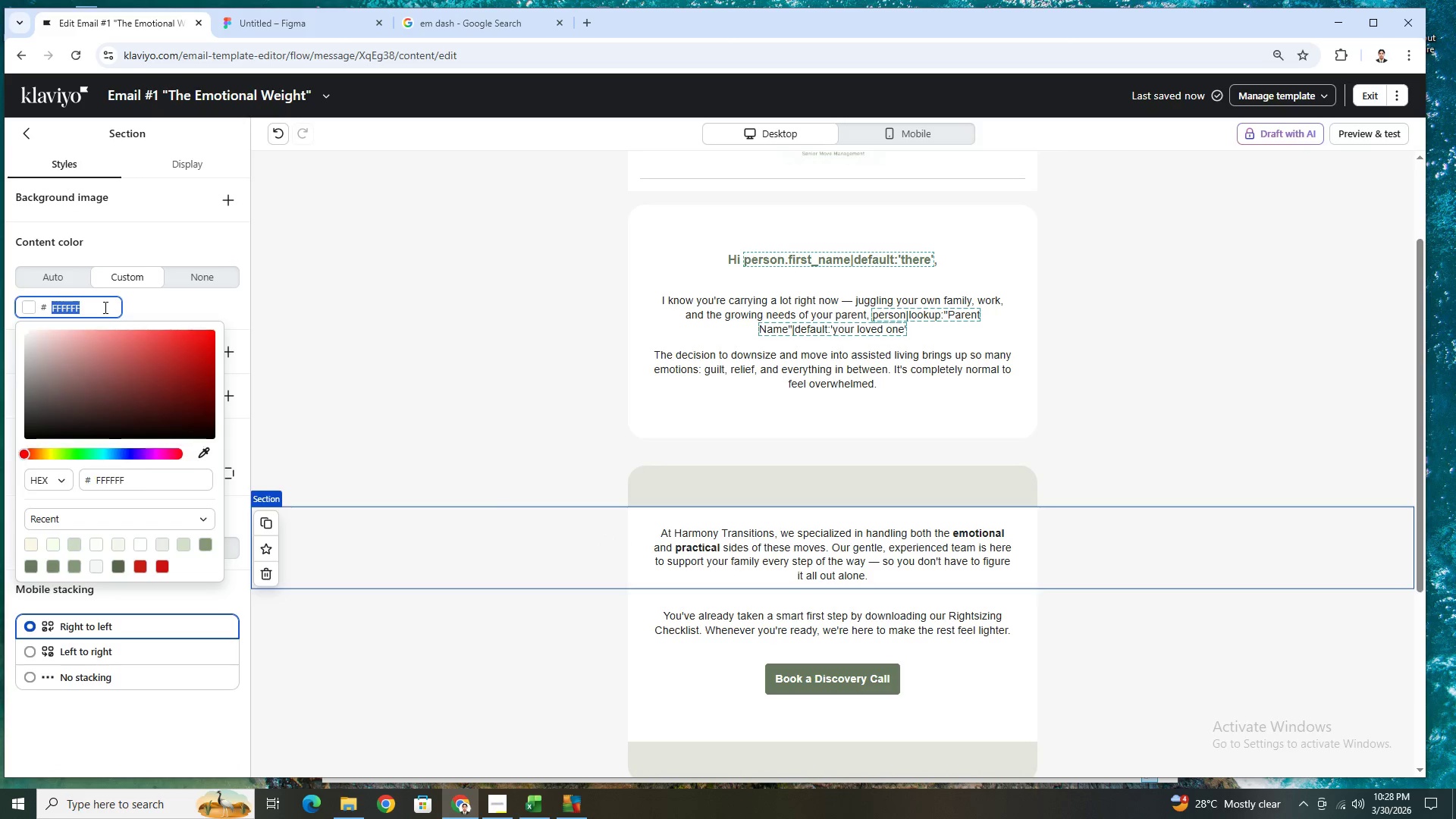 
key(Control+ControlLeft)
 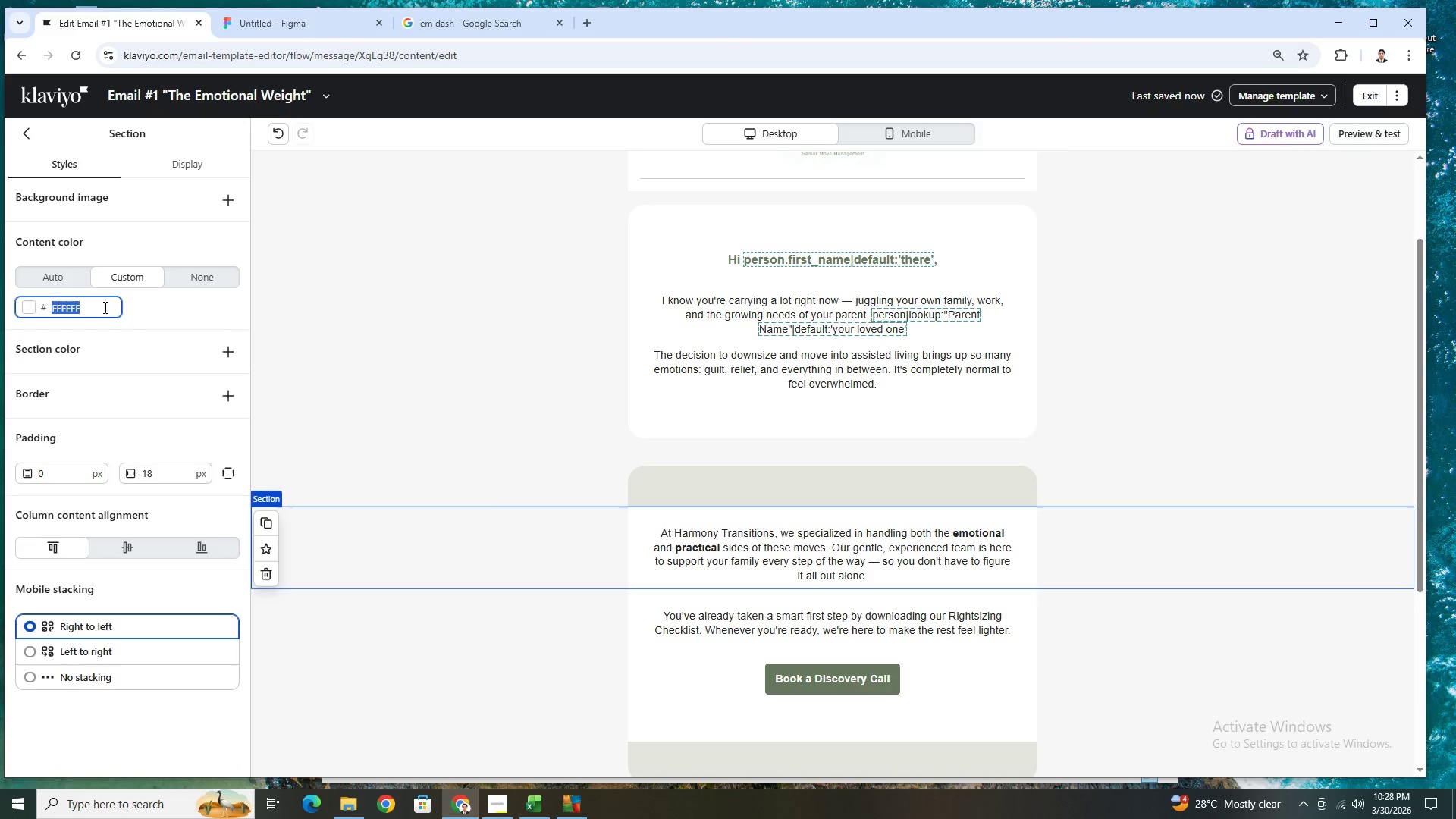 
key(Control+V)
 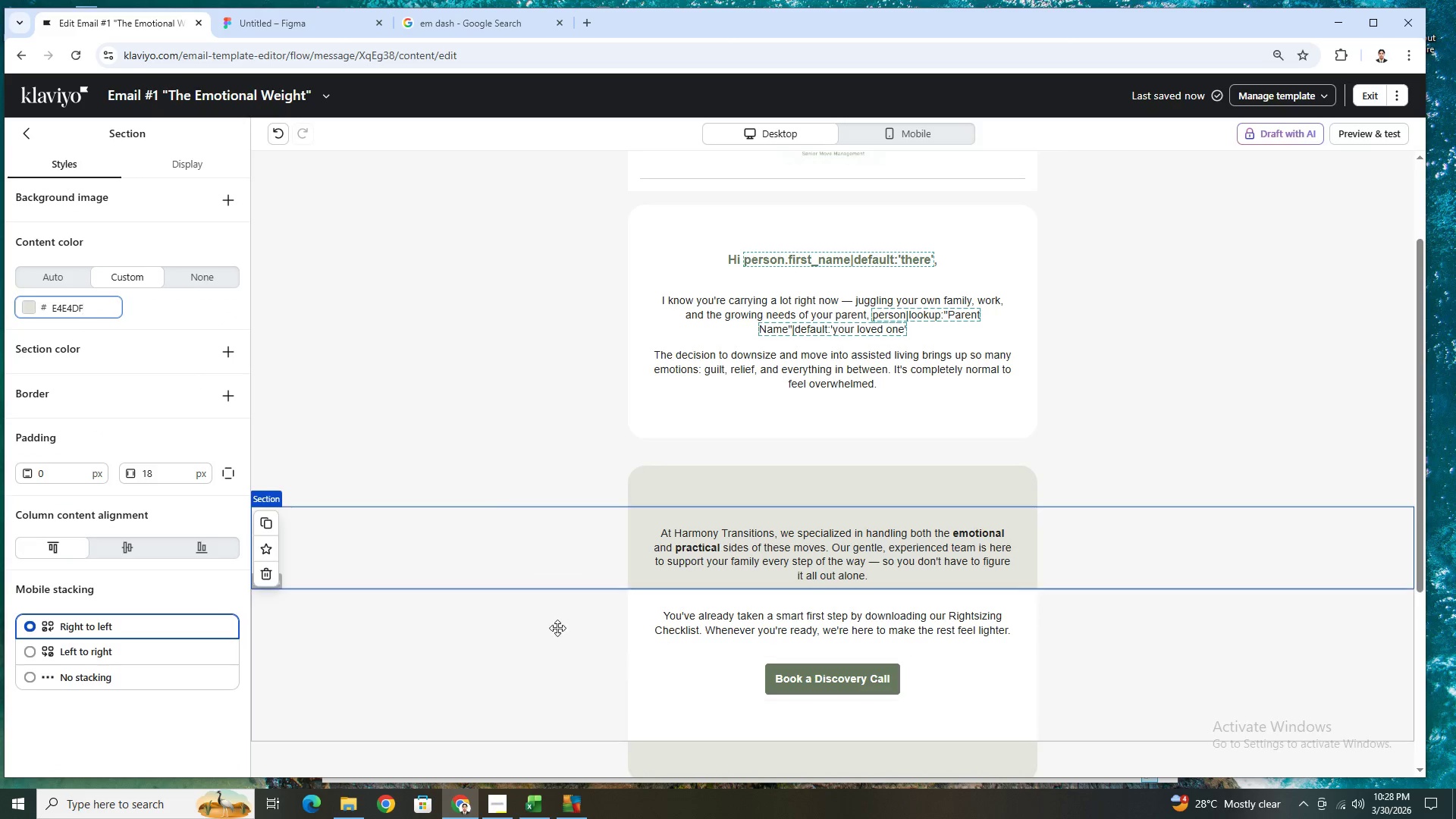 
left_click([553, 628])
 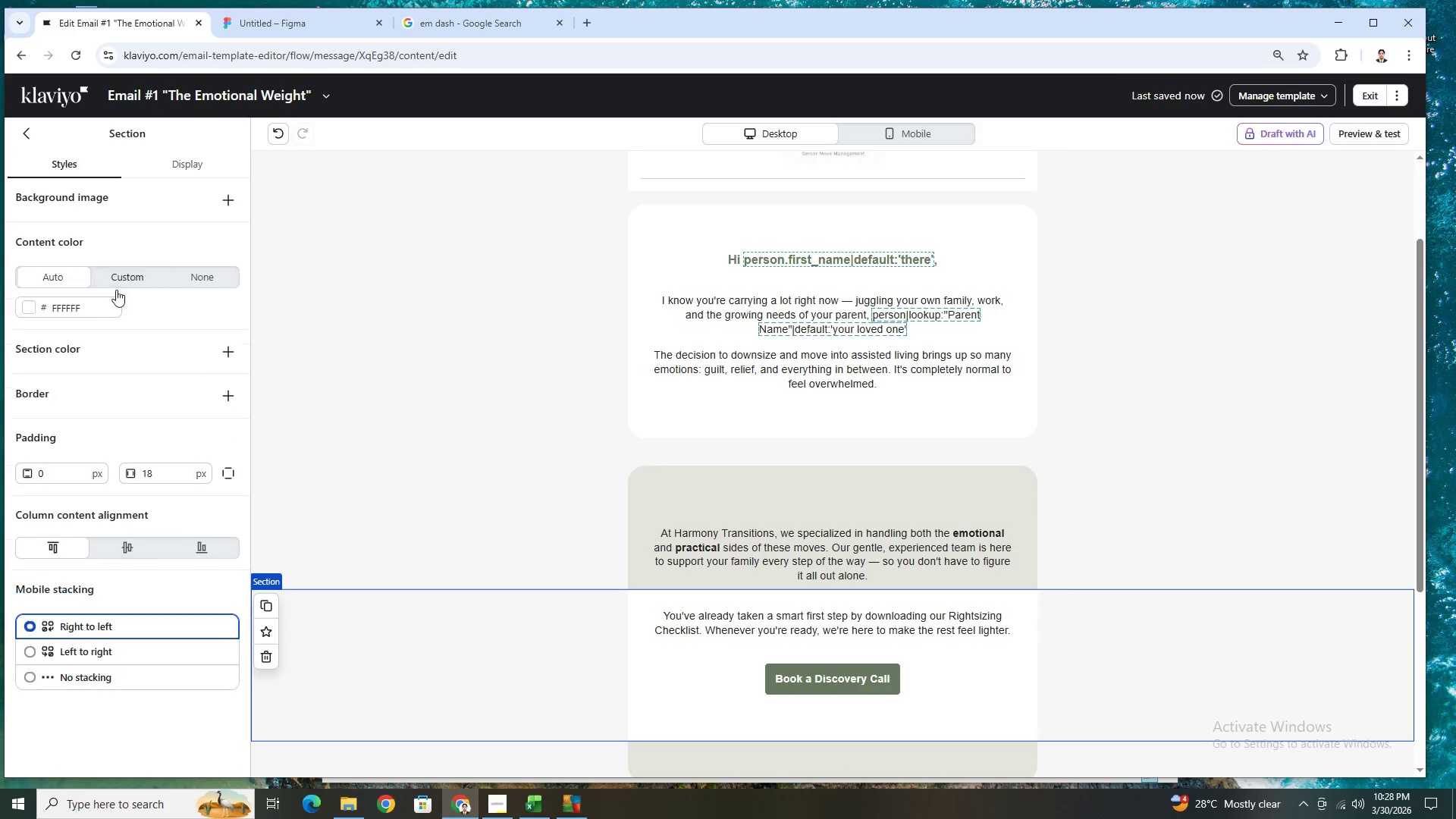 
double_click([96, 312])
 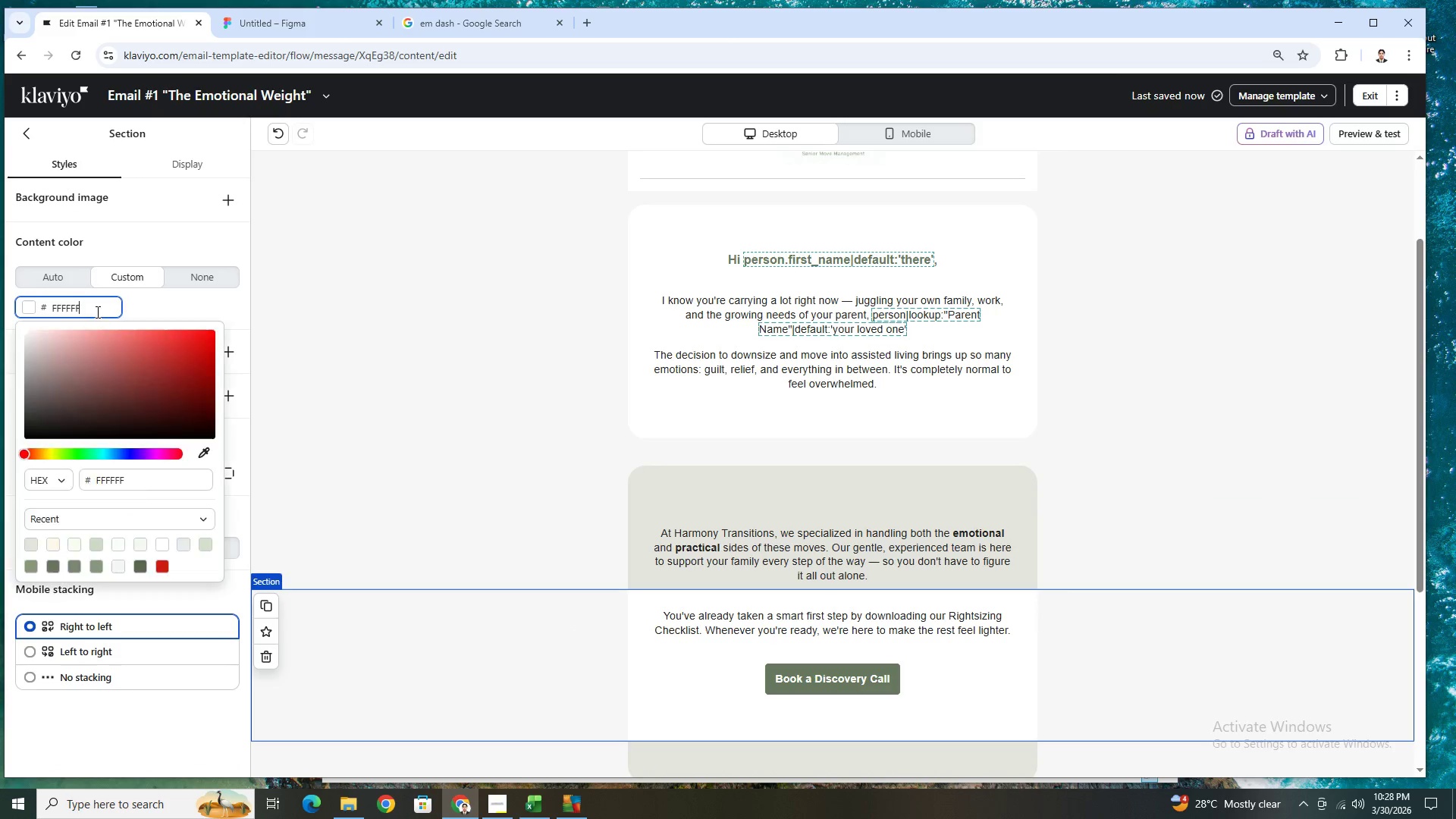 
triple_click([96, 312])
 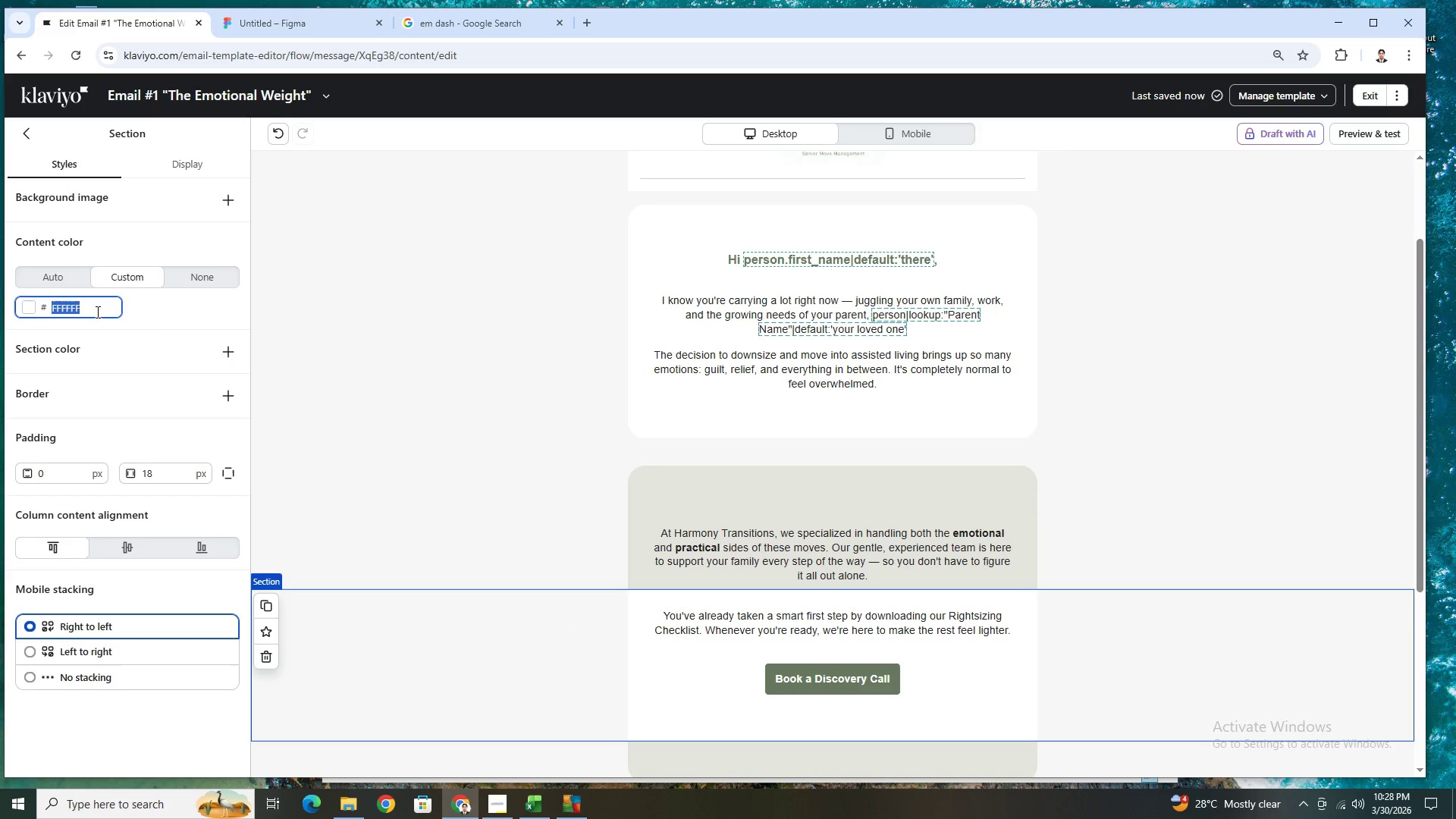 
key(Control+ControlLeft)
 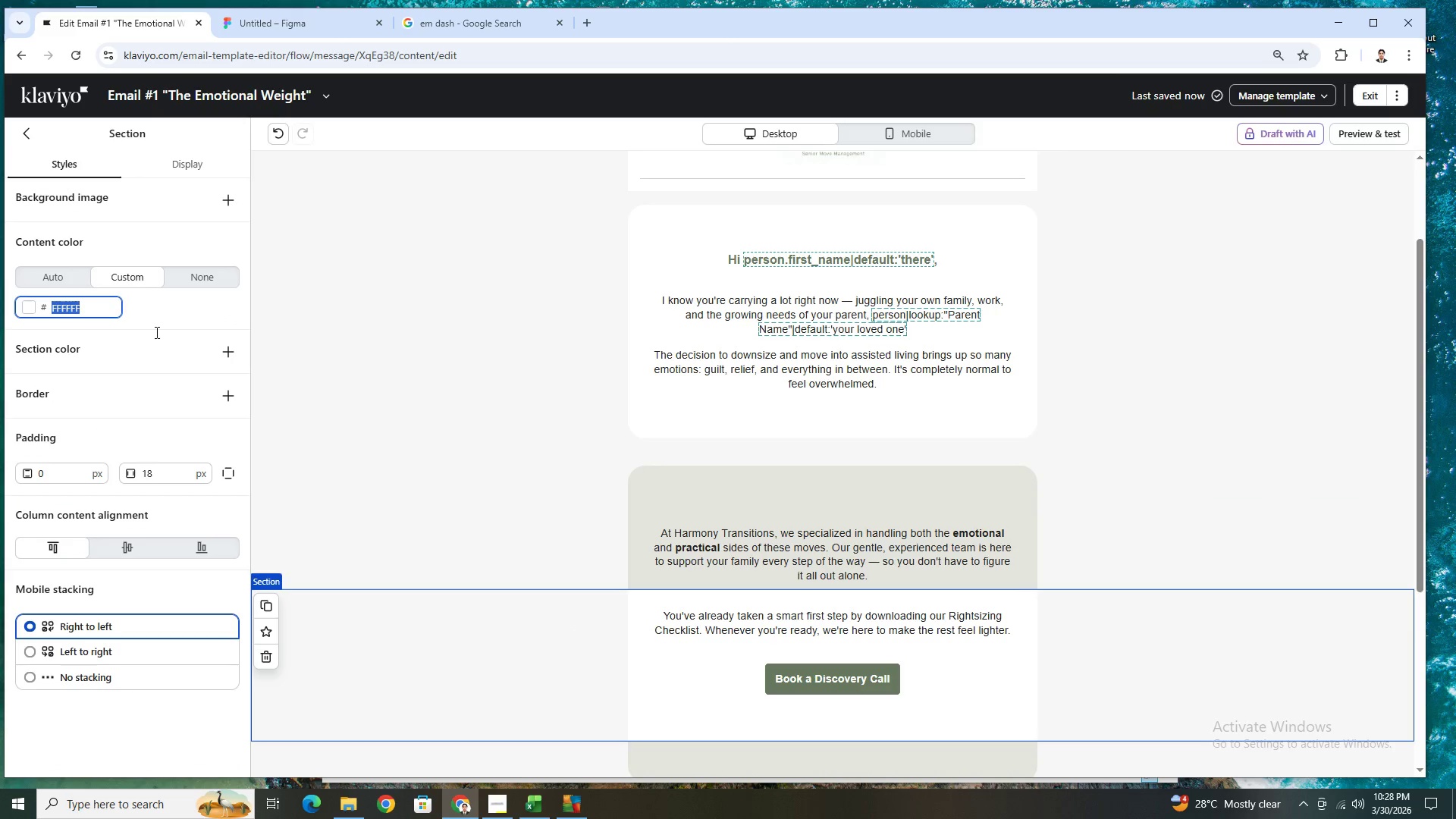 
key(Control+V)
 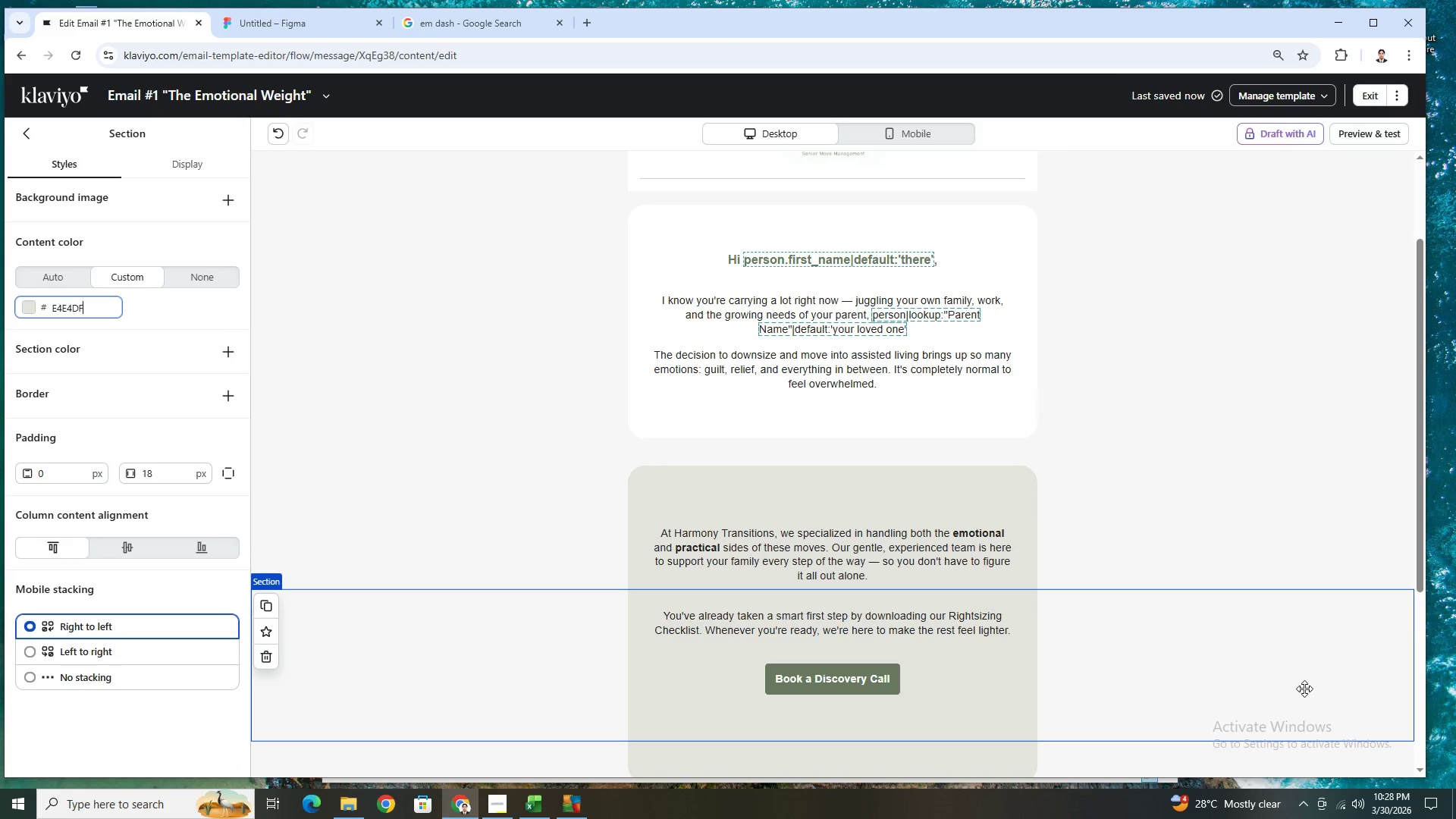 
left_click([1278, 673])
 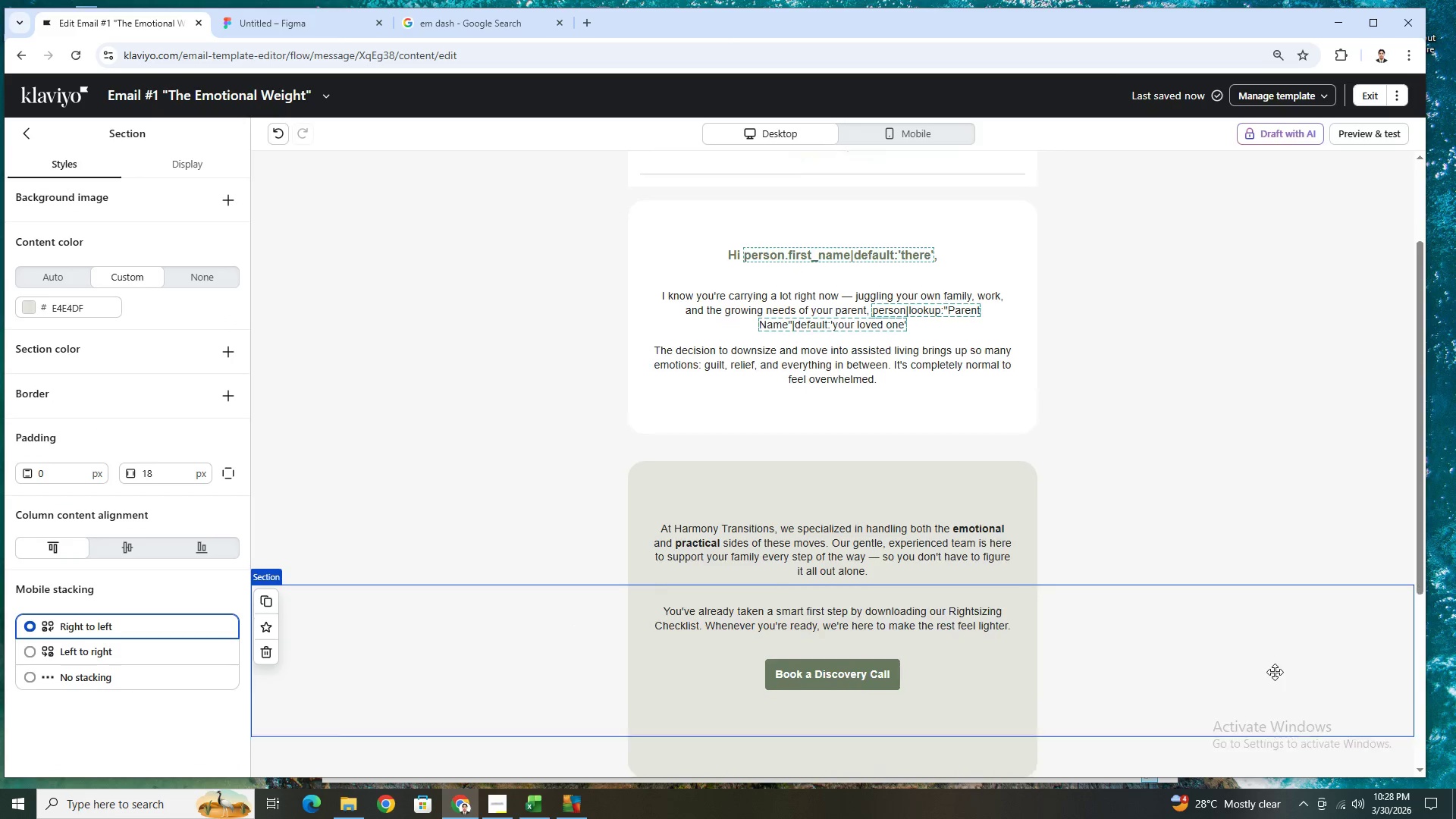 
scroll: coordinate [1275, 671], scroll_direction: down, amount: 4.0
 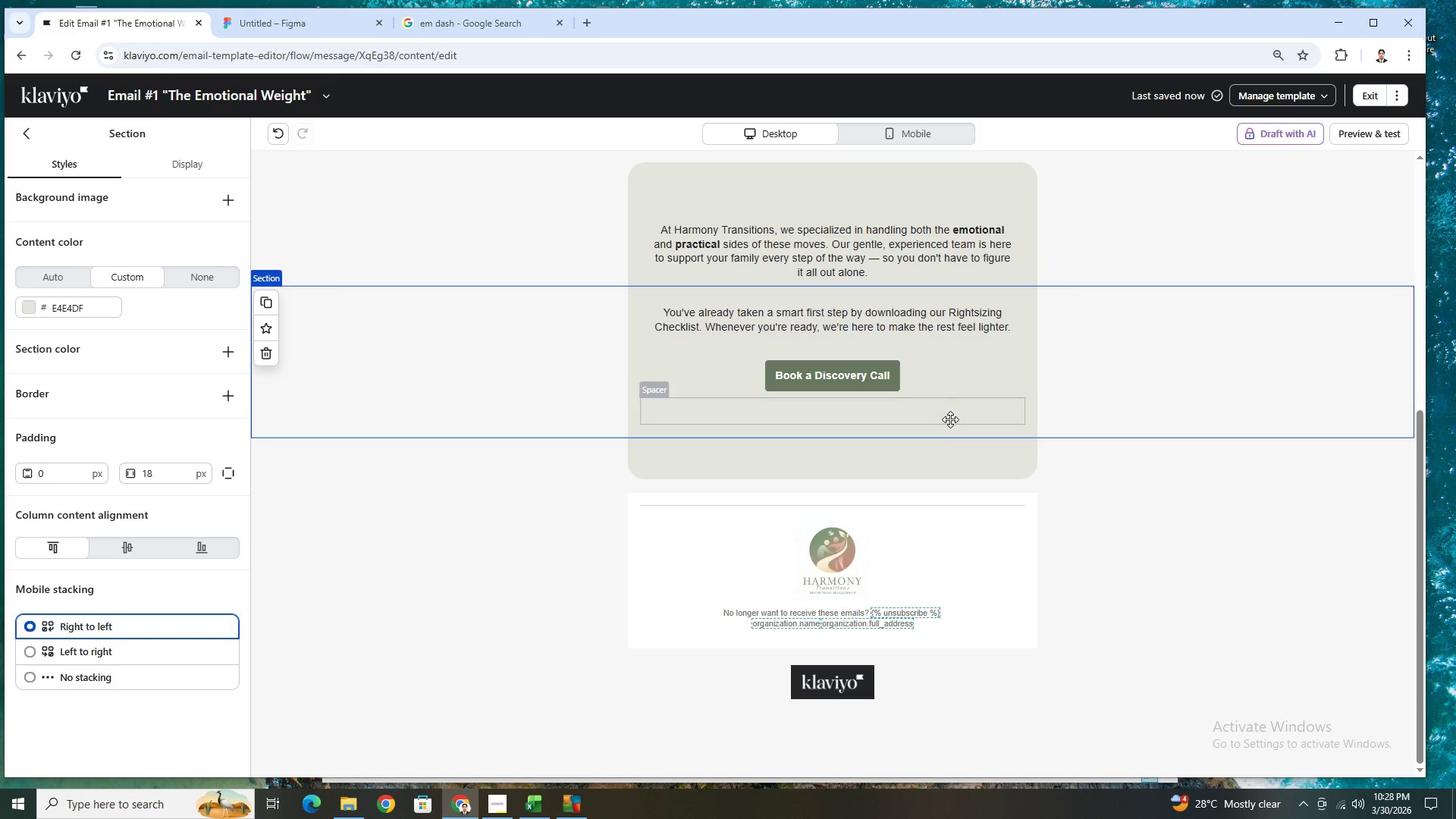 
left_click([950, 419])
 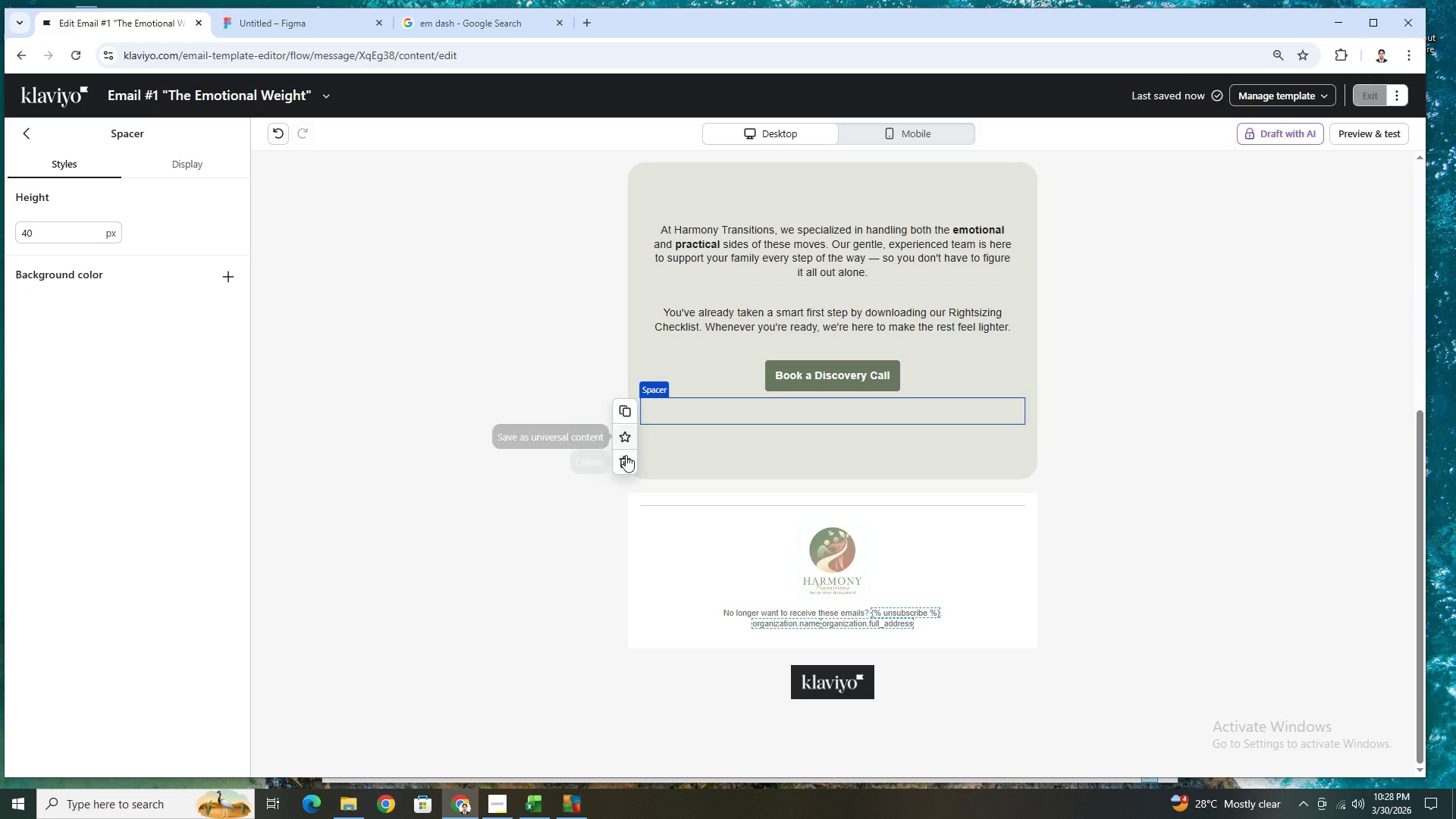 
left_click([626, 461])
 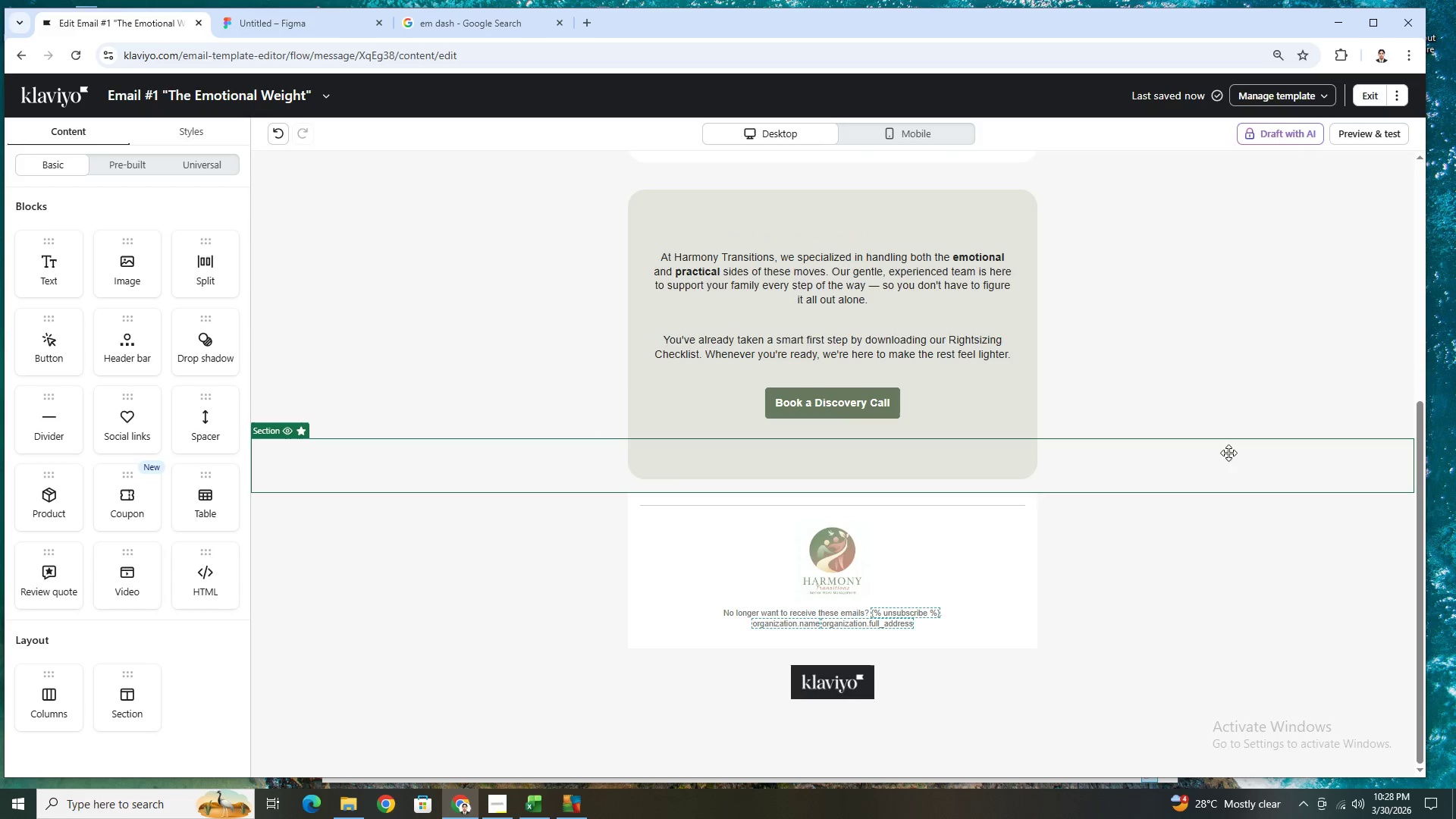 
left_click([1187, 347])
 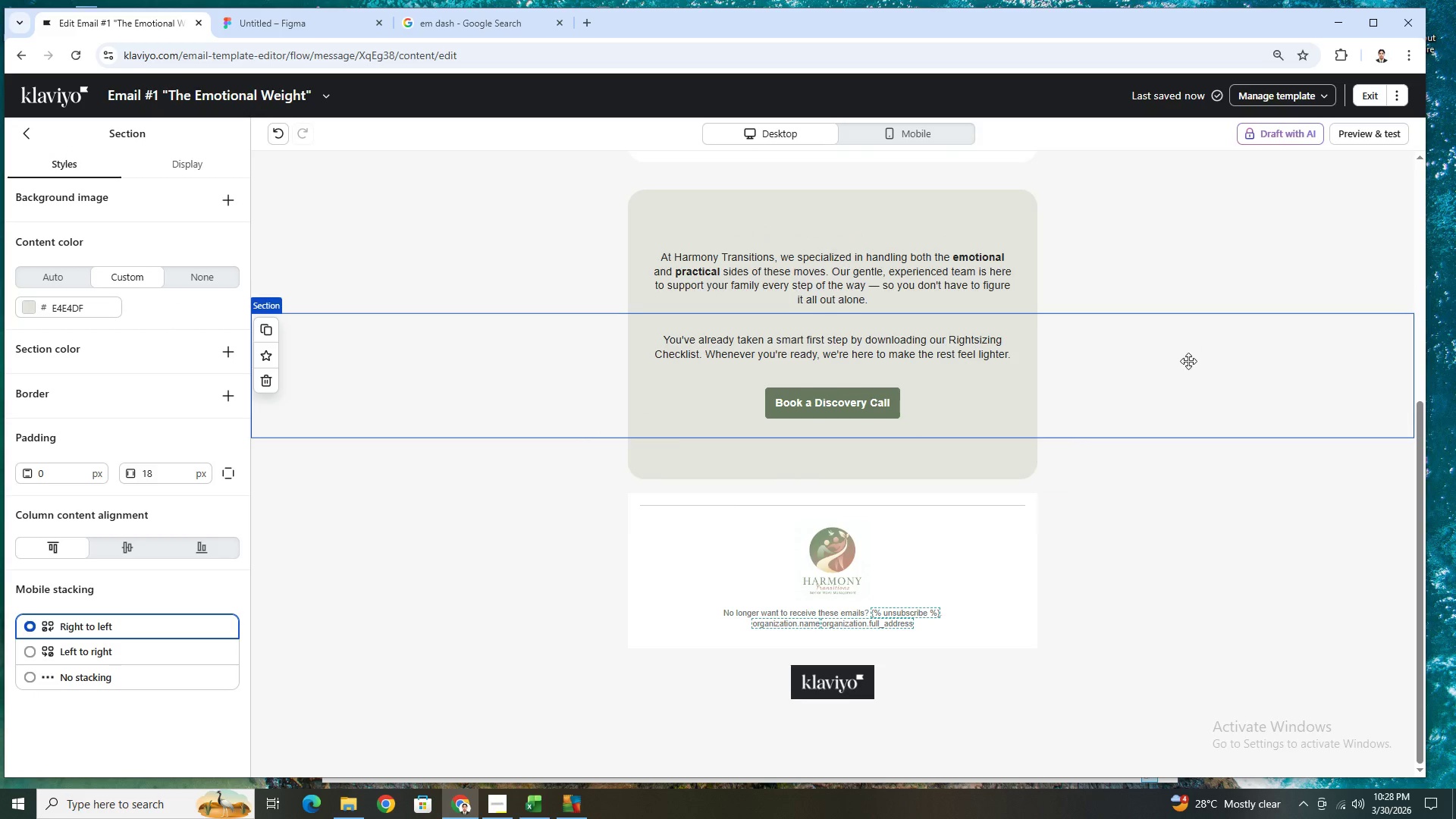 
scroll: coordinate [1233, 347], scroll_direction: up, amount: 4.0
 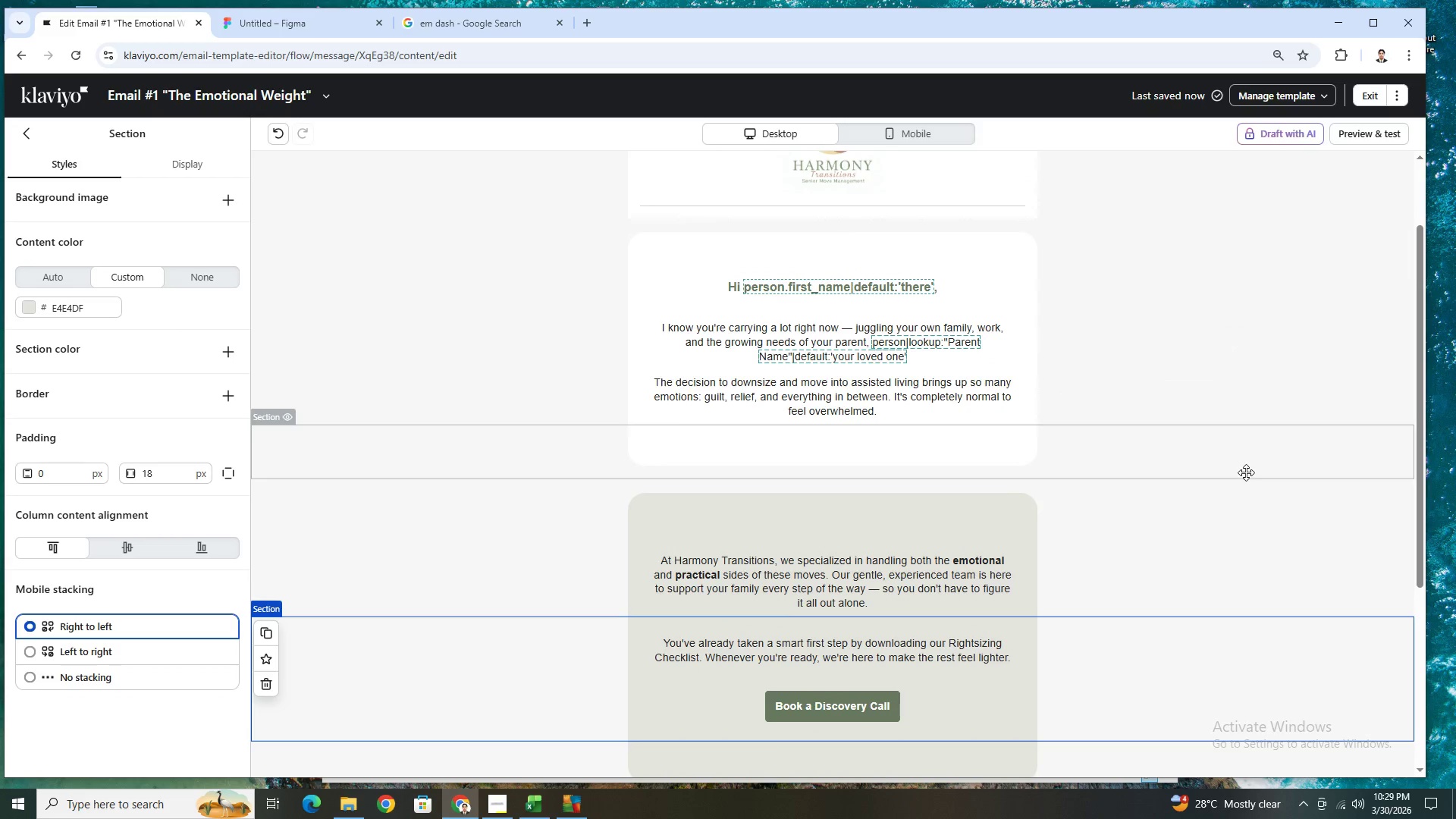 
scroll: coordinate [1246, 472], scroll_direction: down, amount: 1.0
 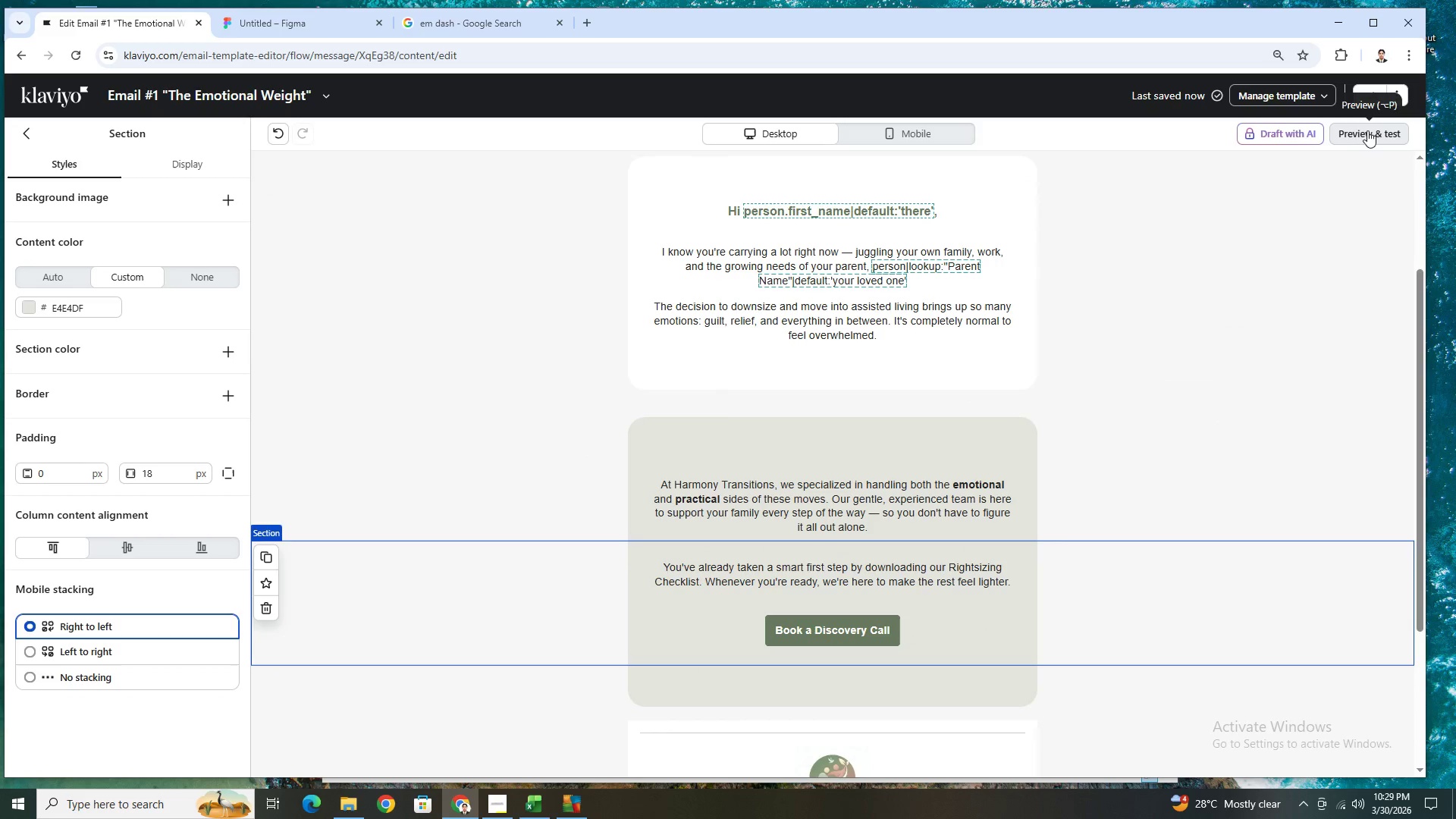 
left_click([1368, 136])
 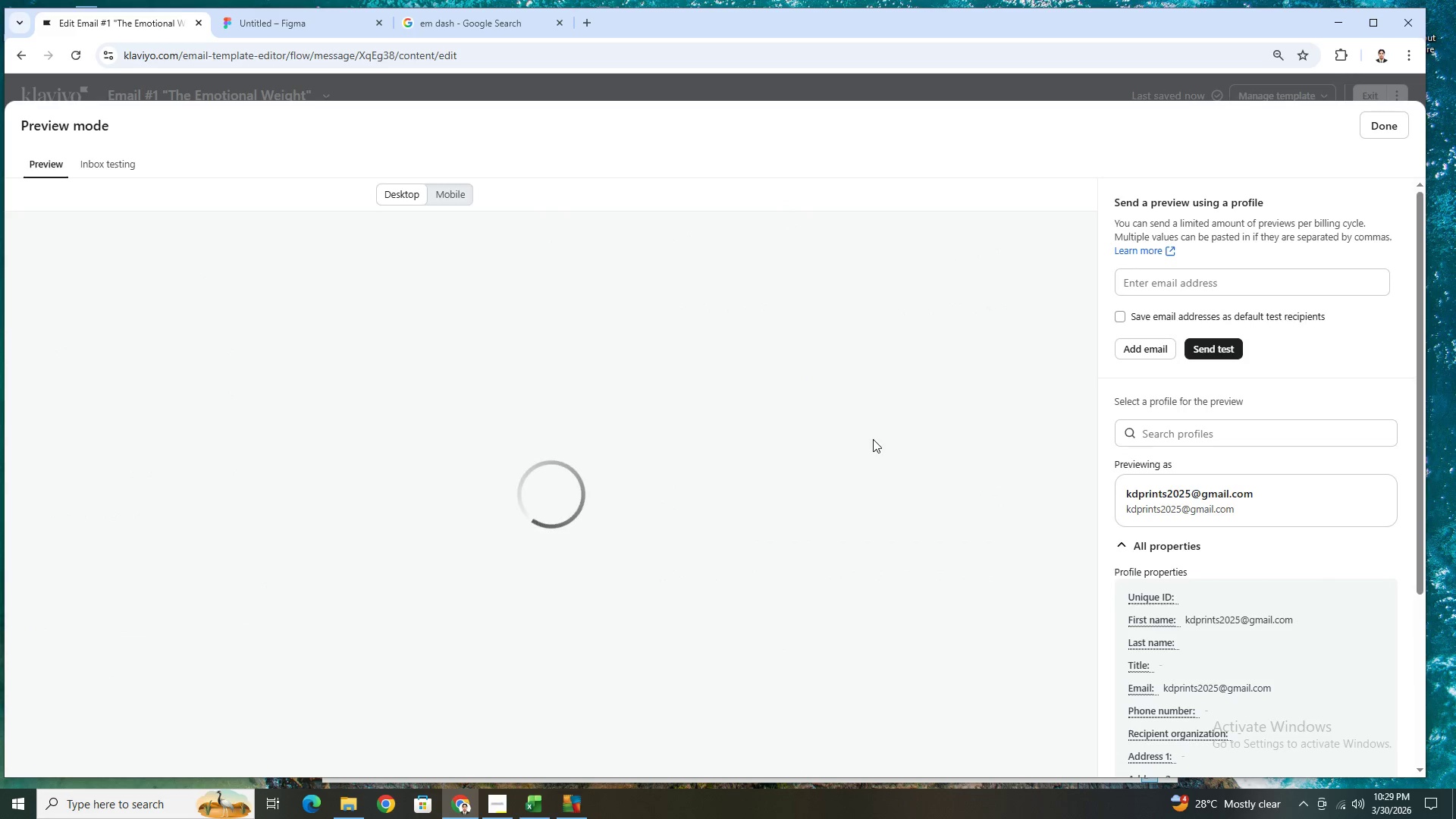 
scroll: coordinate [871, 449], scroll_direction: down, amount: 2.0
 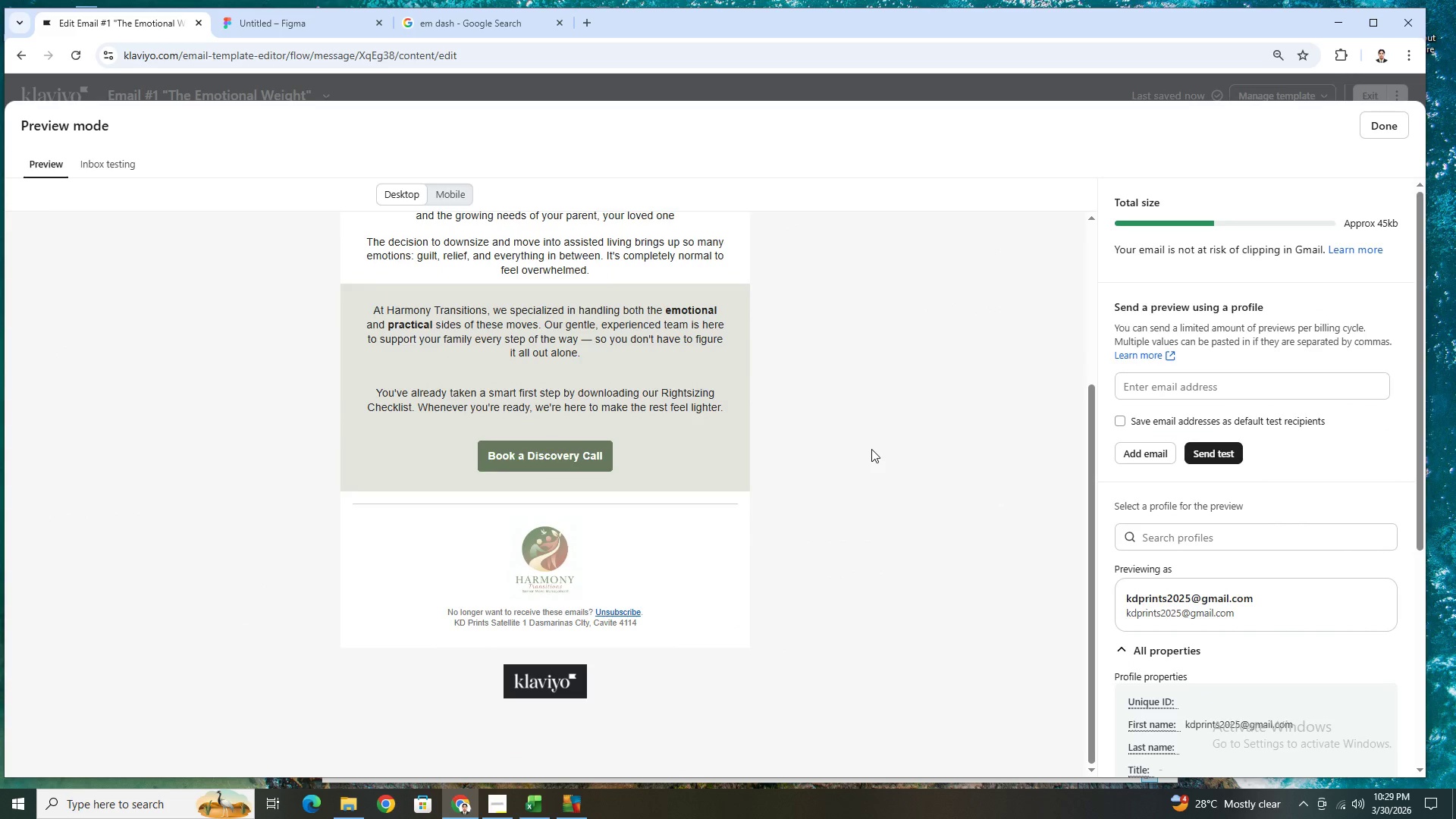 
scroll: coordinate [873, 449], scroll_direction: up, amount: 5.0
 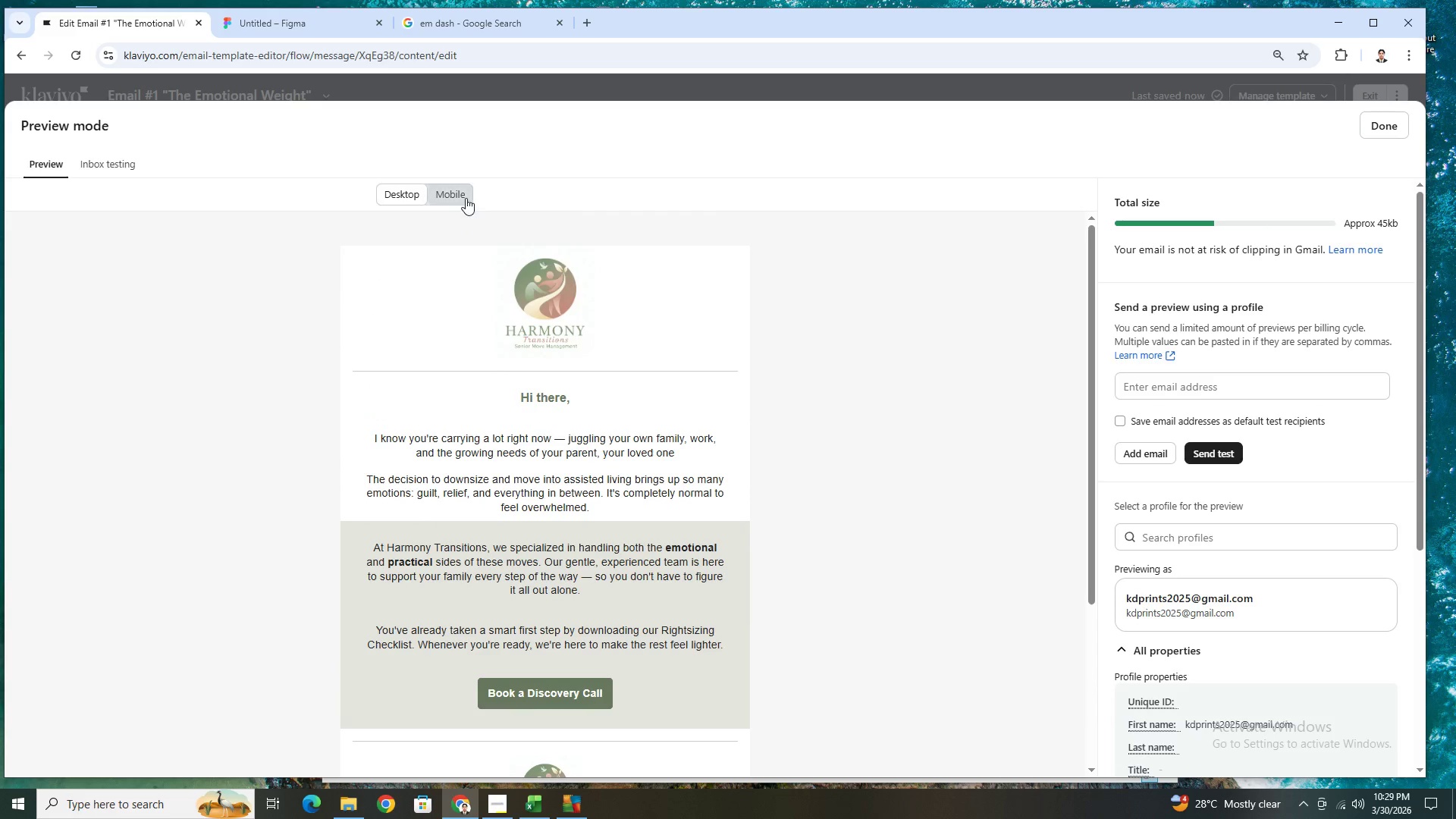 
left_click([464, 196])
 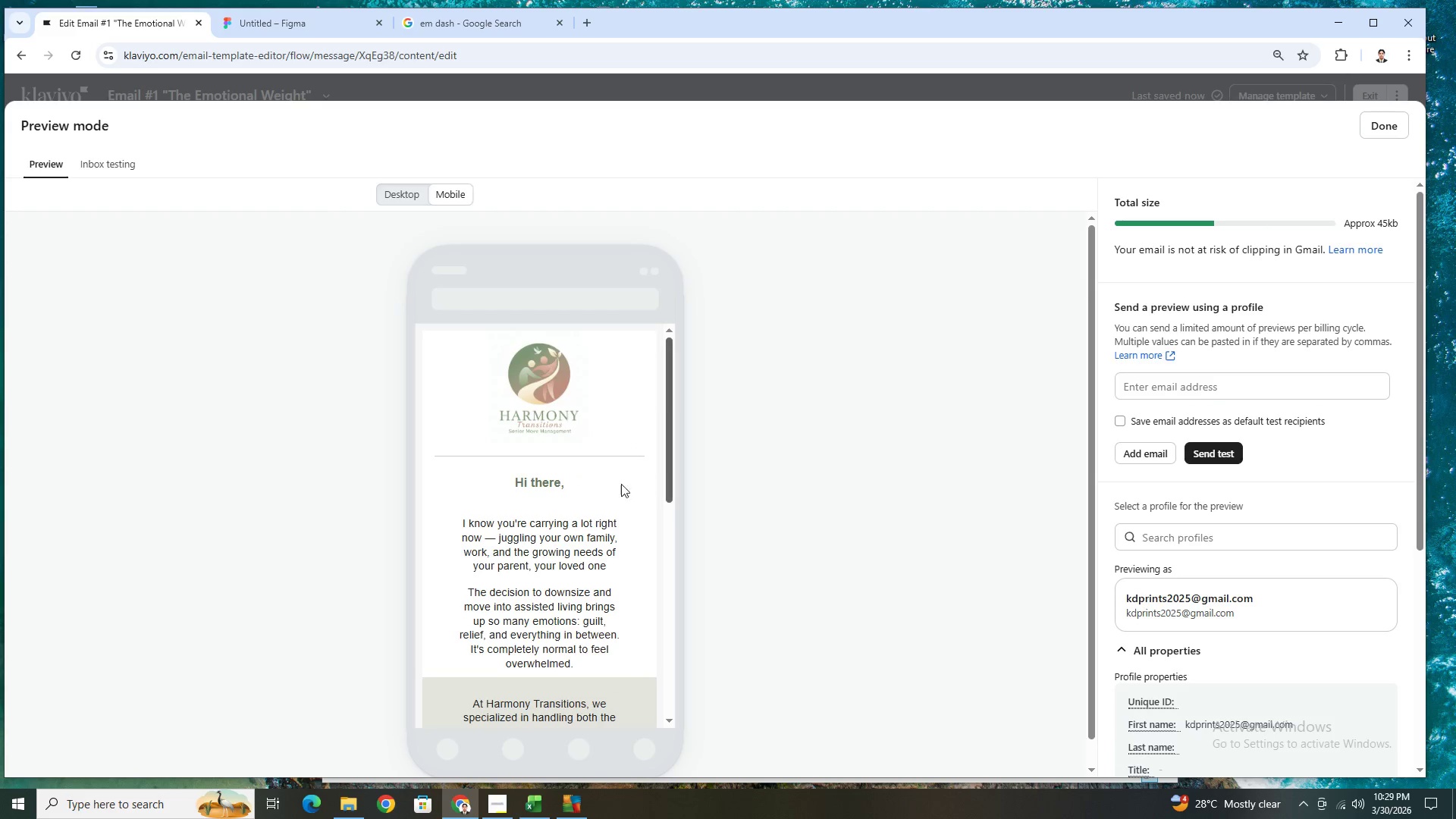 
scroll: coordinate [620, 477], scroll_direction: down, amount: 8.0
 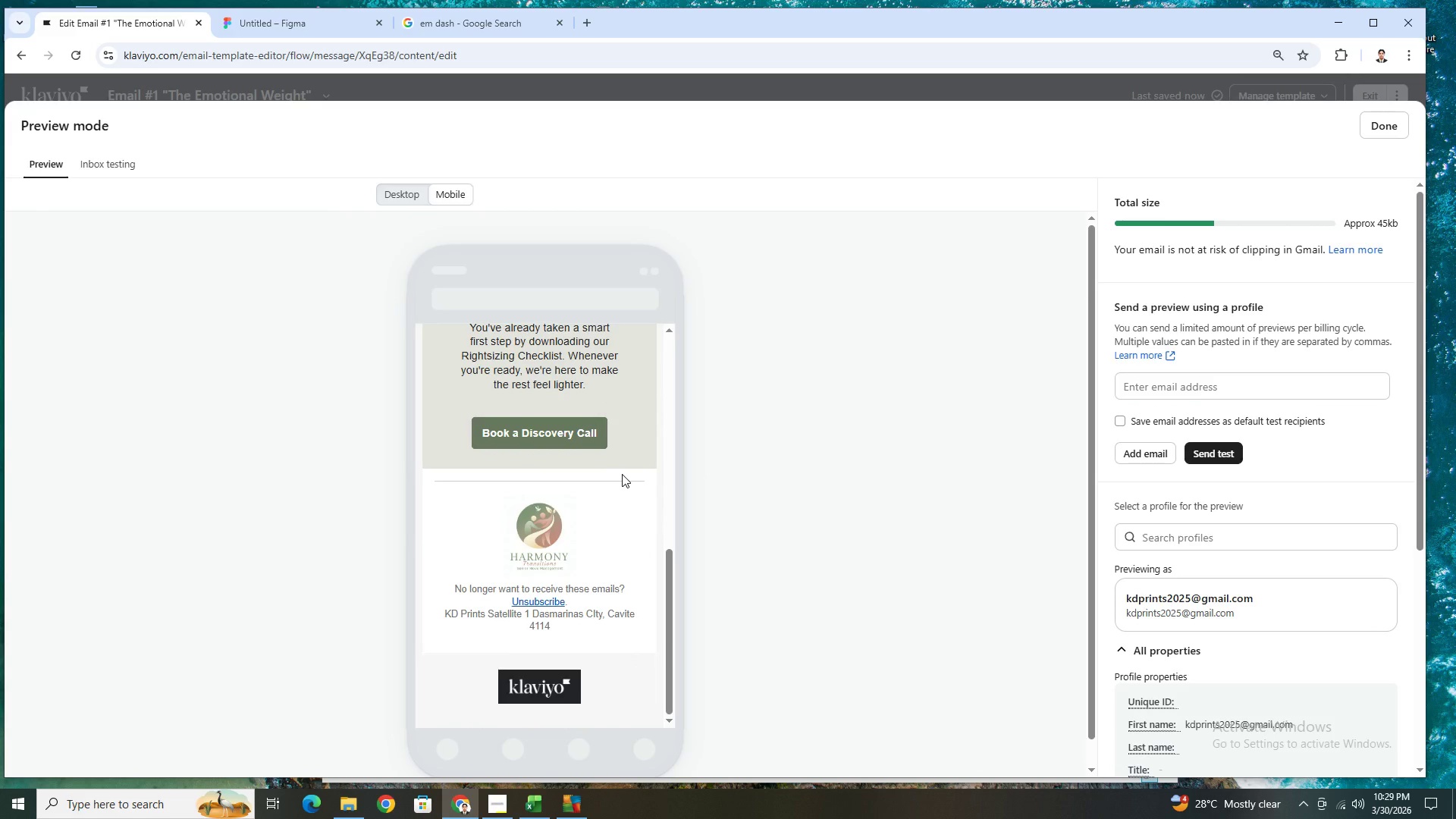 
scroll: coordinate [622, 474], scroll_direction: up, amount: 10.0
 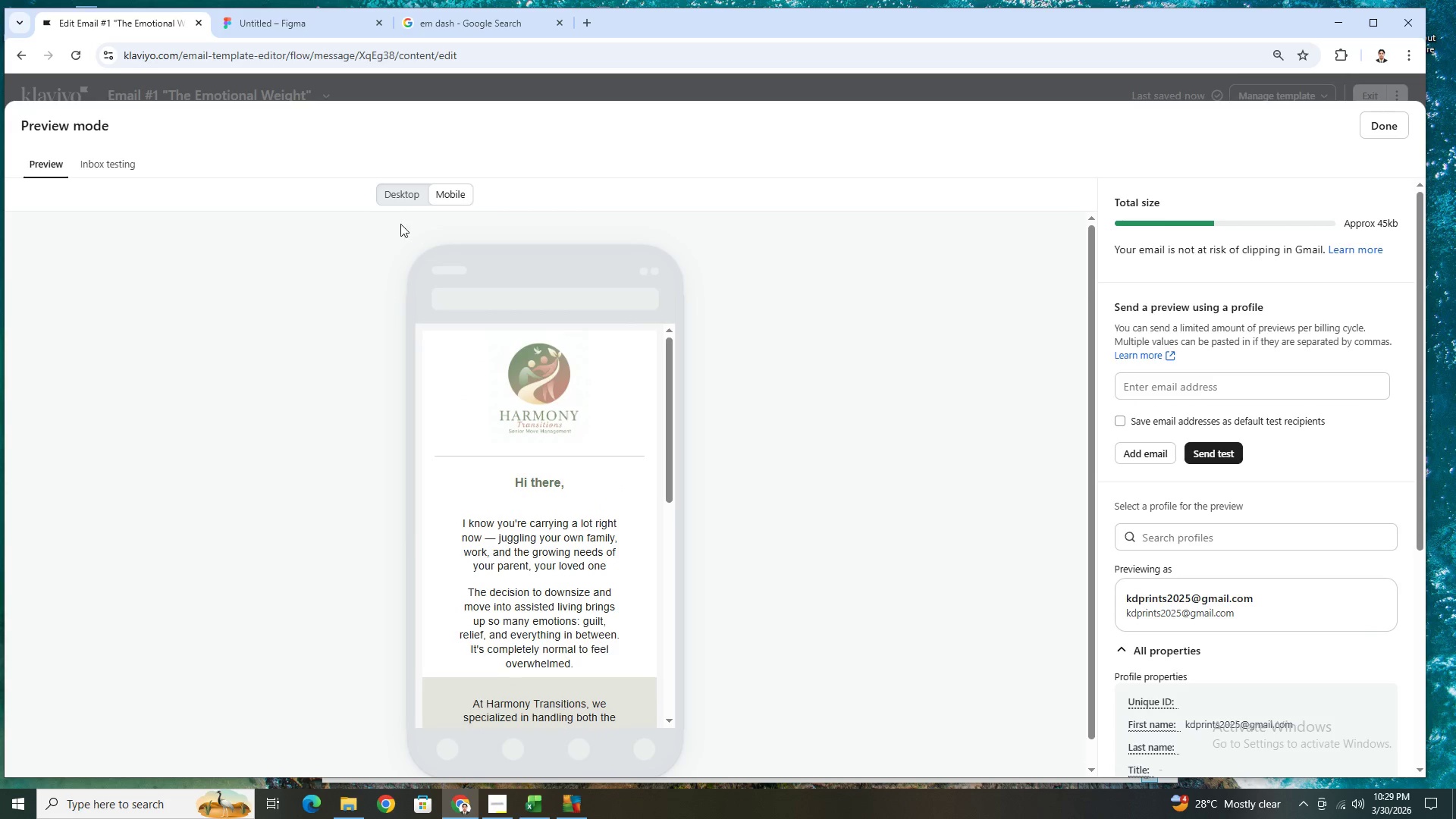 
left_click([388, 190])
 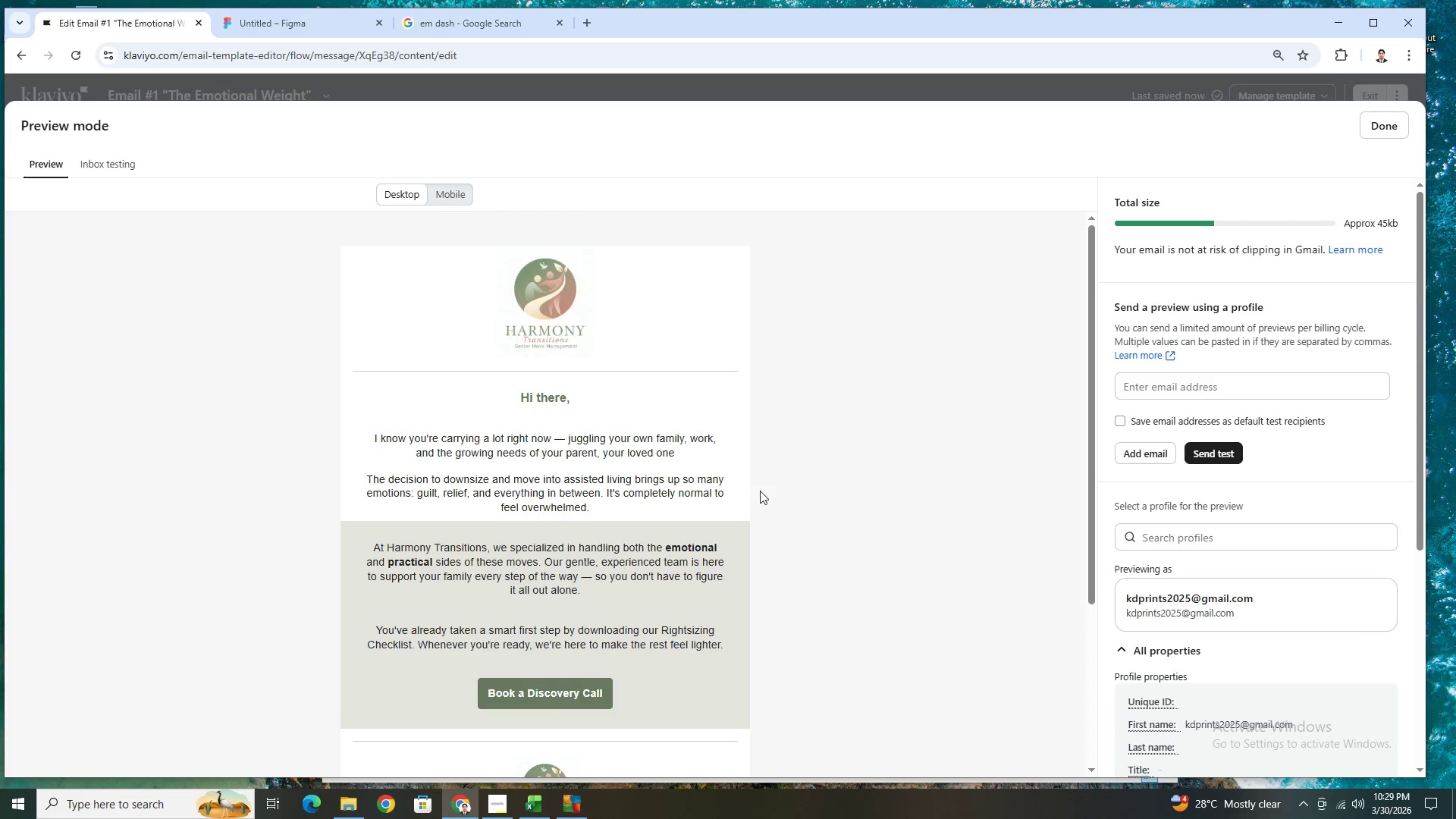 
scroll: coordinate [695, 496], scroll_direction: down, amount: 3.0
 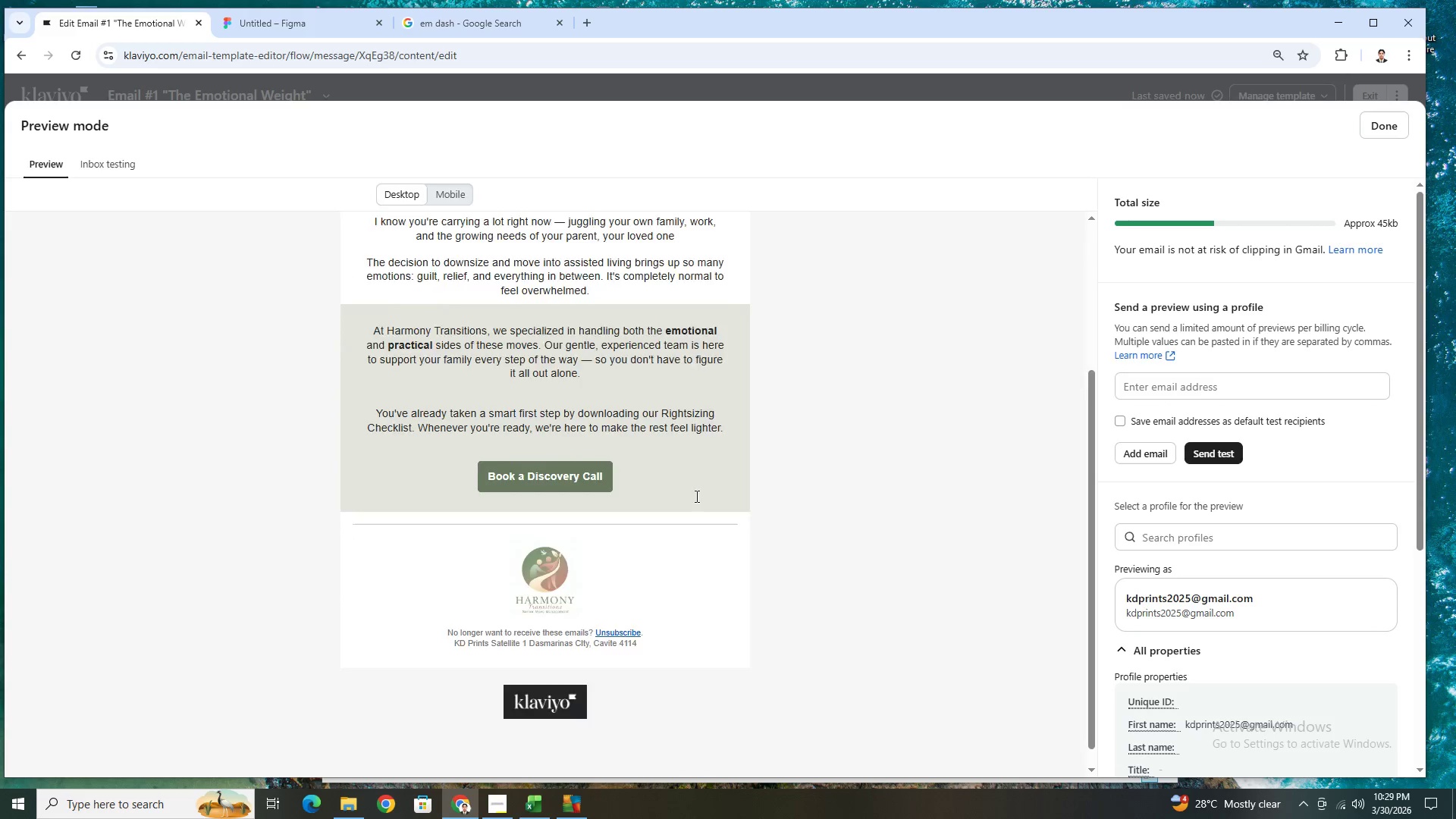 
scroll: coordinate [695, 496], scroll_direction: up, amount: 4.0
 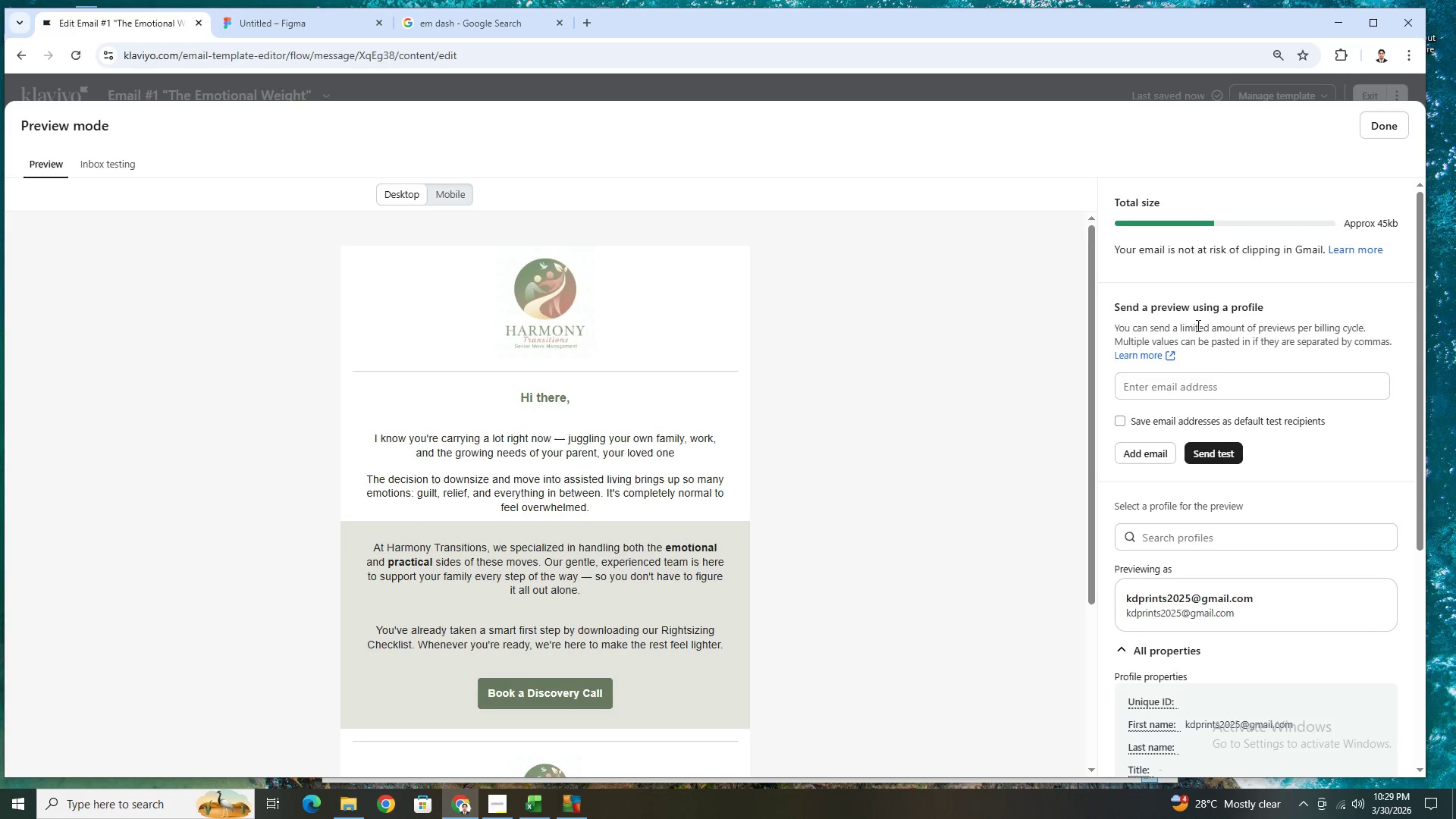 
scroll: coordinate [874, 428], scroll_direction: down, amount: 2.0
 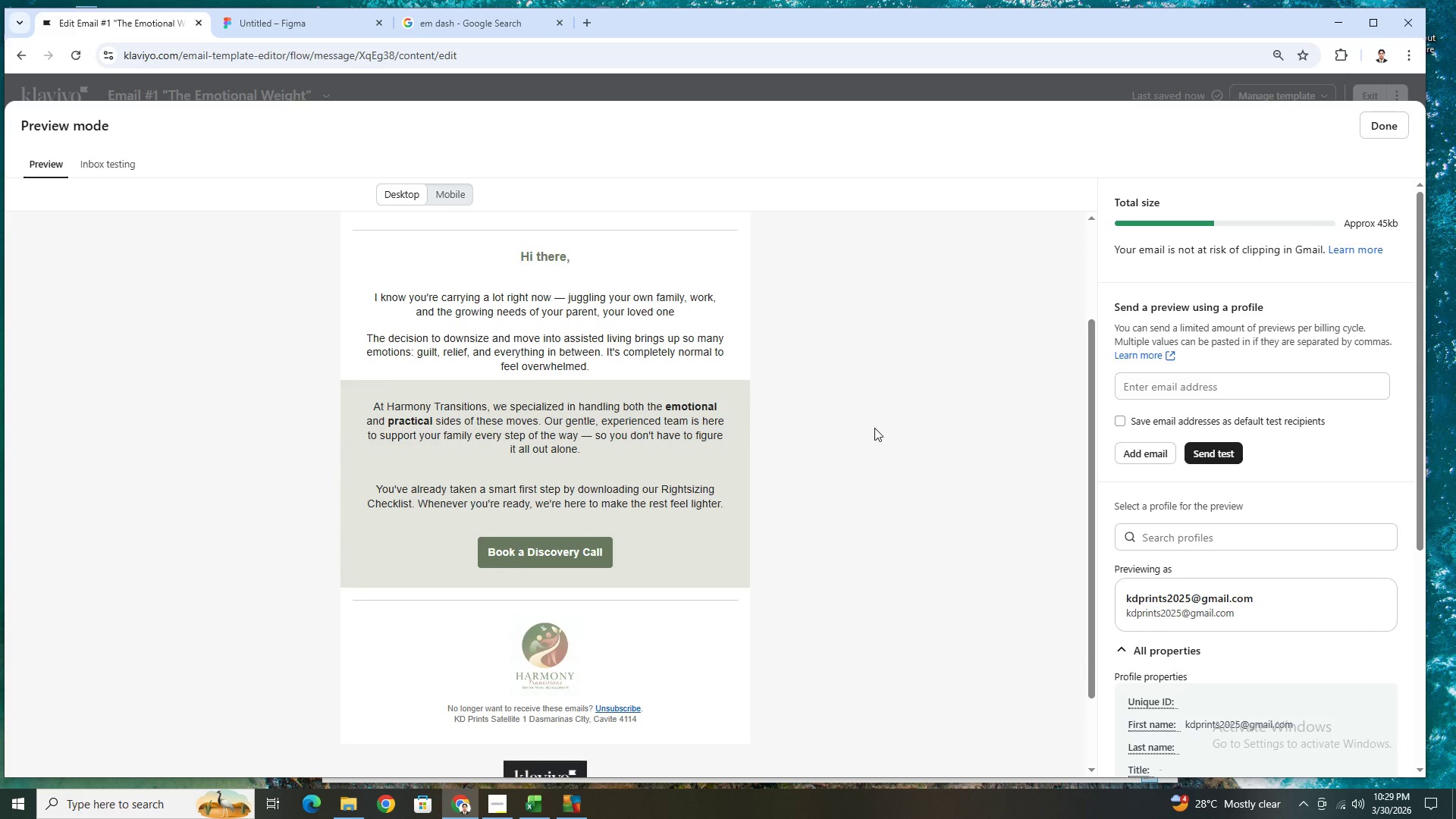 
scroll: coordinate [874, 428], scroll_direction: up, amount: 1.0
 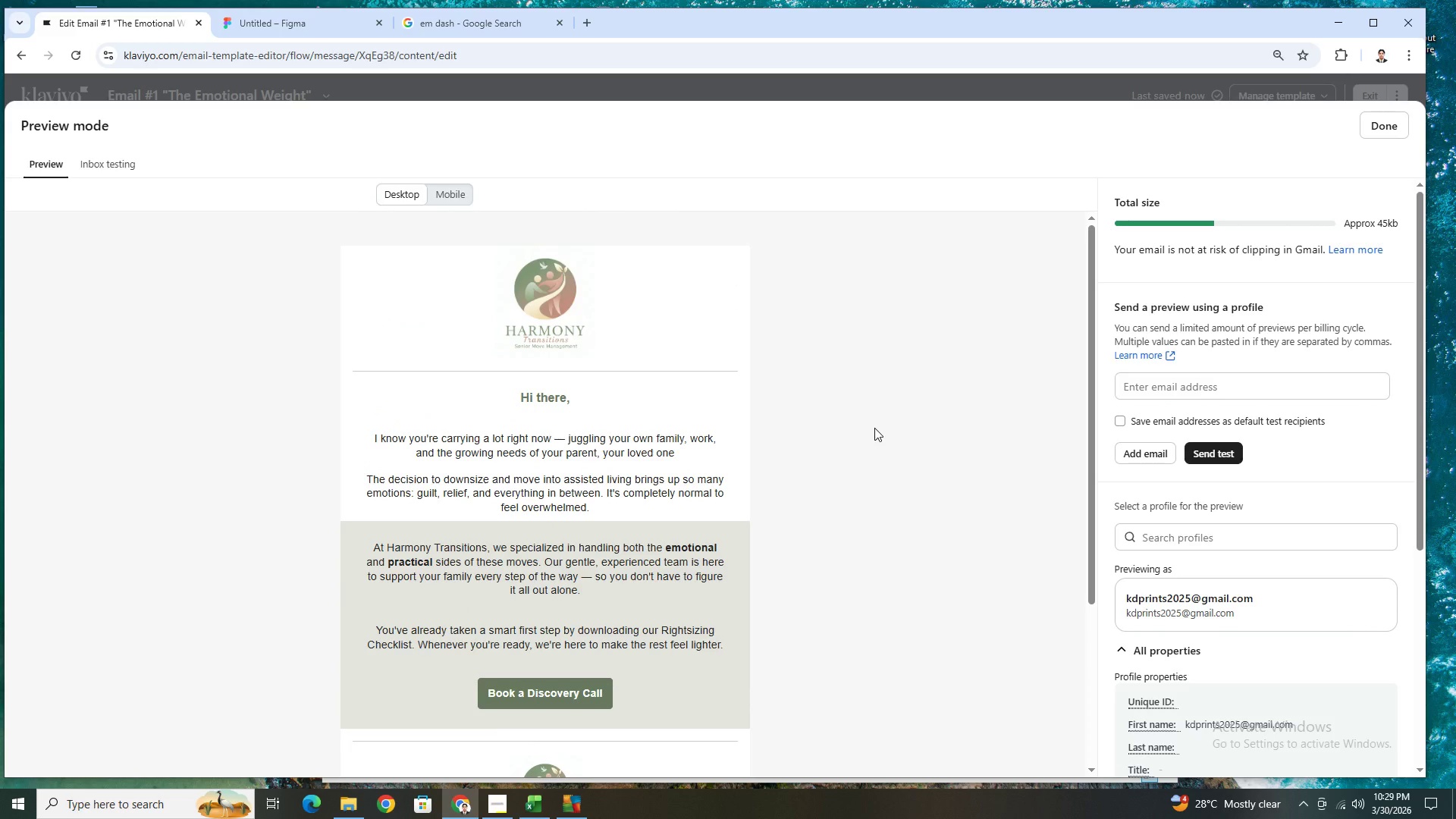 
scroll: coordinate [875, 428], scroll_direction: down, amount: 2.0
 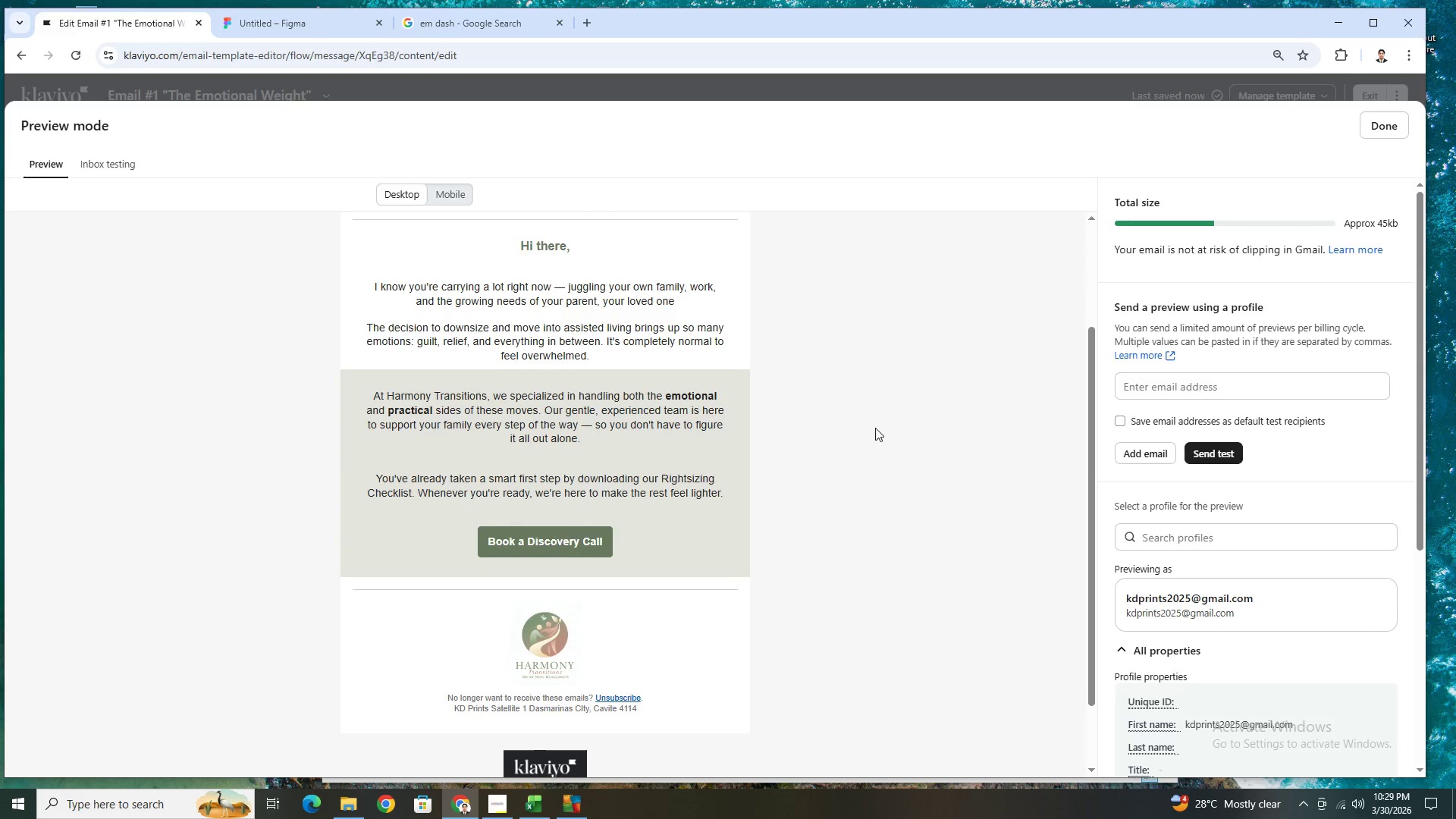 
scroll: coordinate [875, 428], scroll_direction: up, amount: 2.0
 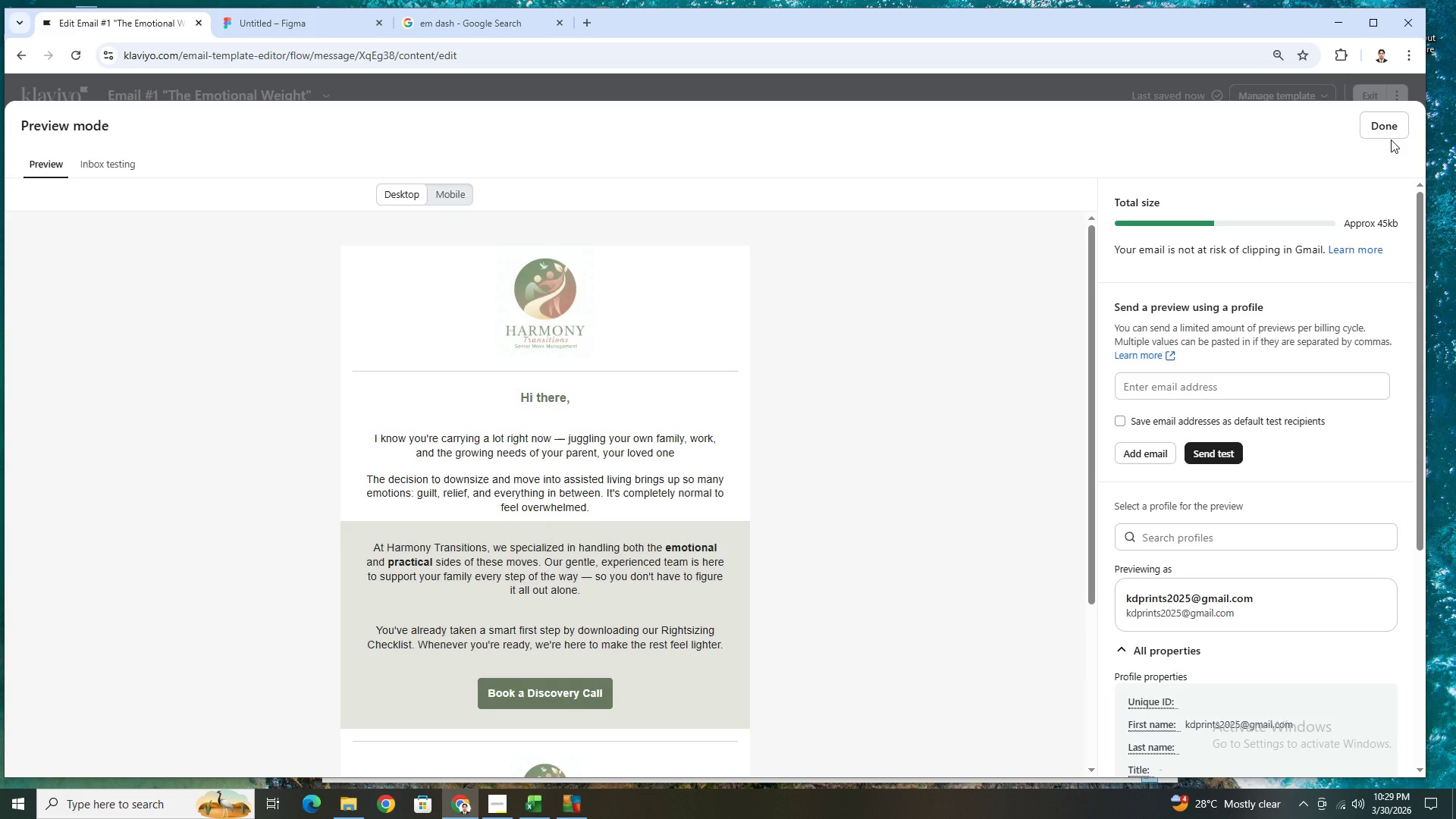 
left_click([1389, 130])
 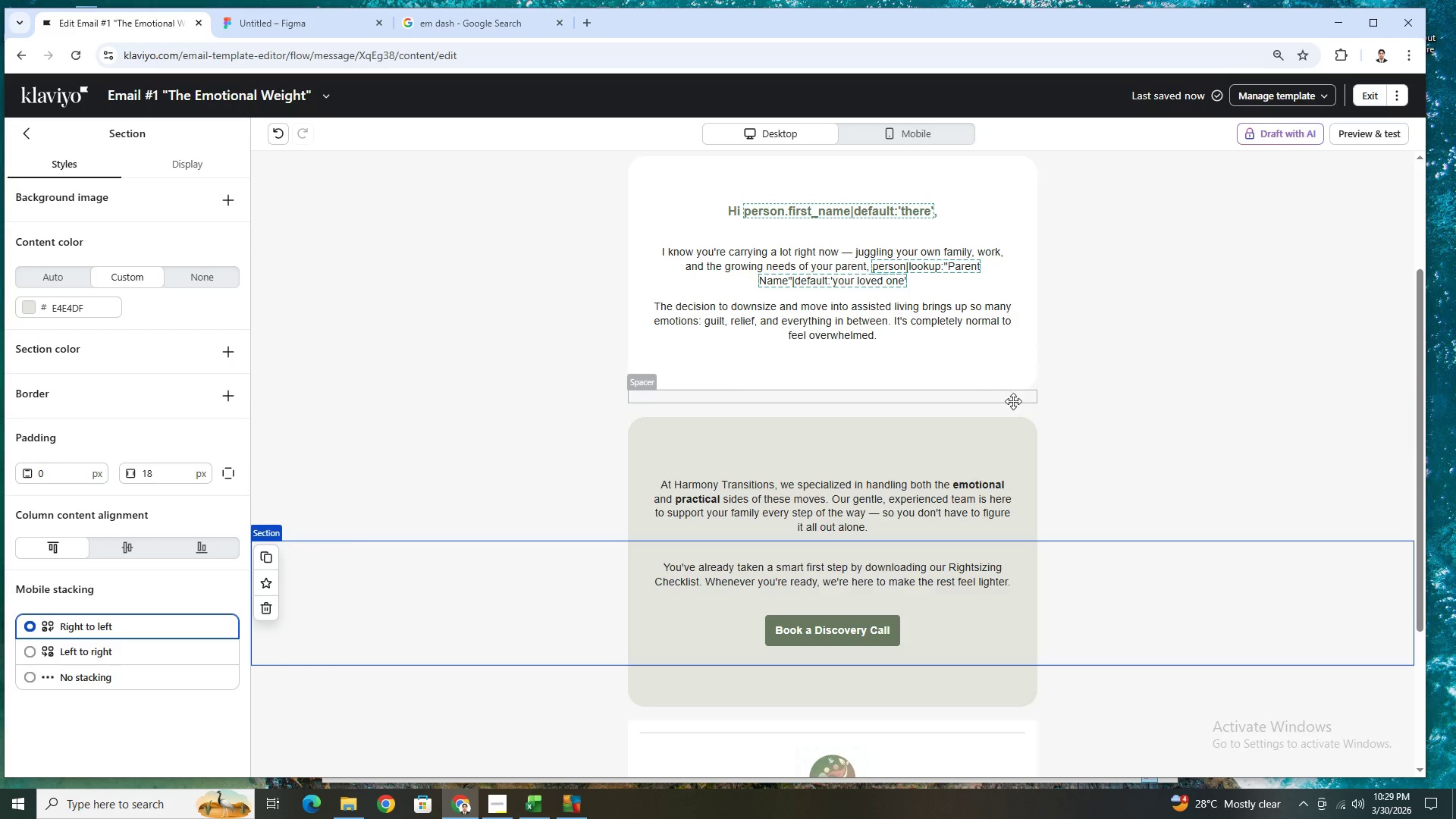 
left_click([1015, 404])
 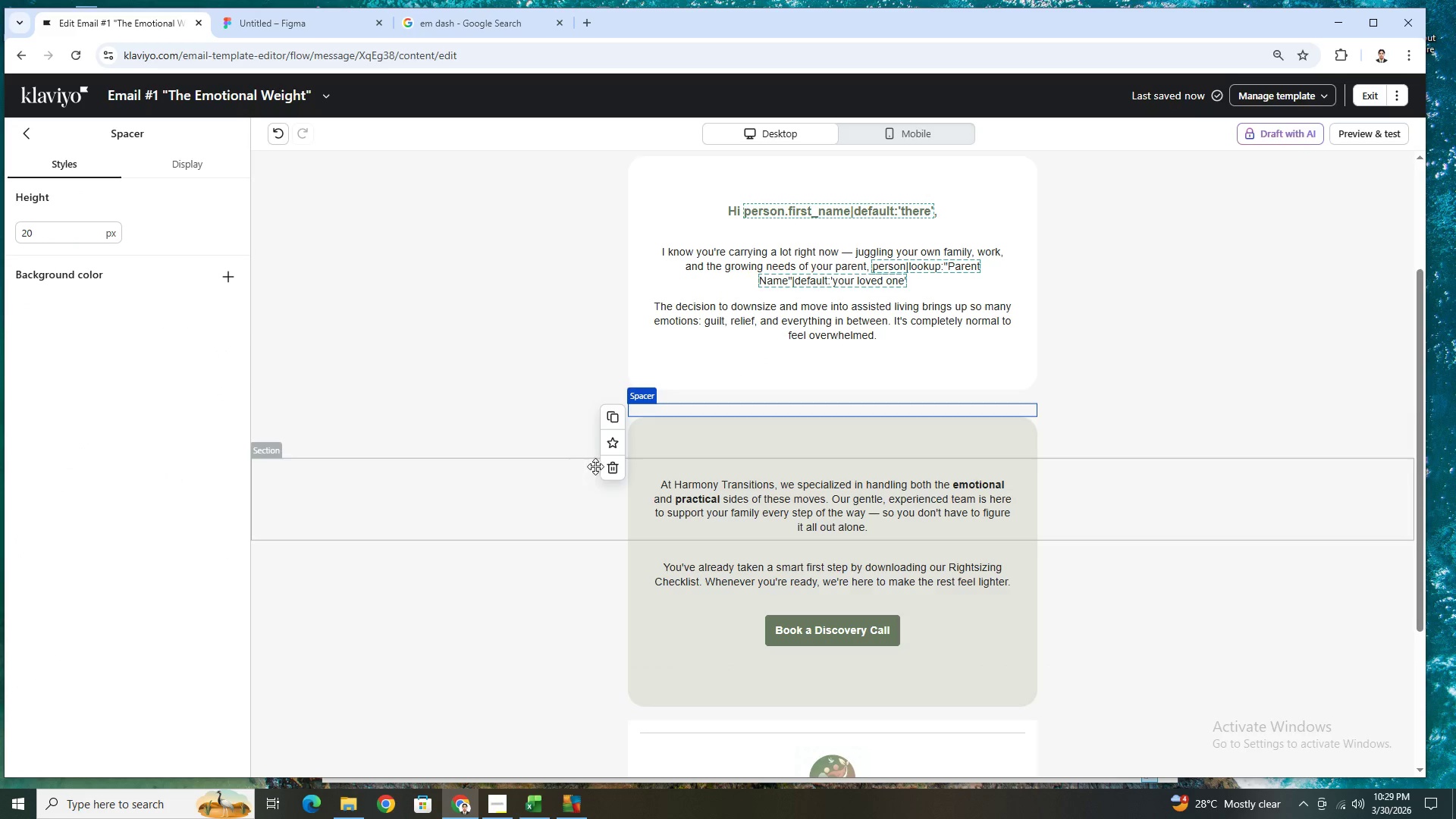 
left_click([607, 471])
 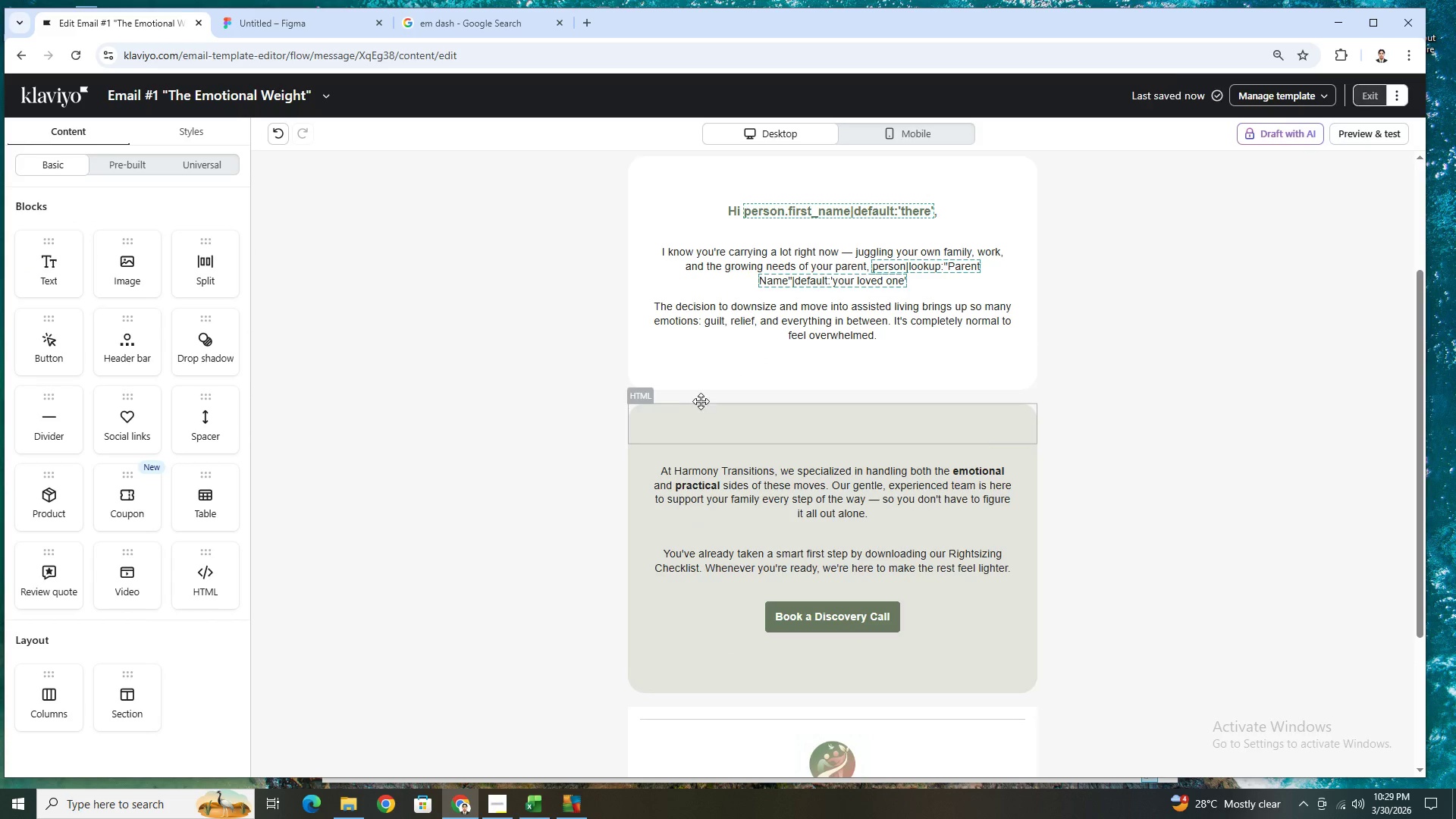 
left_click([701, 397])
 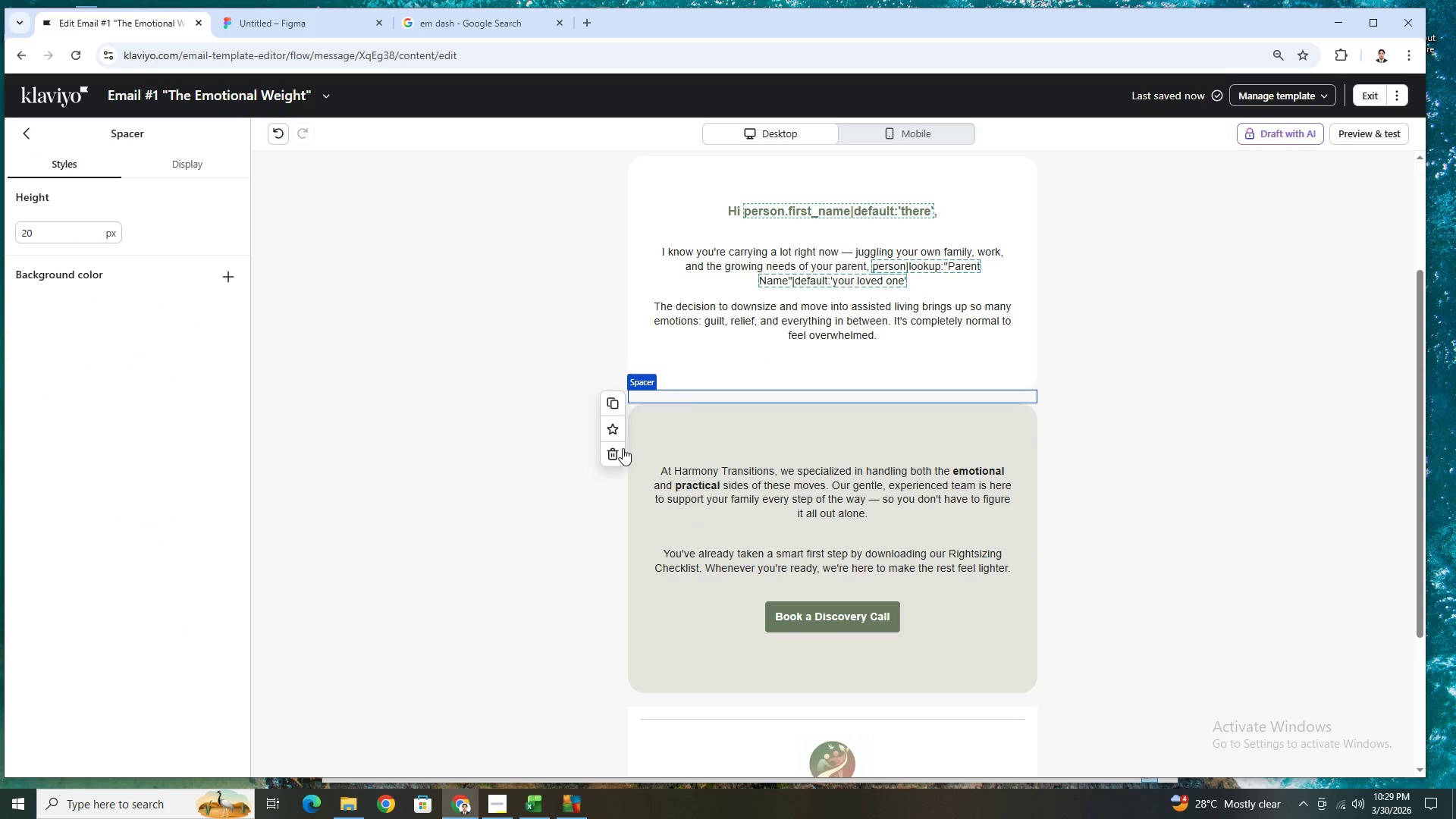 
left_click([619, 453])
 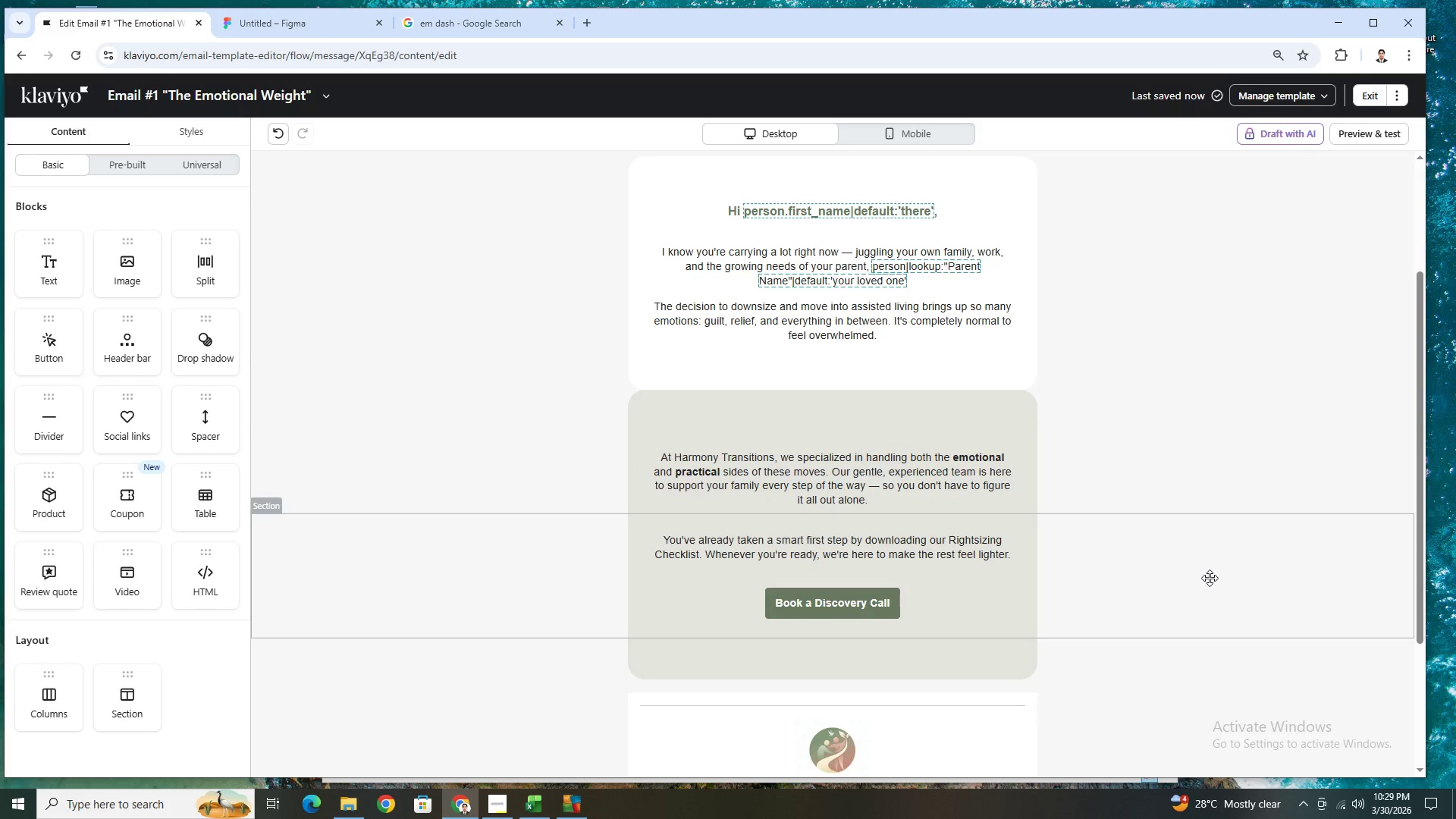 
scroll: coordinate [1153, 473], scroll_direction: up, amount: 2.0
 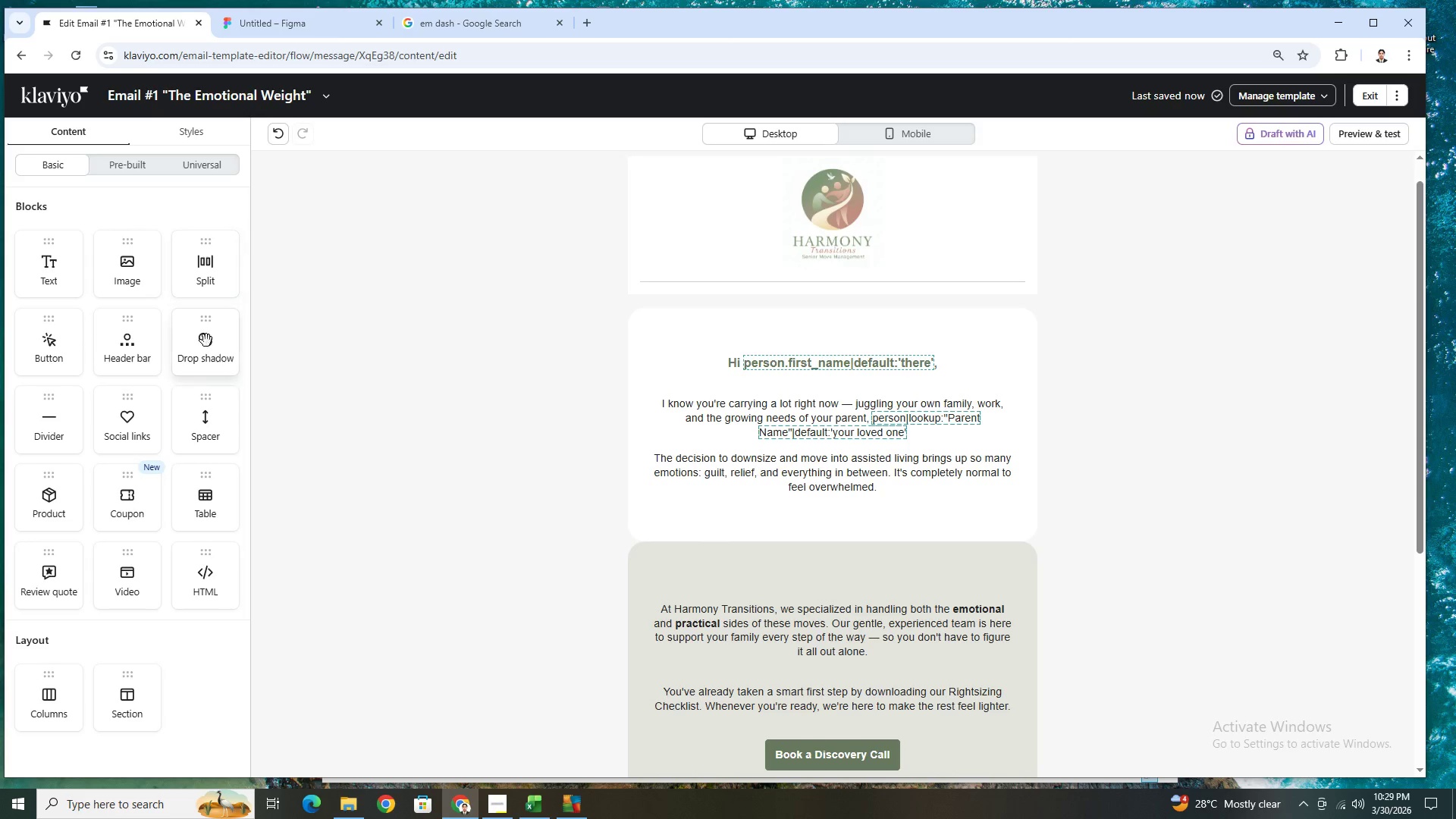 
left_click_drag(start_coordinate=[210, 435], to_coordinate=[797, 577])
 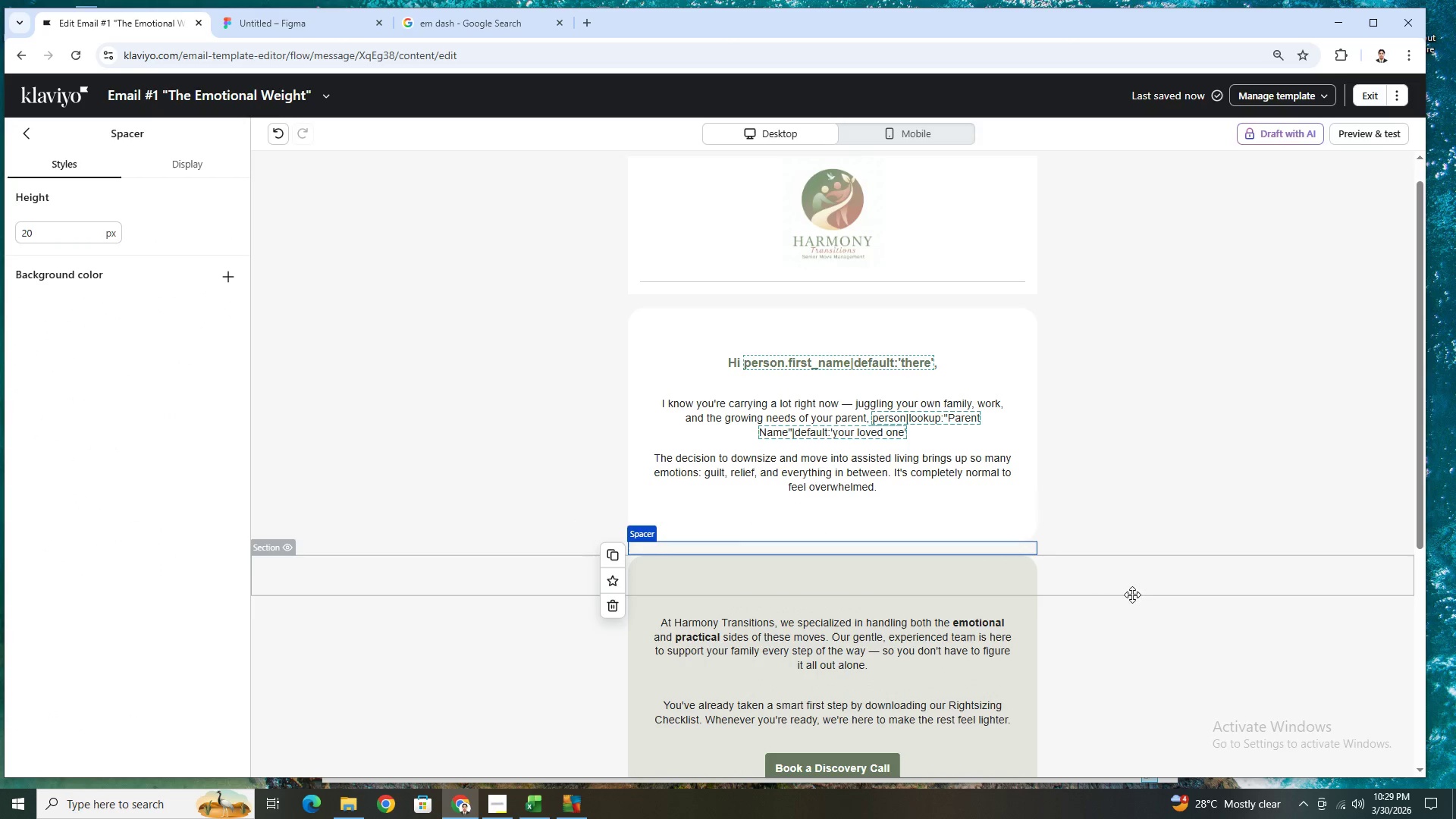 
left_click([1191, 595])
 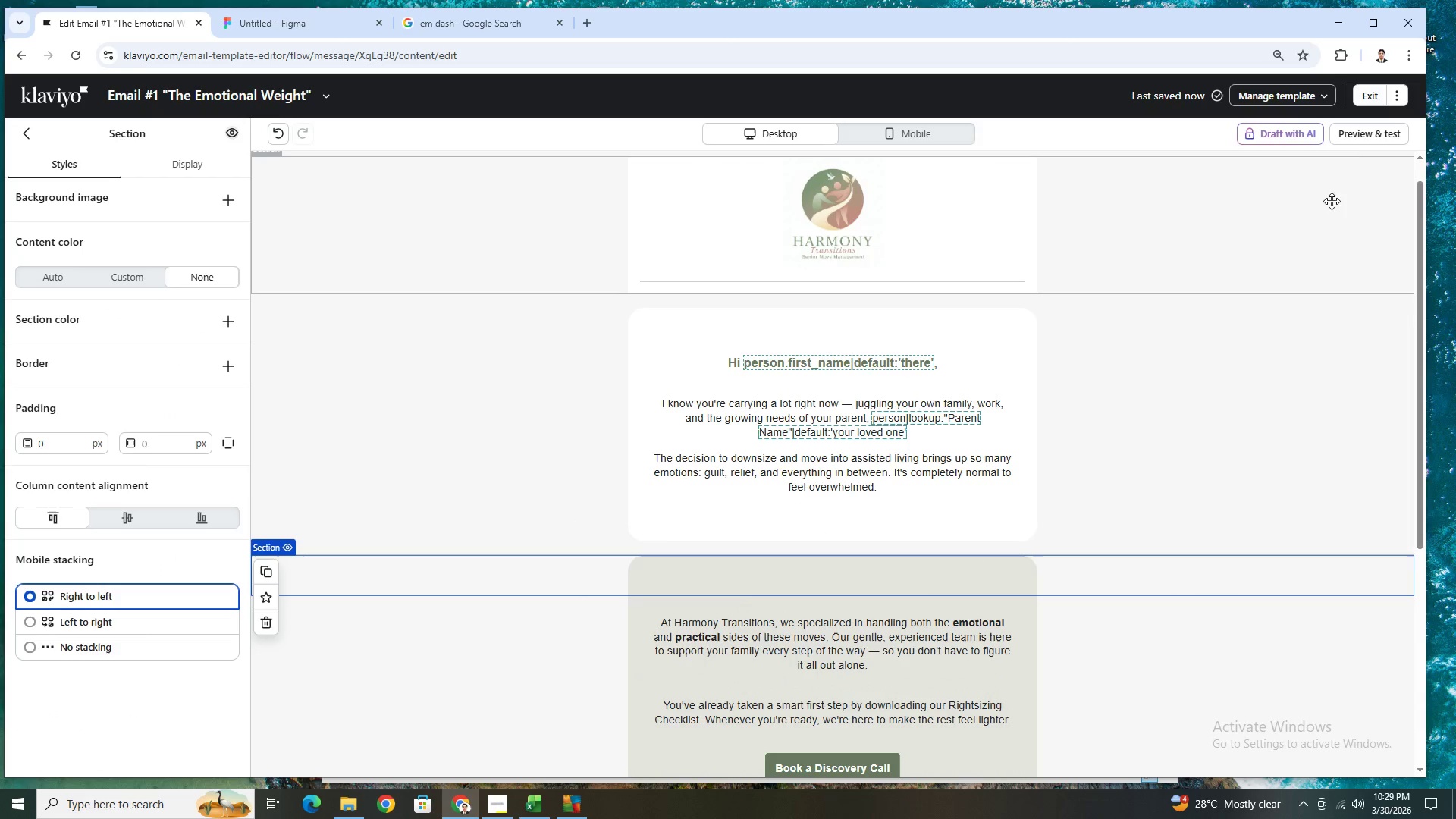 
left_click([1378, 128])
 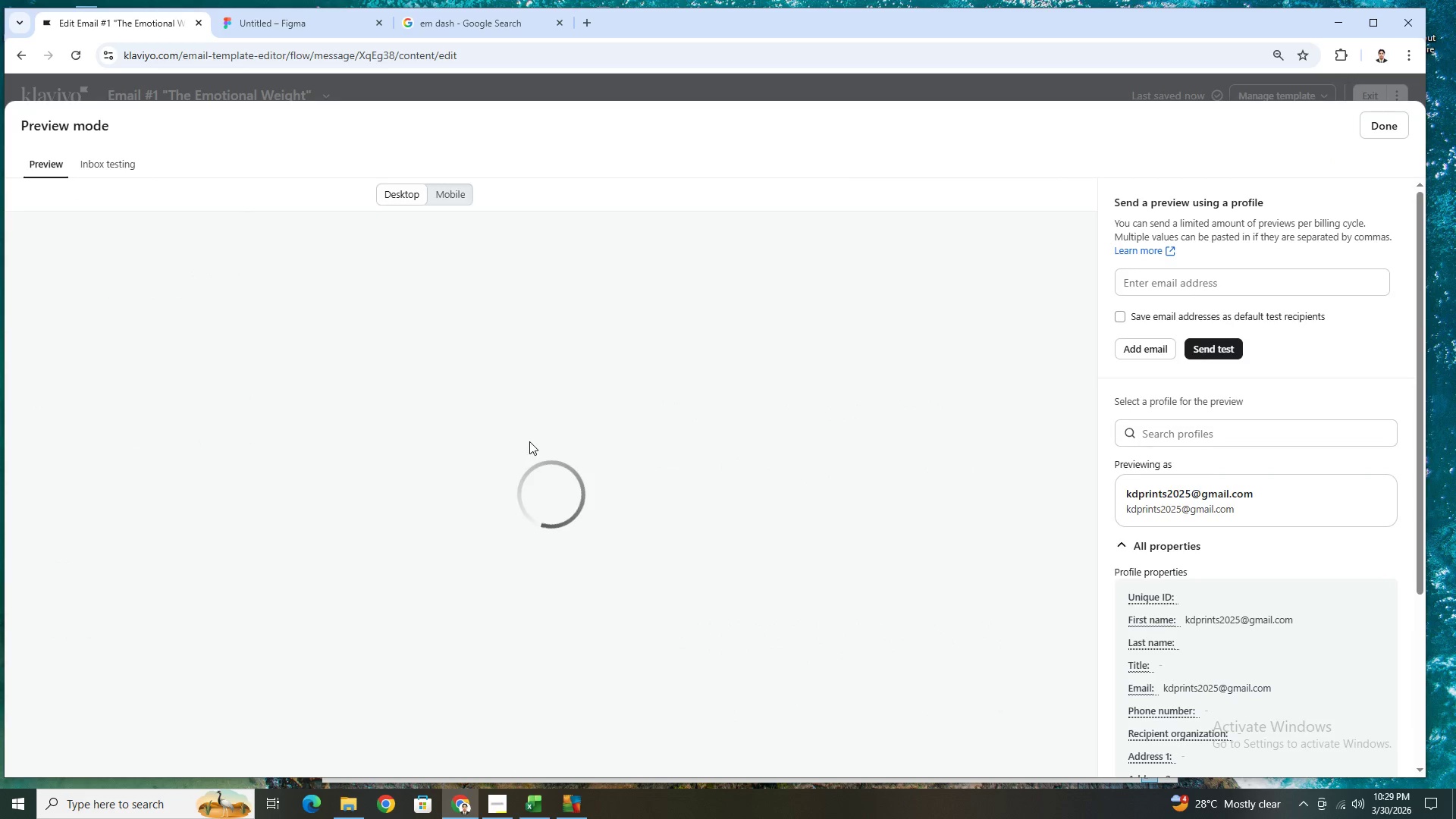 
scroll: coordinate [535, 448], scroll_direction: down, amount: 4.0
 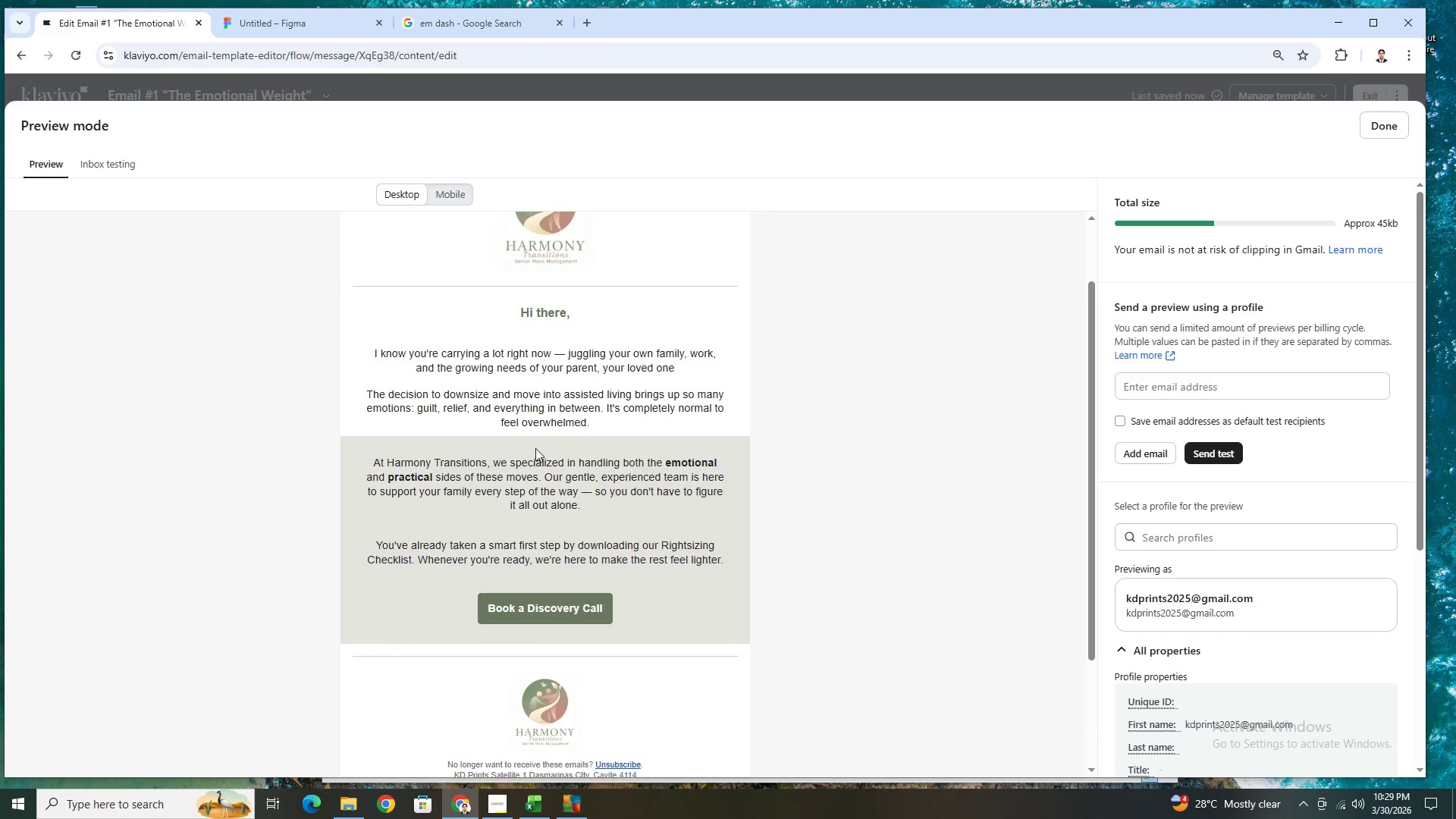 
scroll: coordinate [535, 448], scroll_direction: up, amount: 1.0
 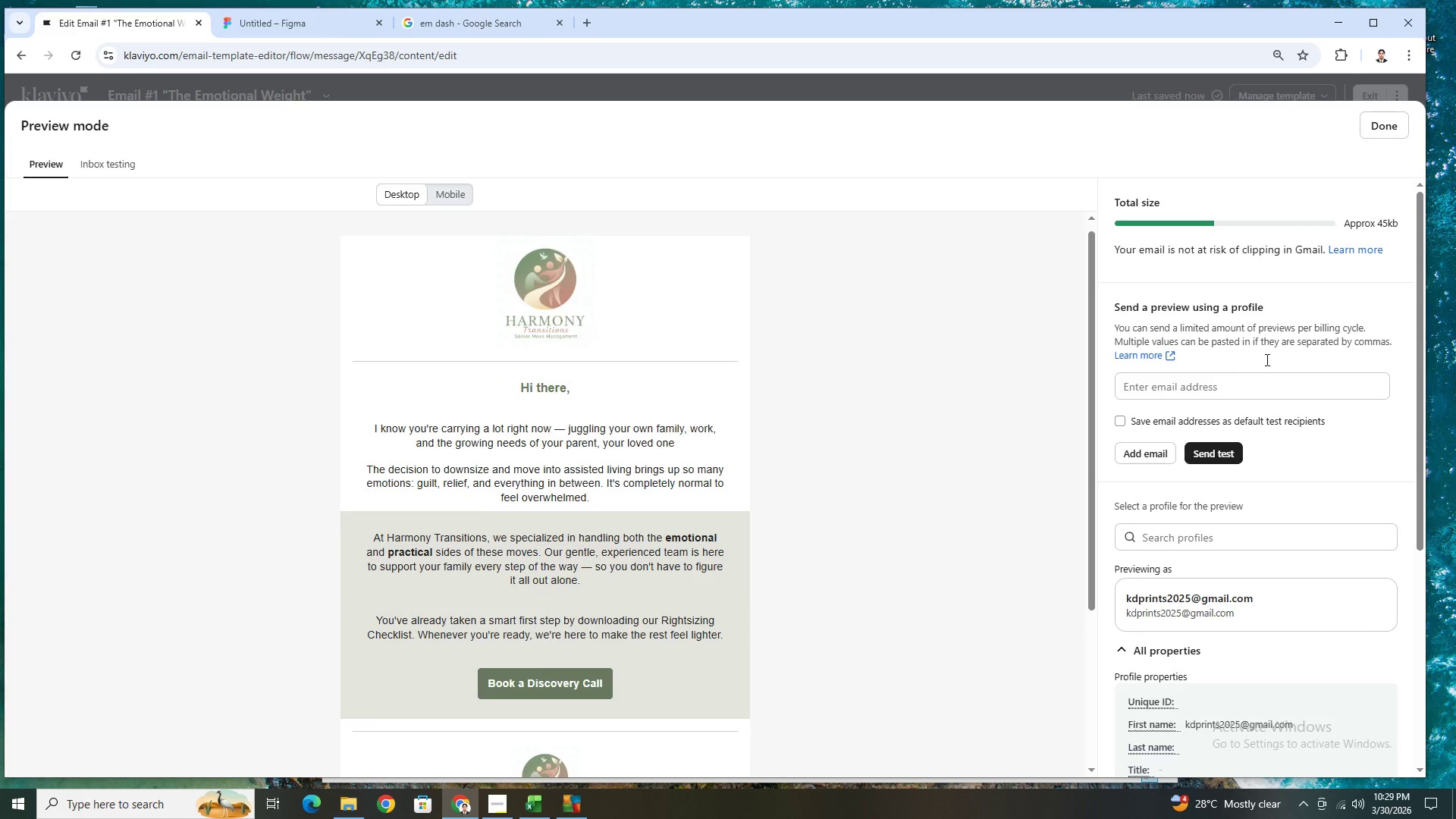 
scroll: coordinate [516, 298], scroll_direction: down, amount: 5.0
 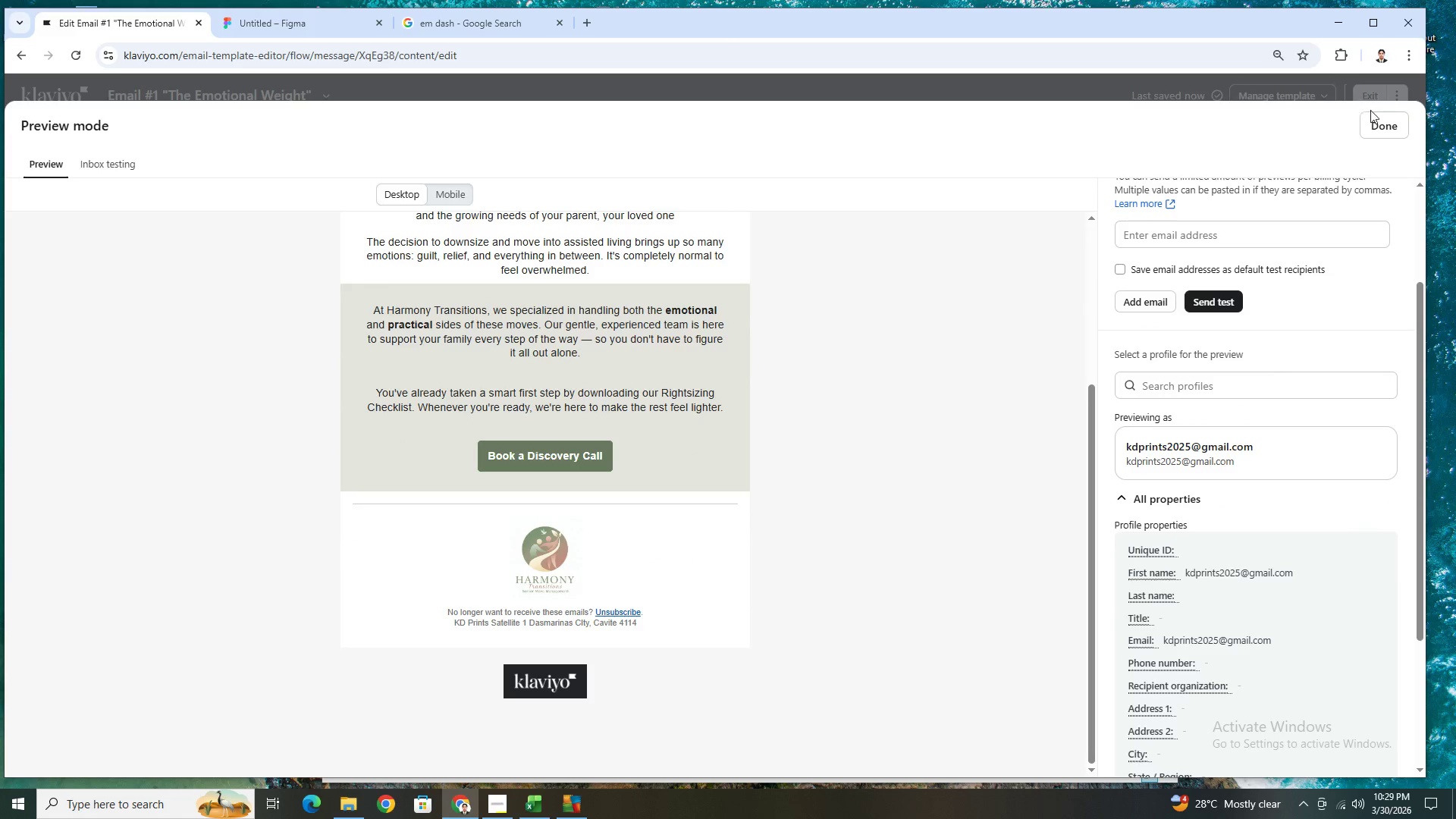 
left_click([1379, 122])
 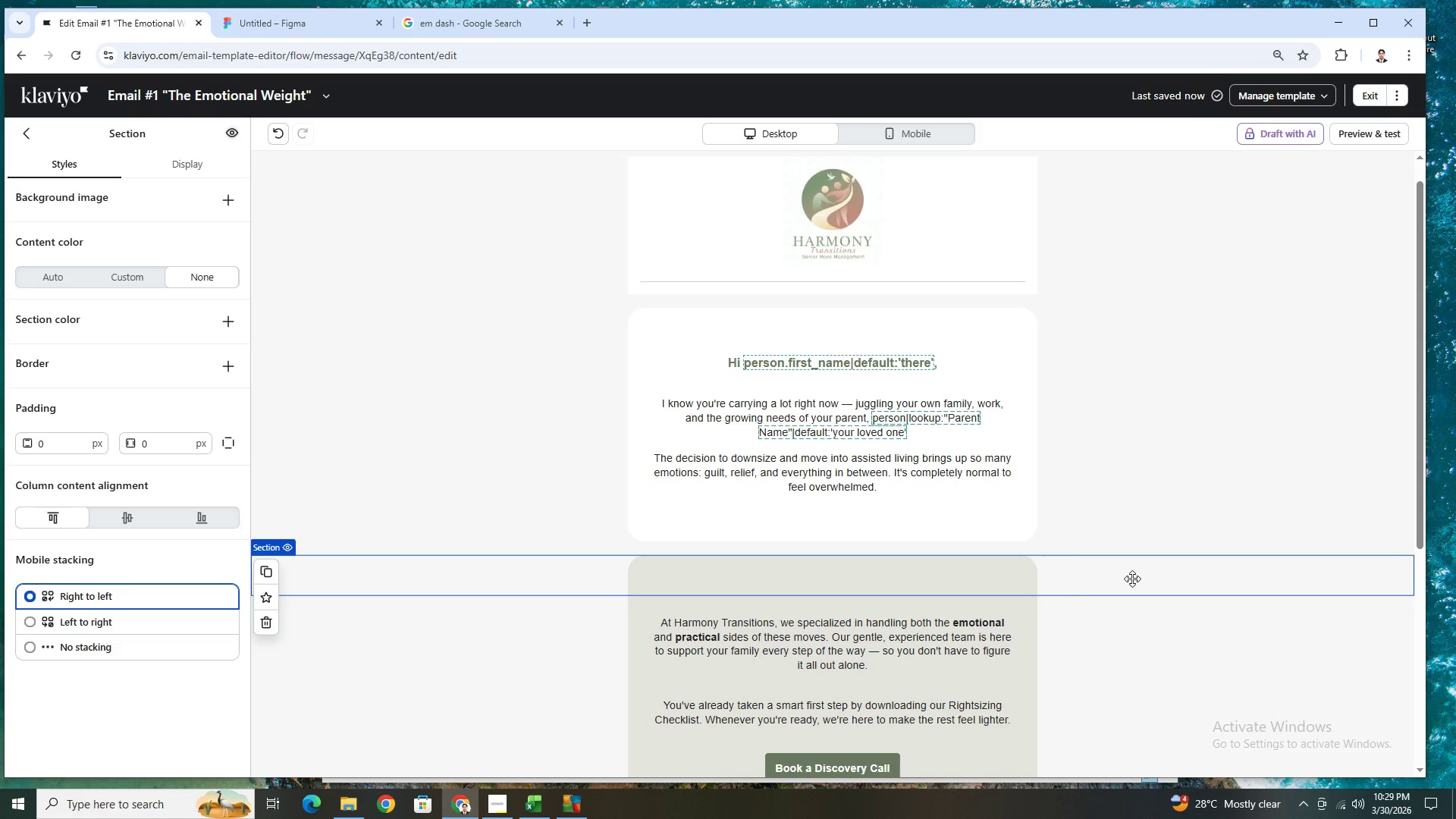 
wait(6.3)
 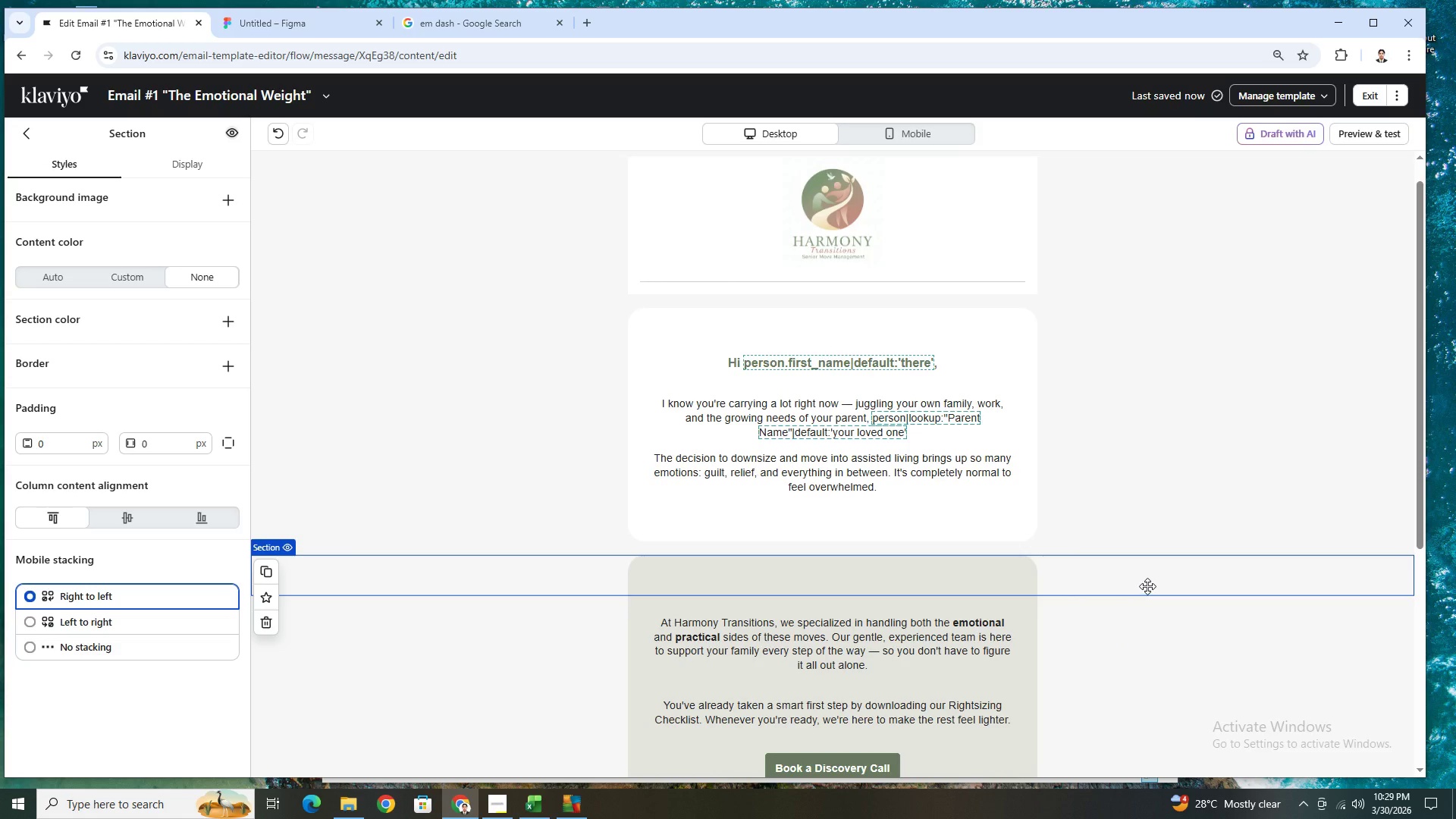 
scroll: coordinate [1141, 371], scroll_direction: up, amount: 2.0
 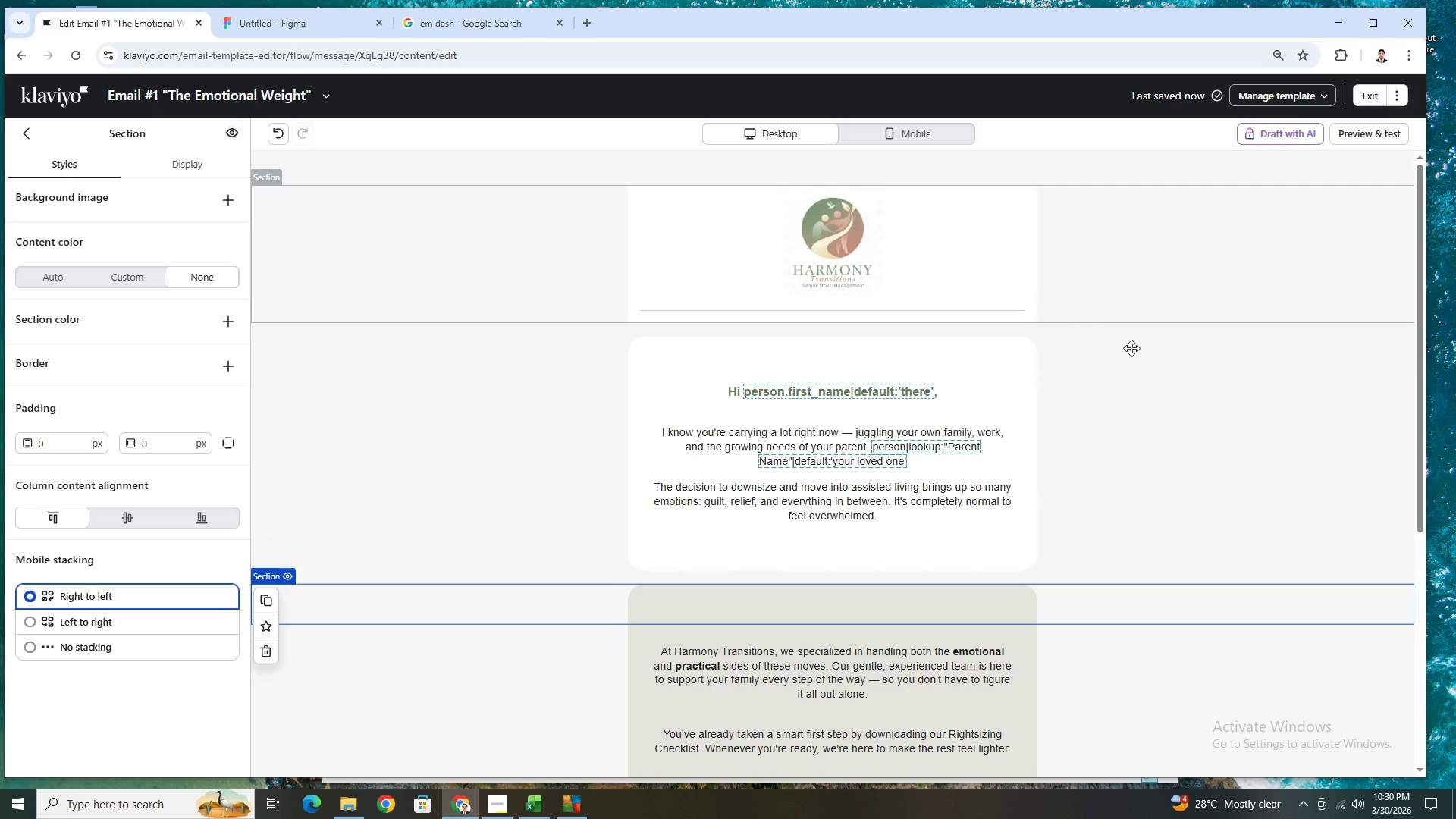 
scroll: coordinate [1177, 417], scroll_direction: down, amount: 3.0
 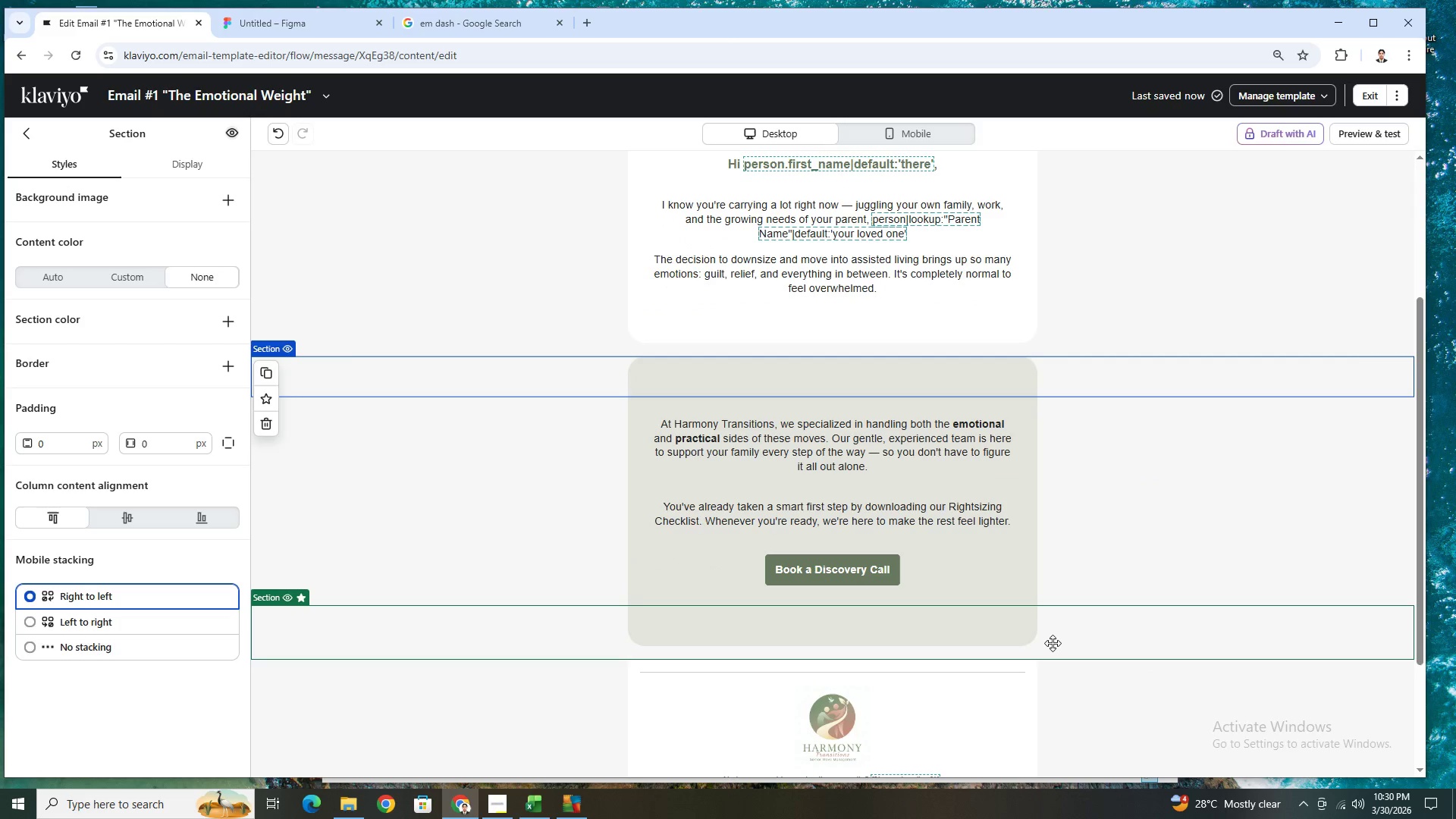 
left_click([1053, 643])
 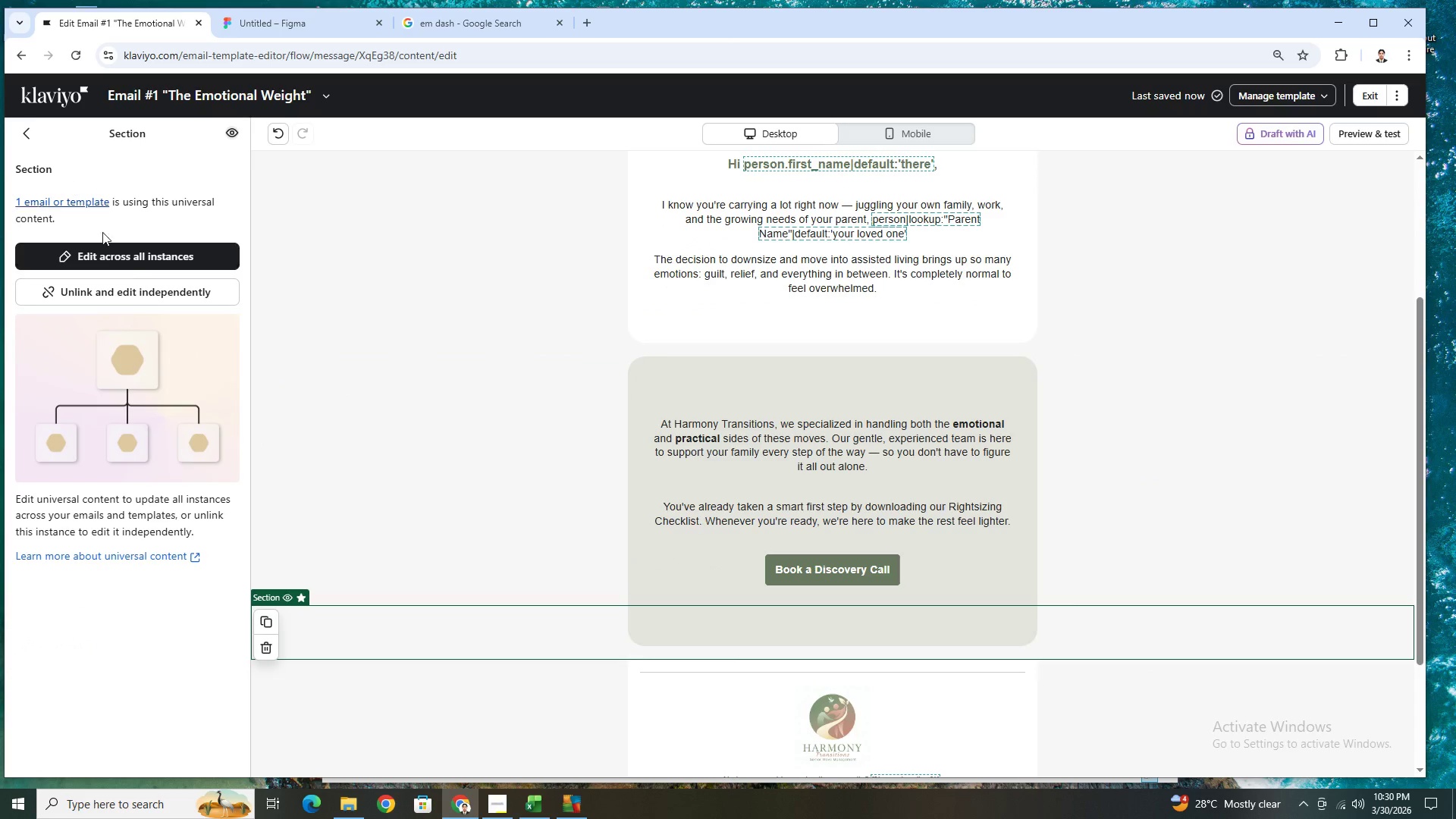 
left_click([148, 292])
 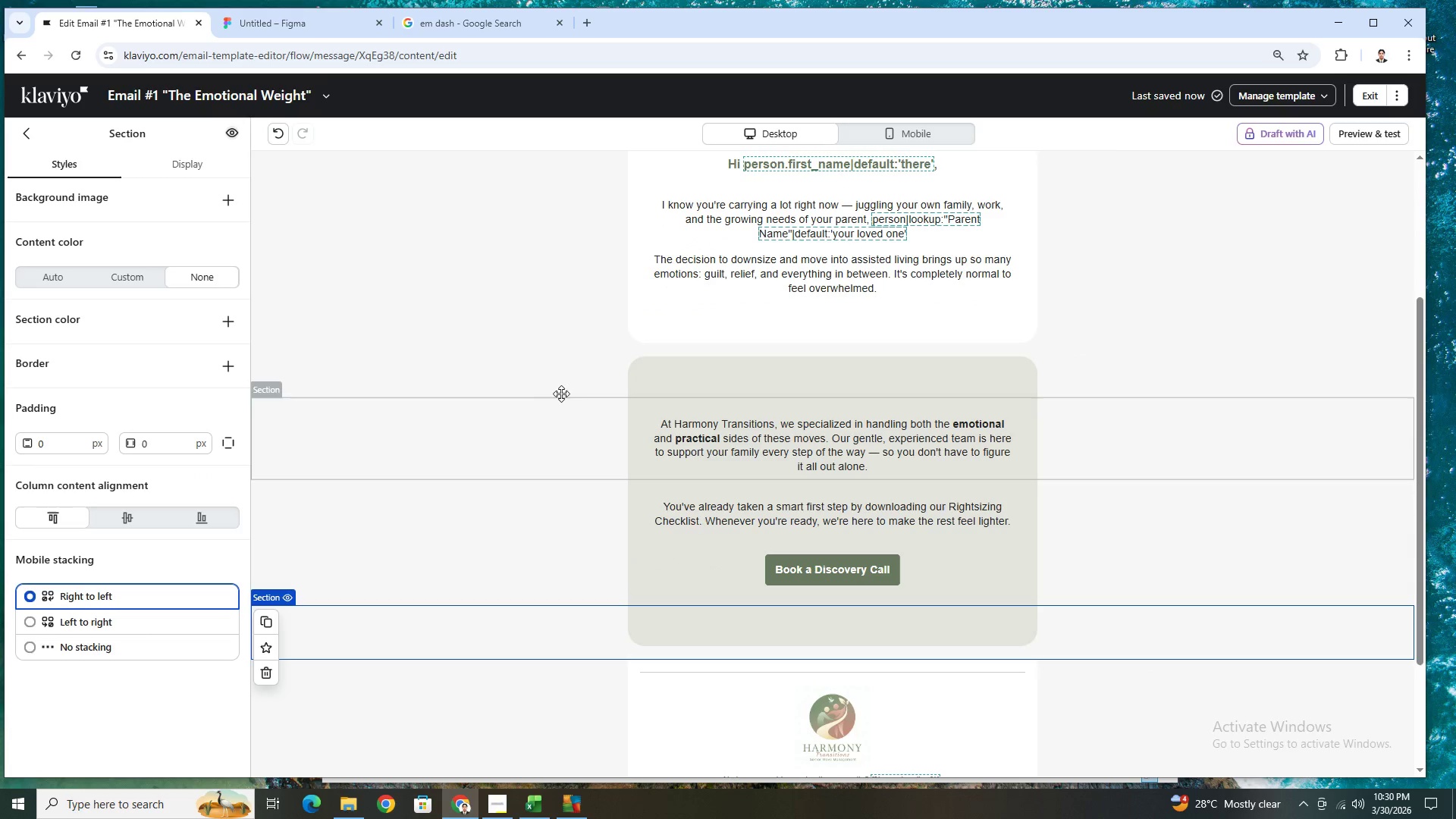 
left_click([605, 370])
 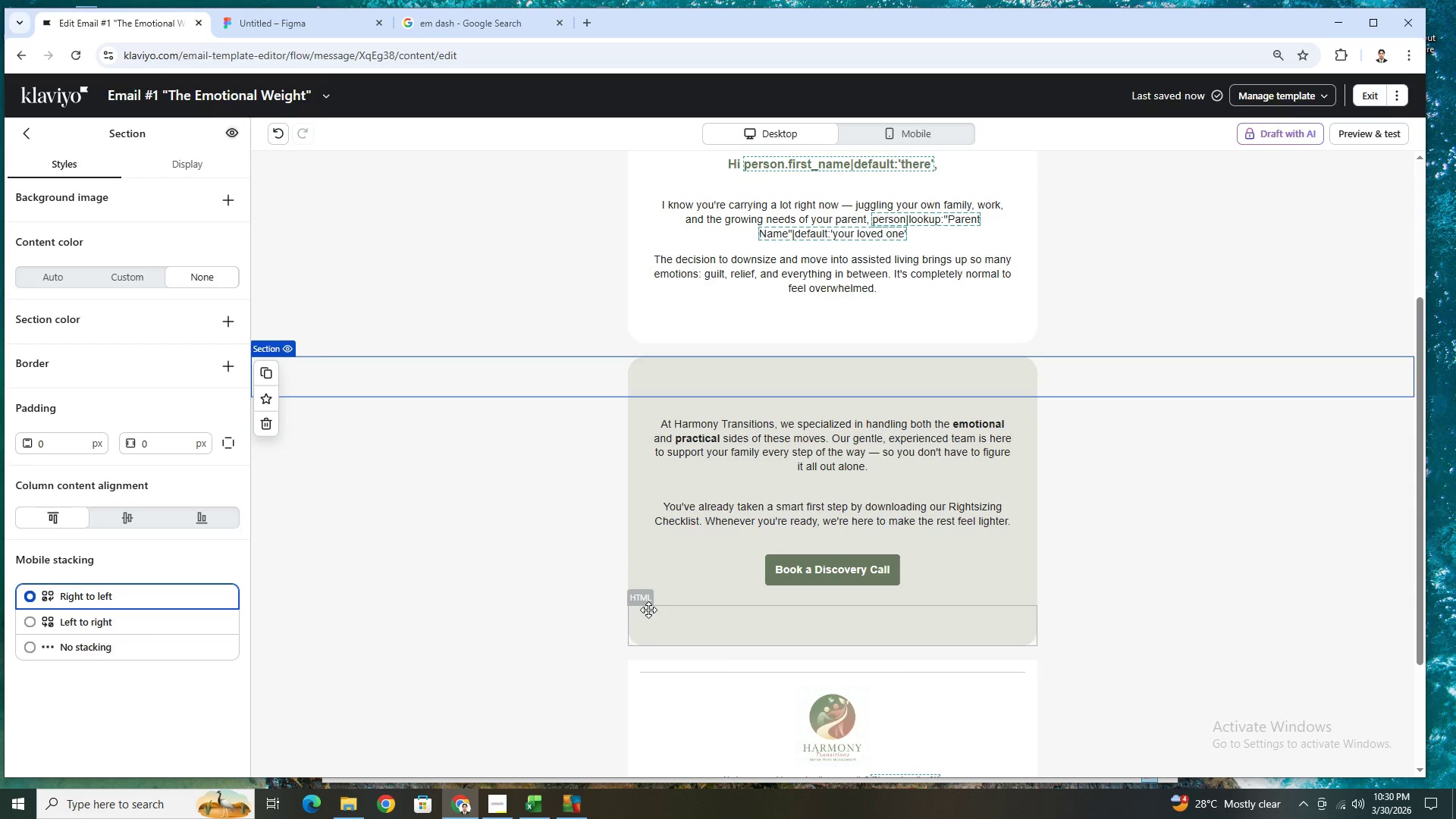 
left_click([648, 610])
 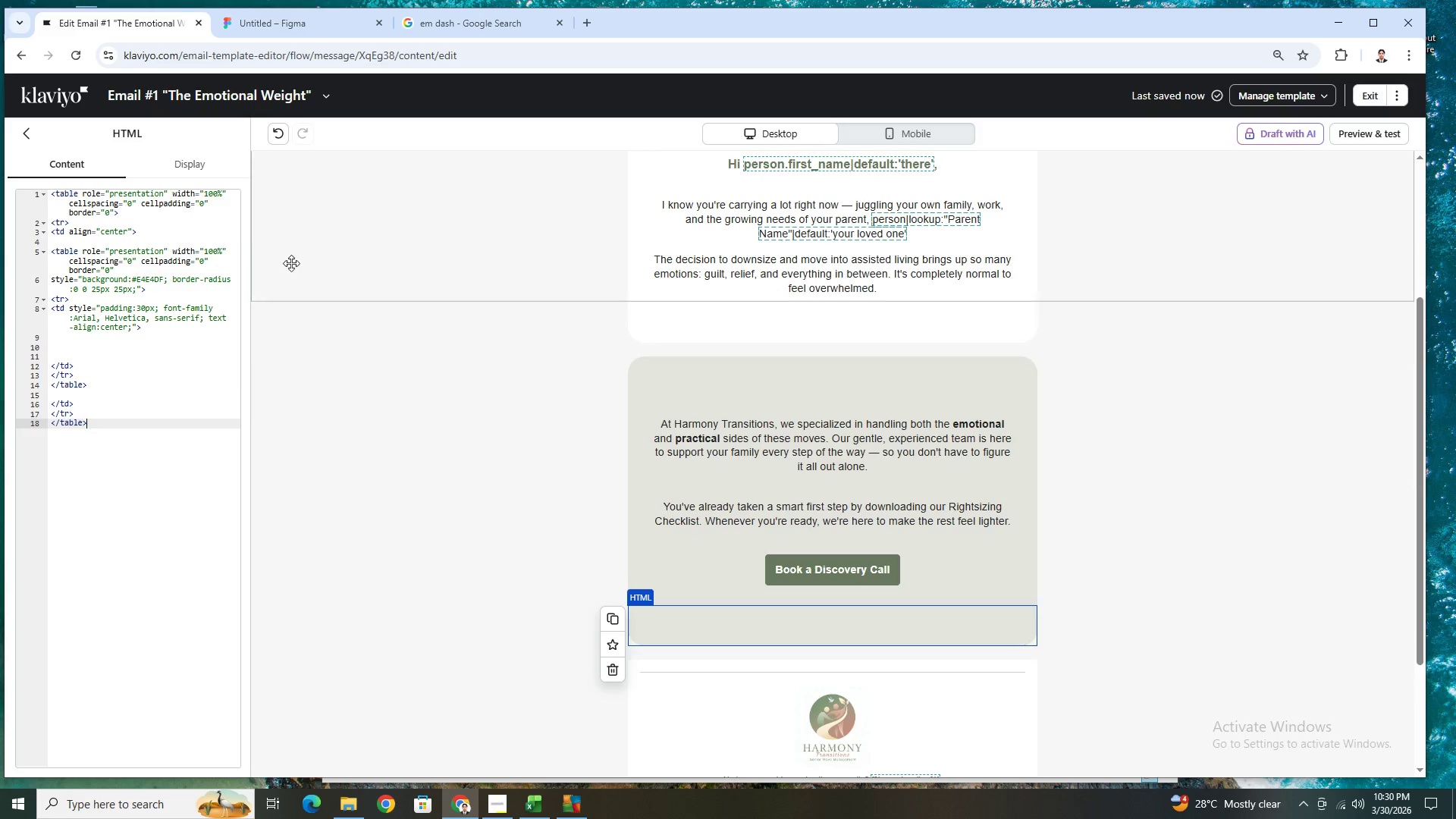 
left_click([23, 131])
 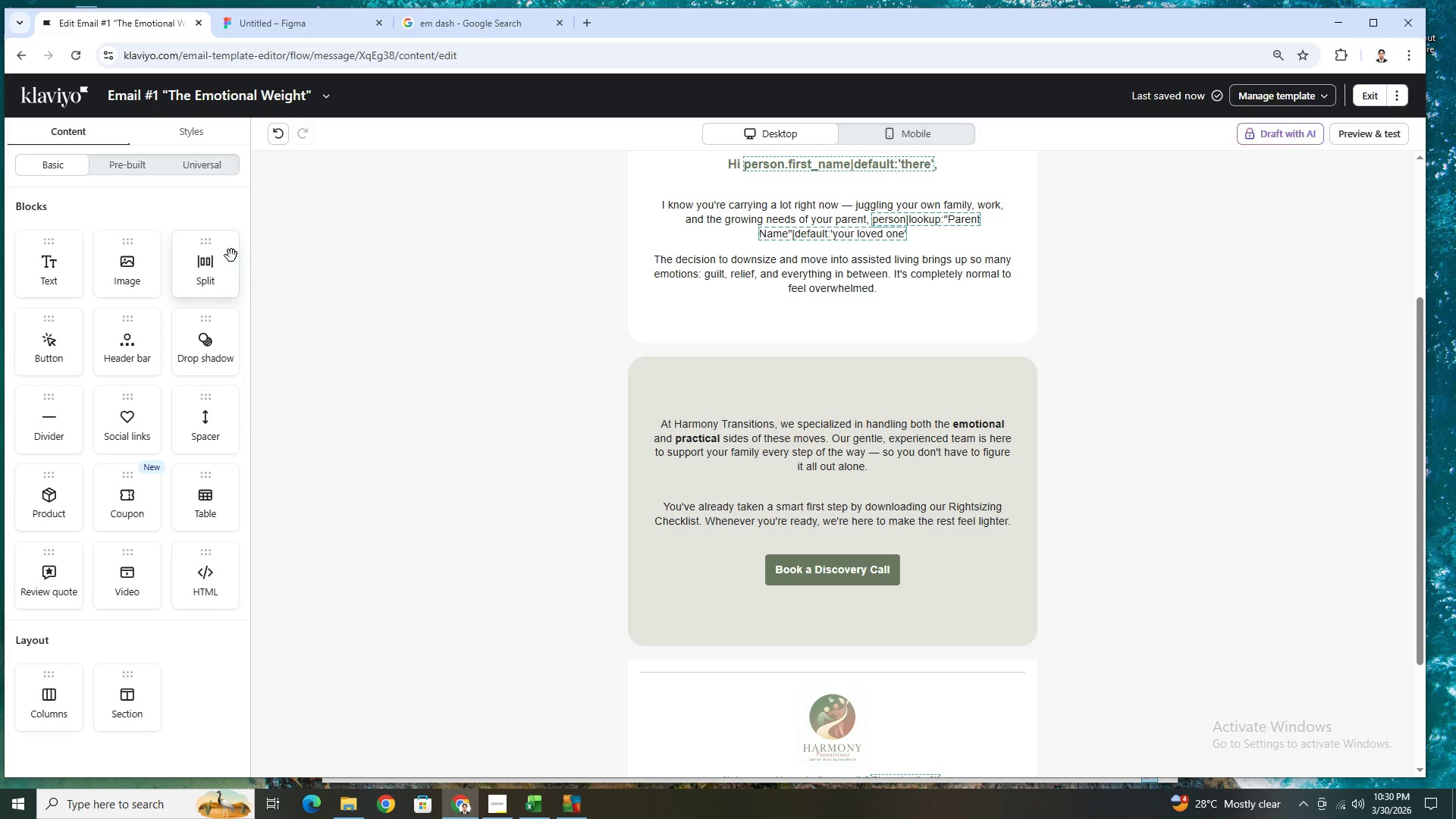 
left_click([231, 256])
 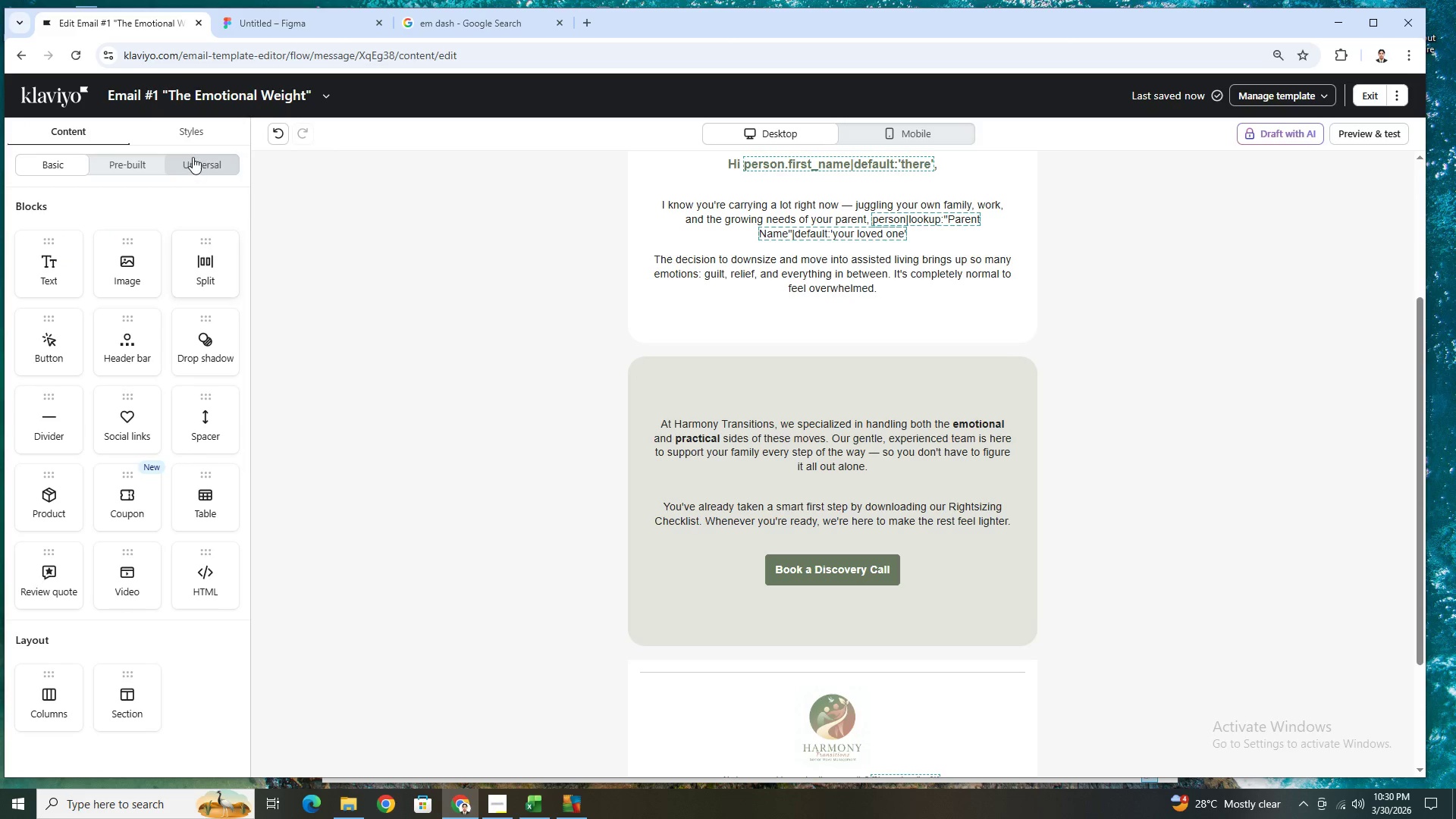 
left_click([193, 157])
 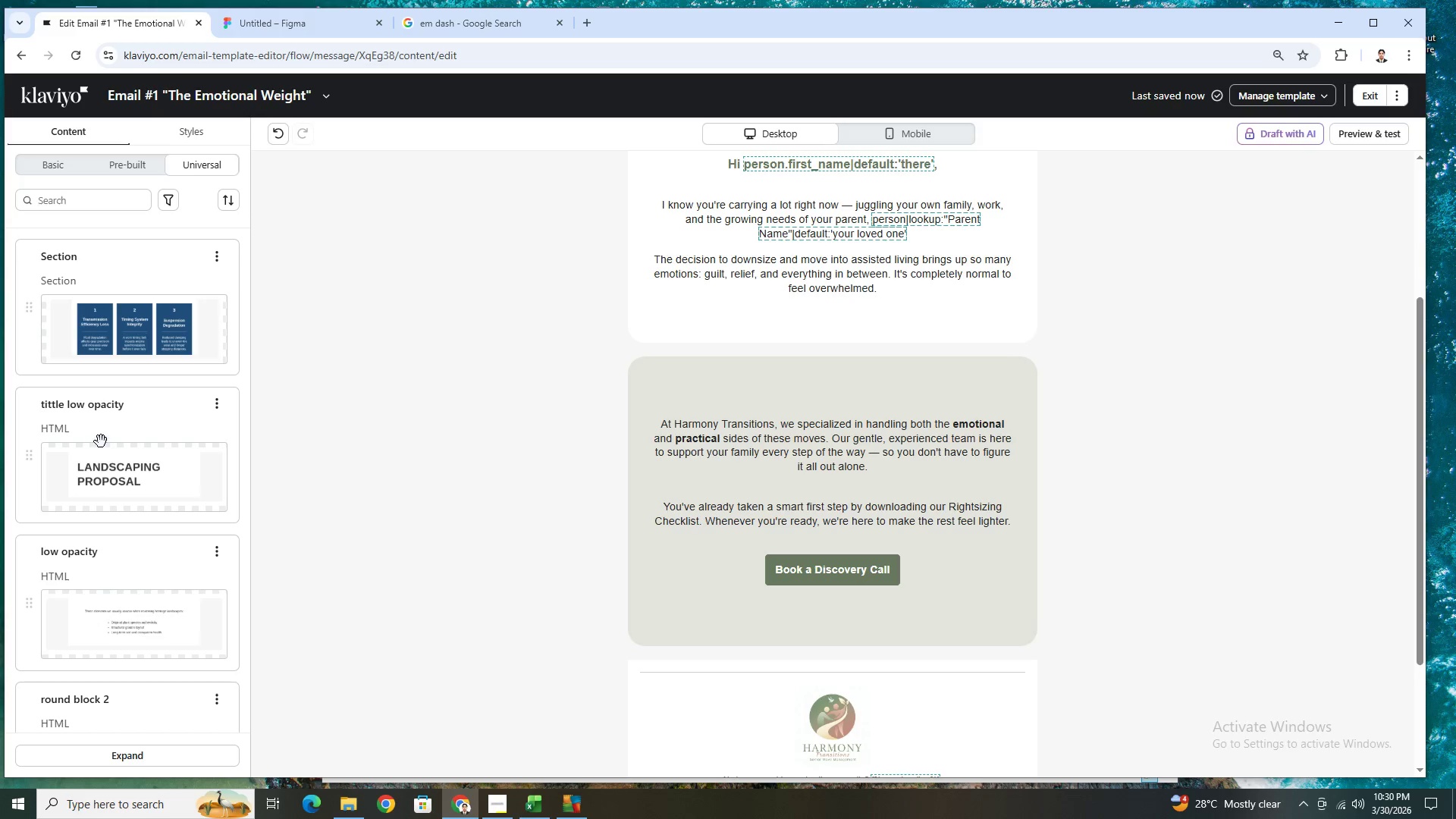 
wait(7.22)
 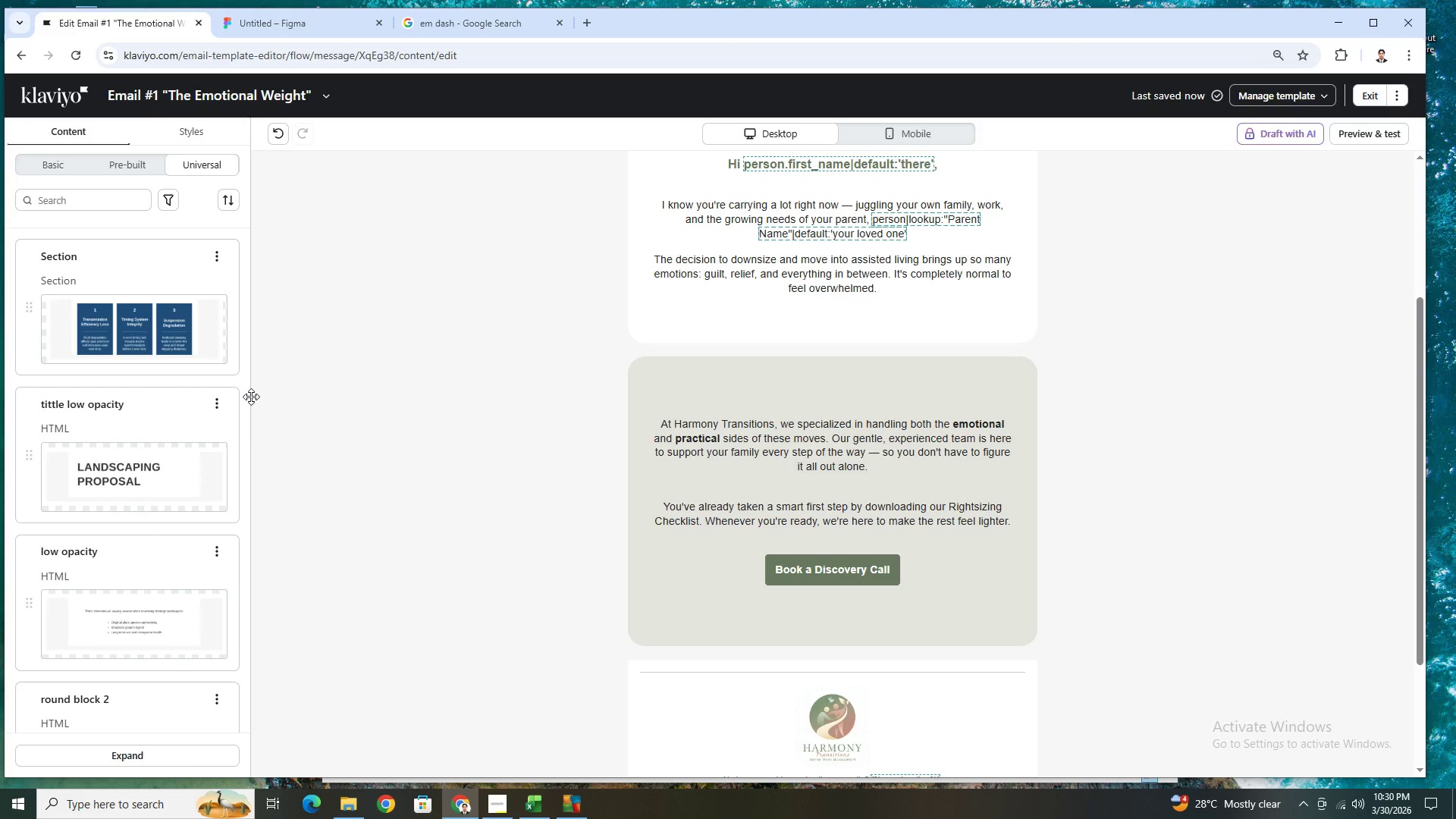 
scroll: coordinate [160, 570], scroll_direction: down, amount: 9.0
 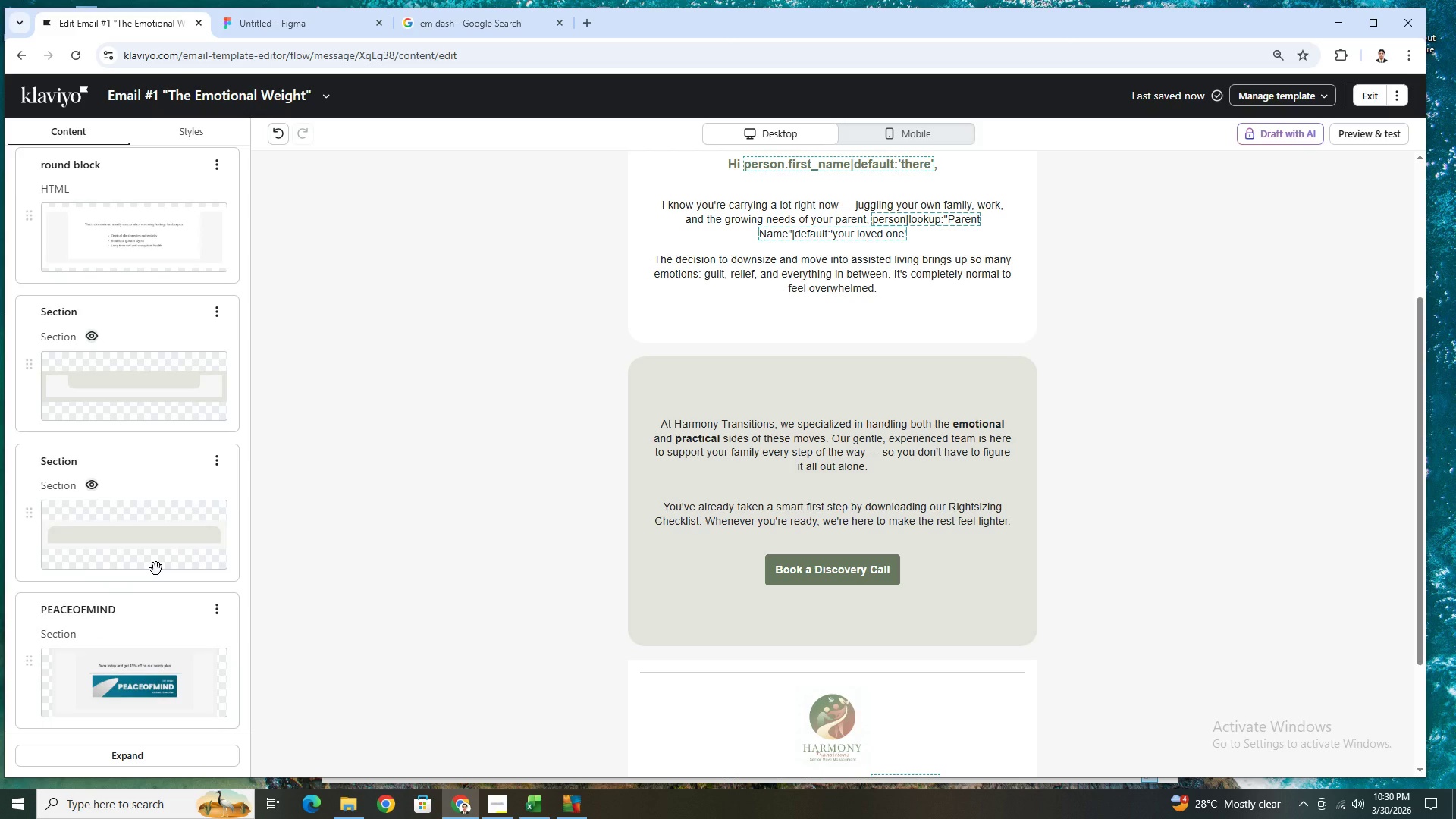 
scroll: coordinate [156, 569], scroll_direction: up, amount: 5.0
 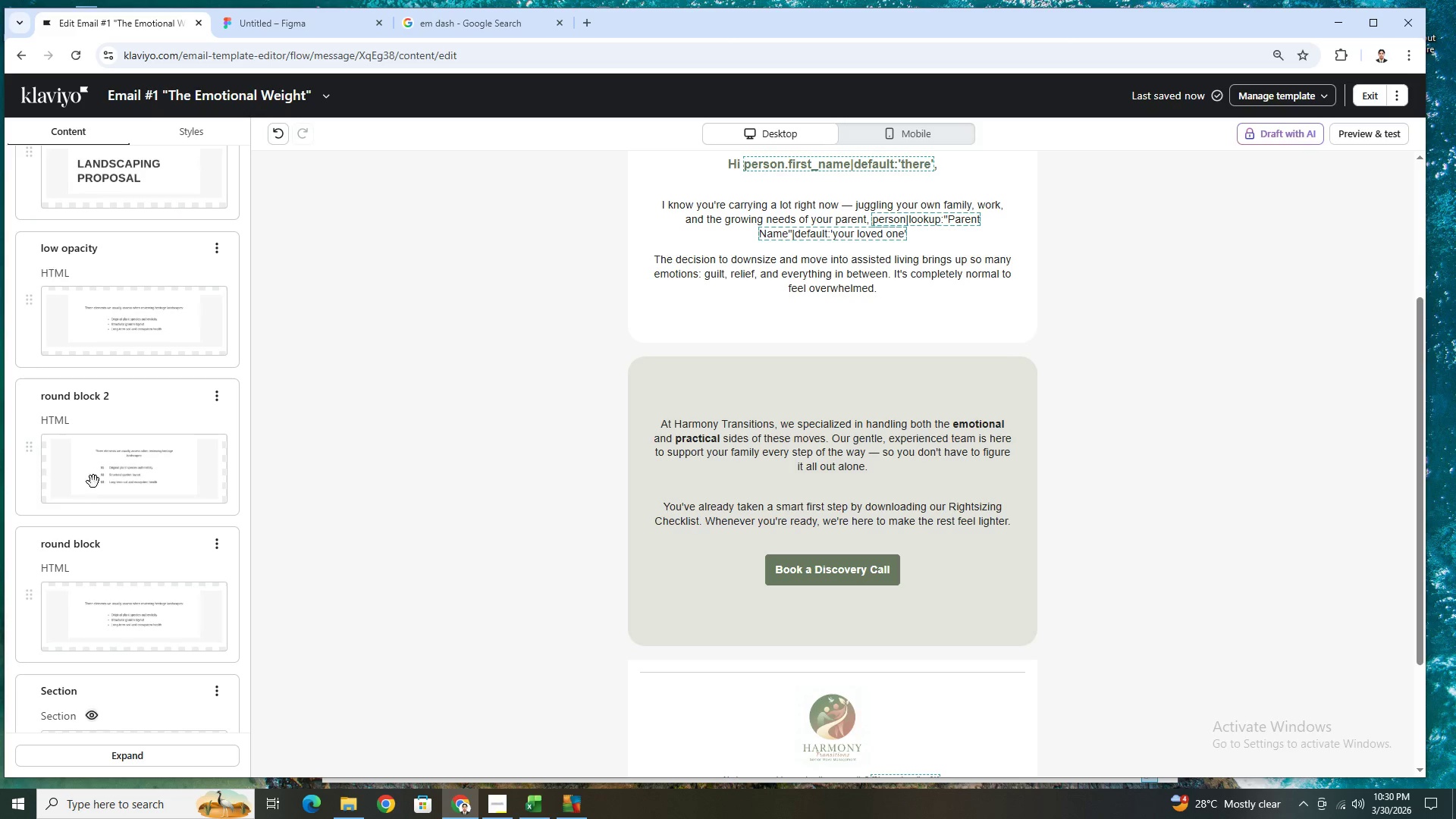 
left_click_drag(start_coordinate=[93, 433], to_coordinate=[723, 388])
 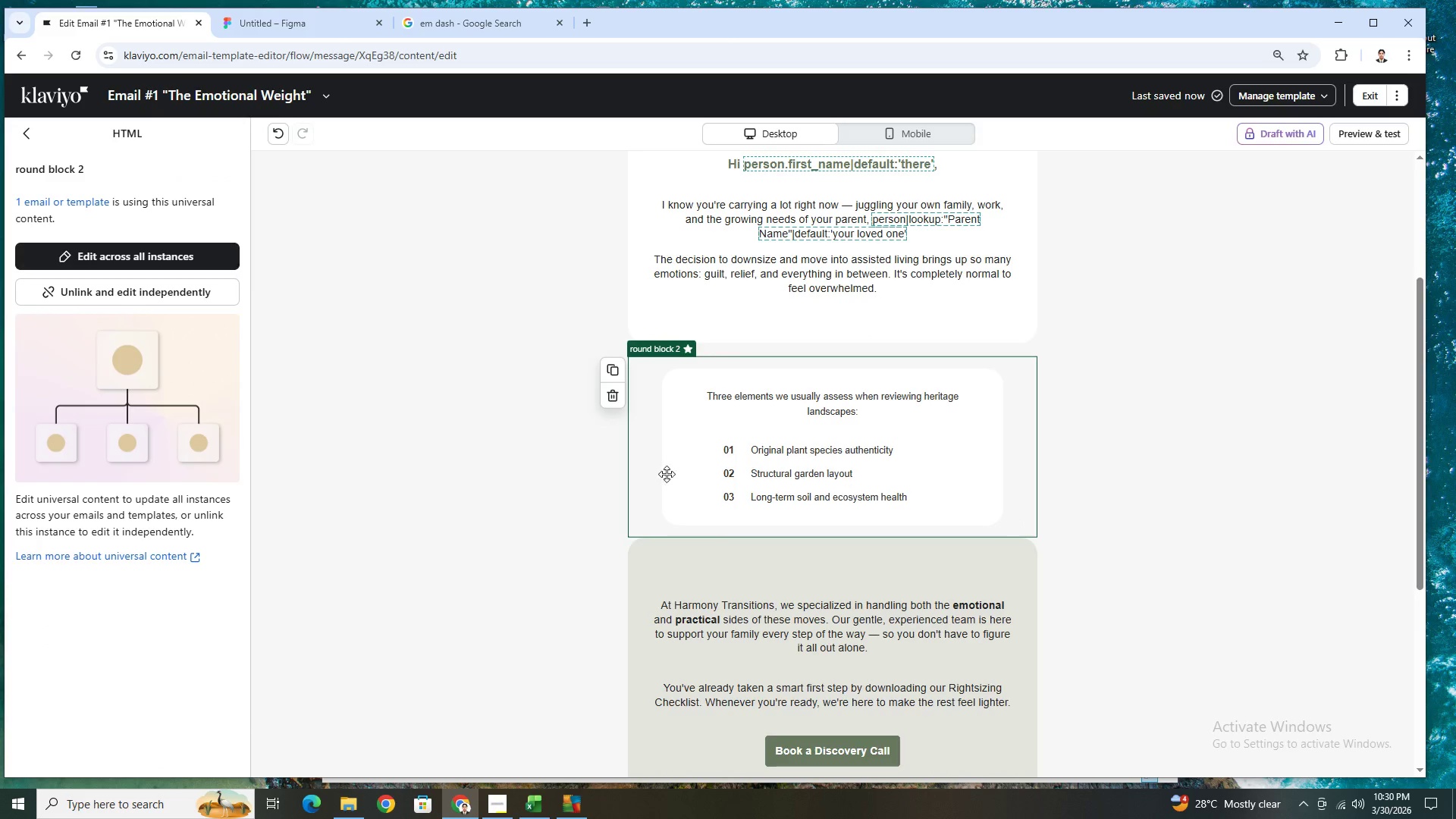 
left_click([184, 287])
 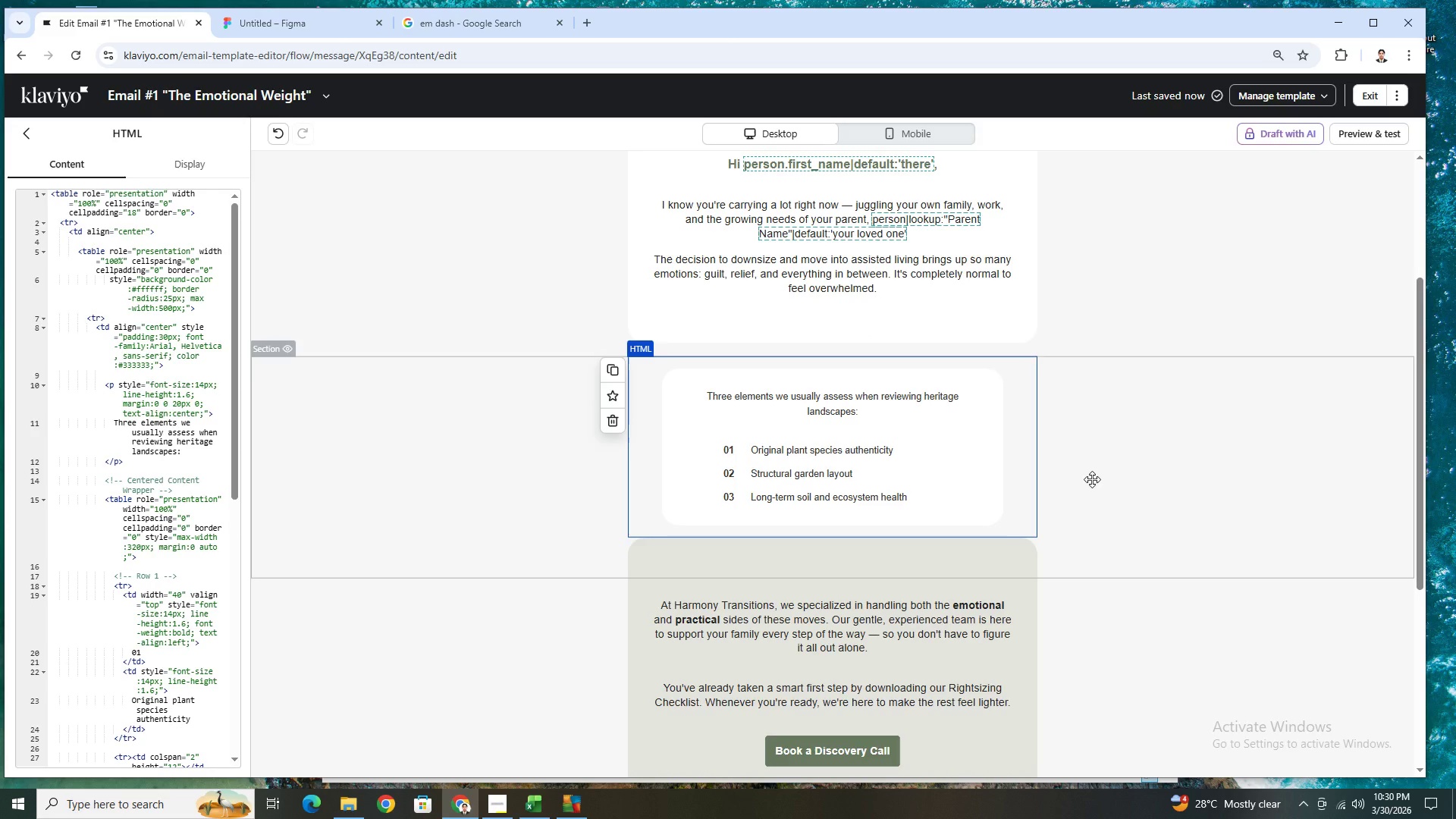 
scroll: coordinate [1092, 479], scroll_direction: down, amount: 4.0
 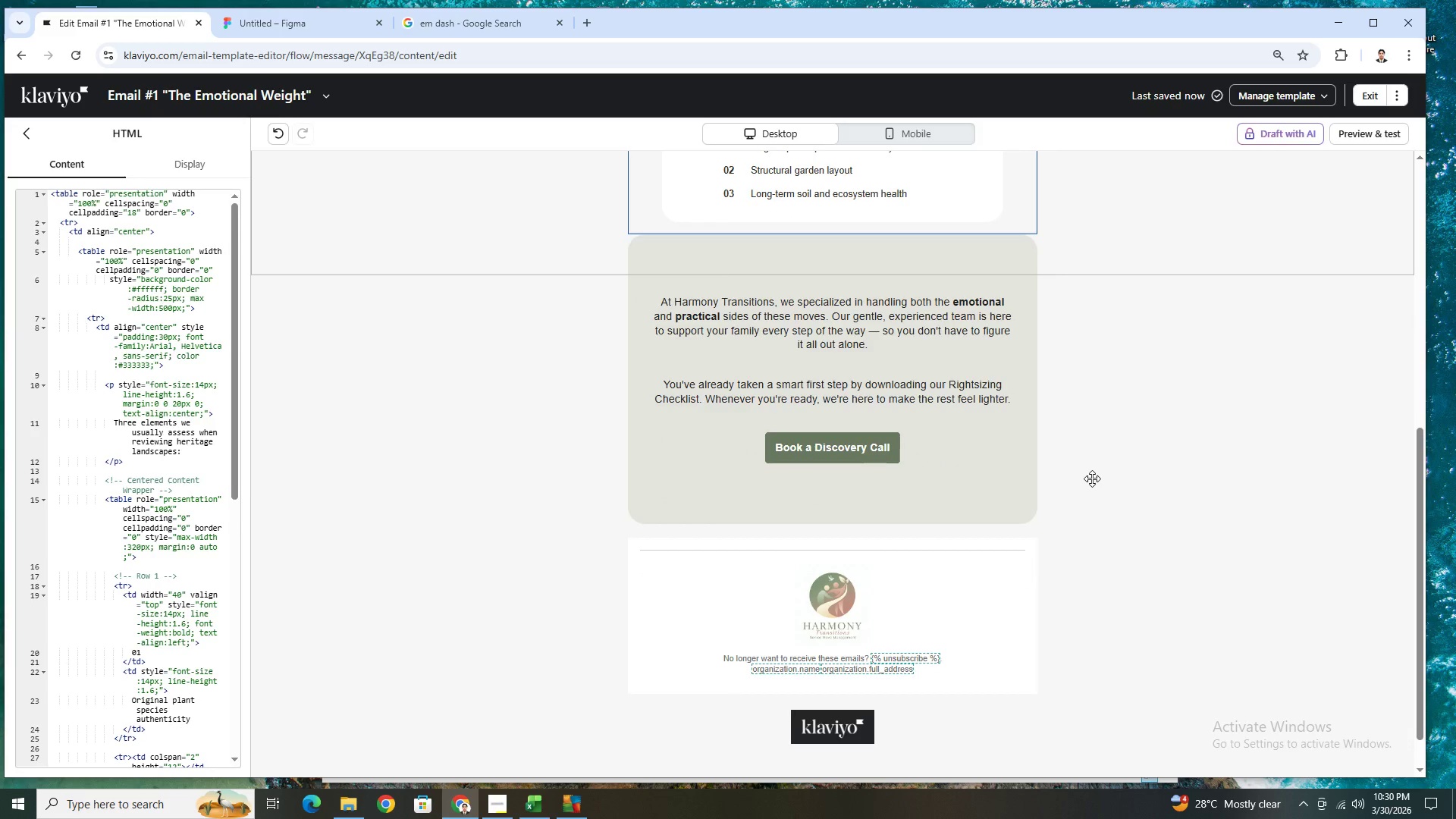 
scroll: coordinate [1125, 450], scroll_direction: up, amount: 4.0
 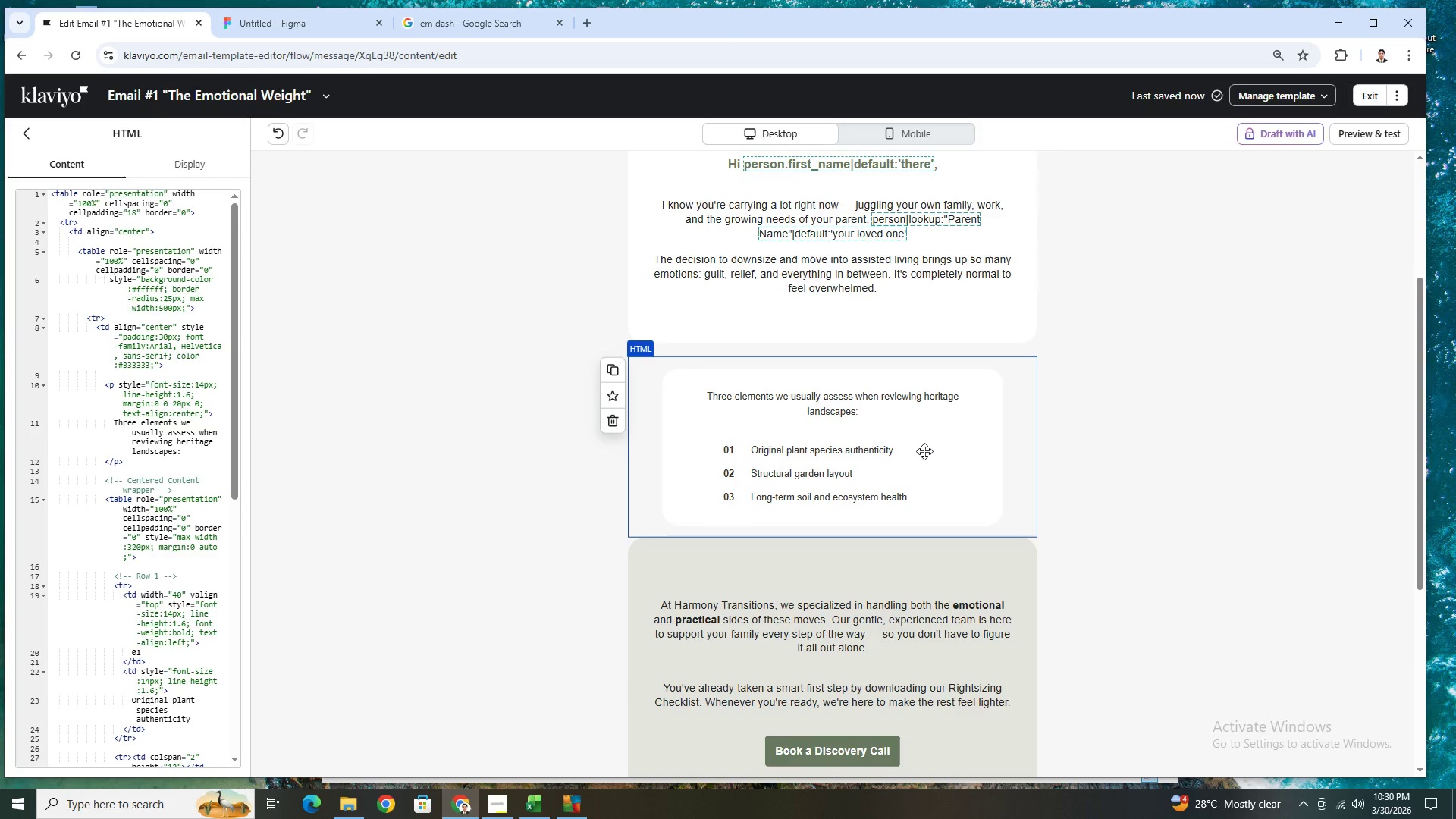 
left_click([924, 451])
 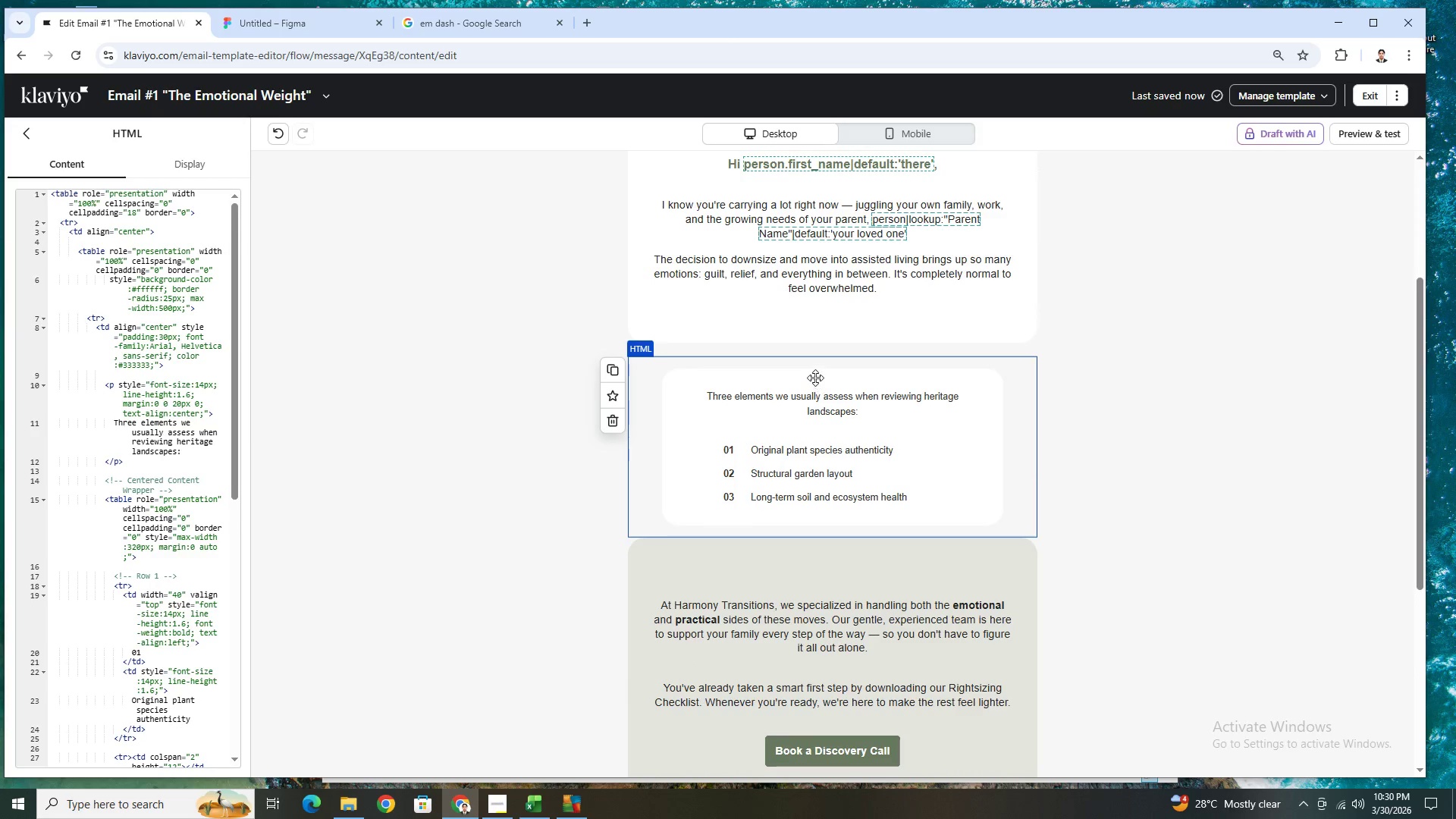 
left_click_drag(start_coordinate=[815, 378], to_coordinate=[848, 582])
 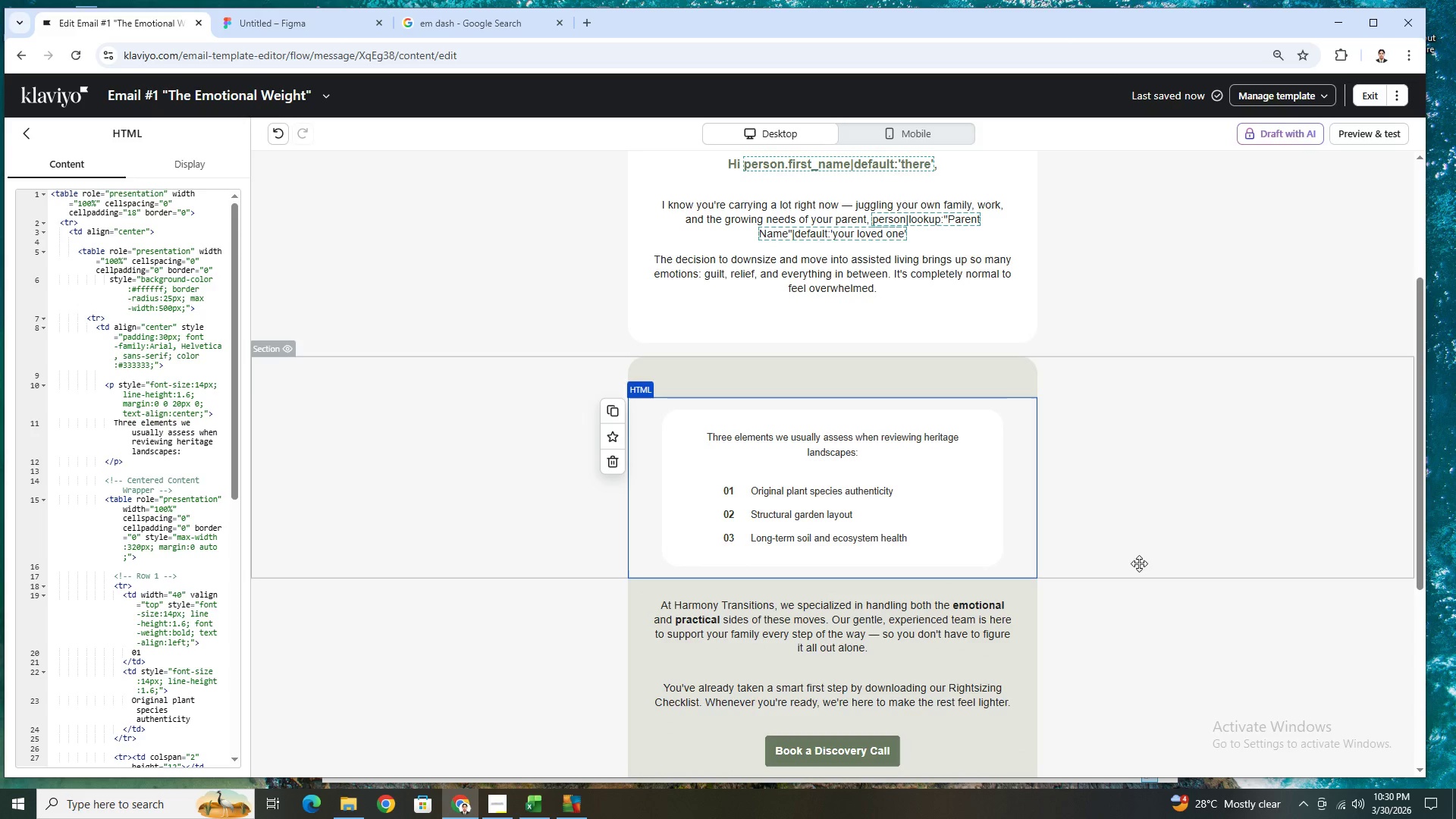 
left_click([1231, 538])
 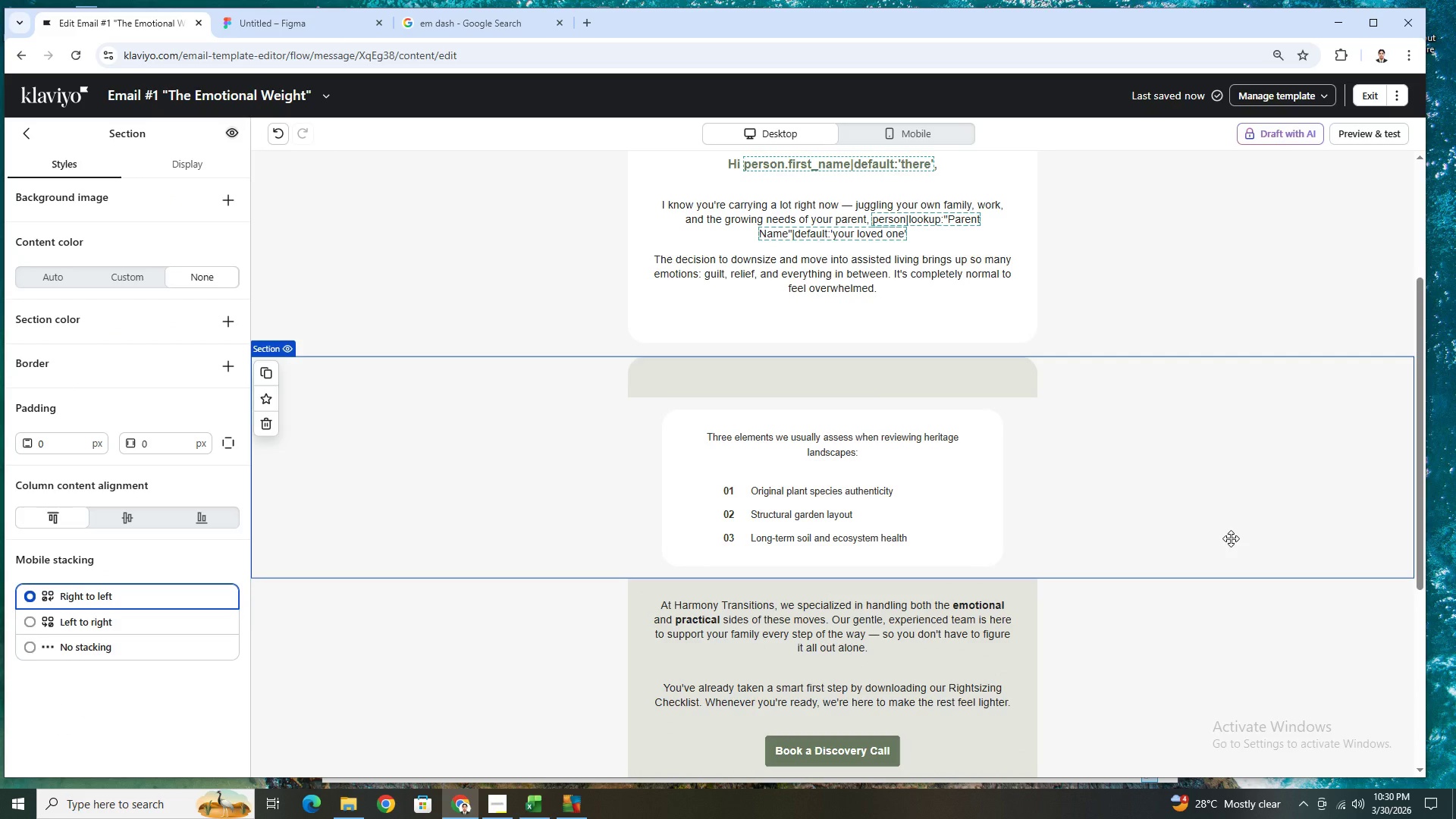 
scroll: coordinate [1231, 538], scroll_direction: up, amount: 2.0
 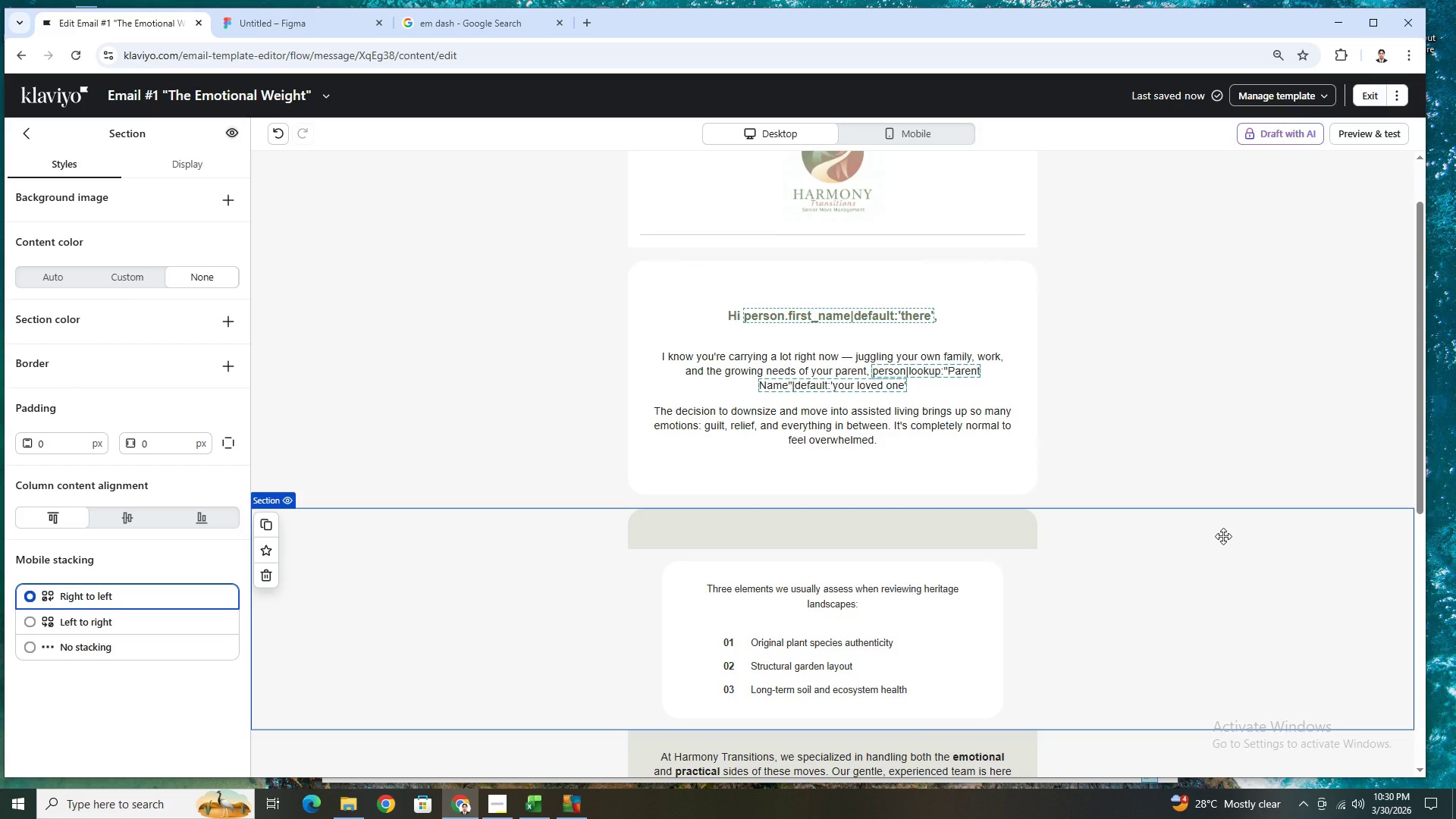 
scroll: coordinate [1223, 536], scroll_direction: down, amount: 1.0
 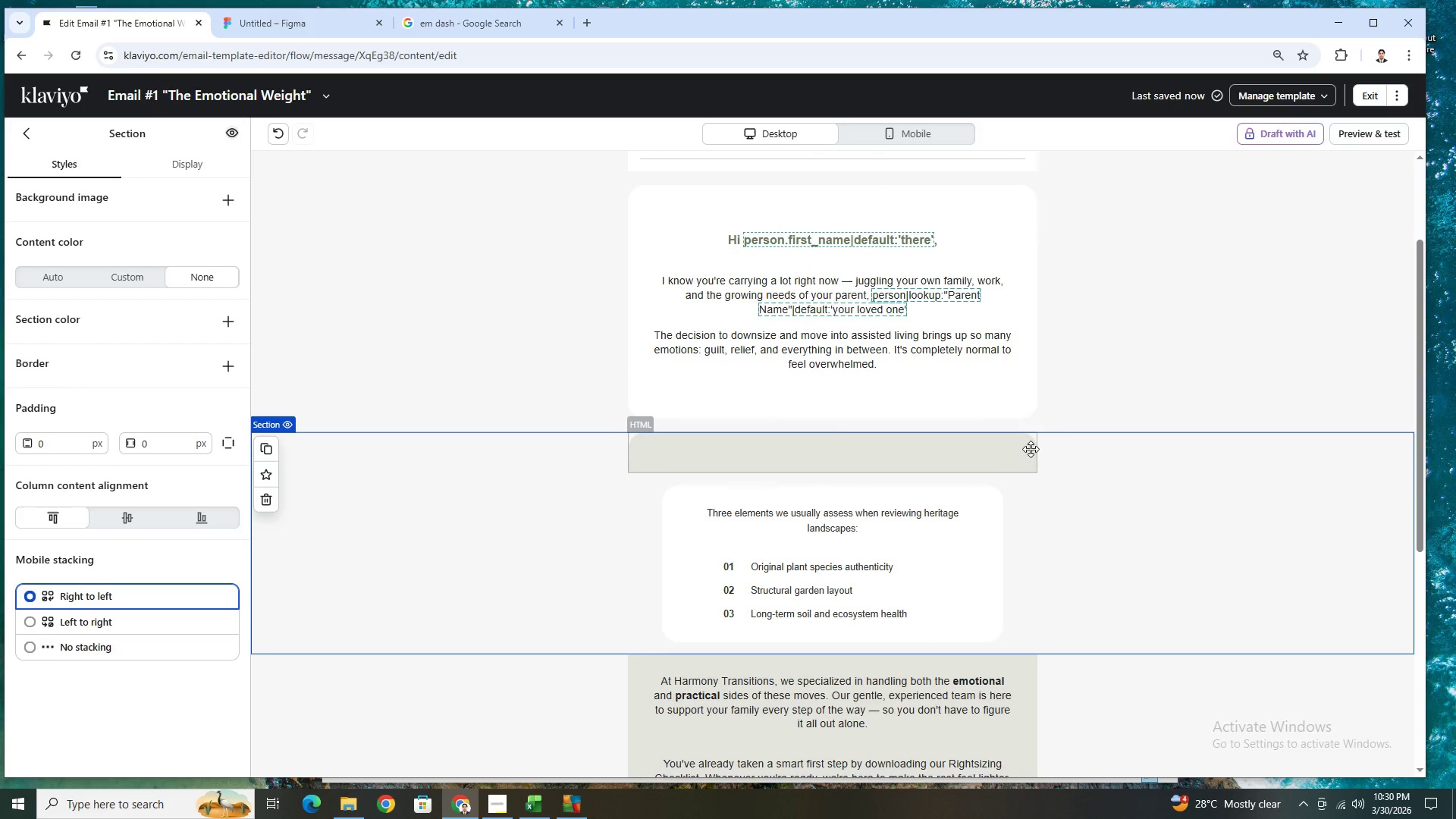 
left_click([1030, 448])
 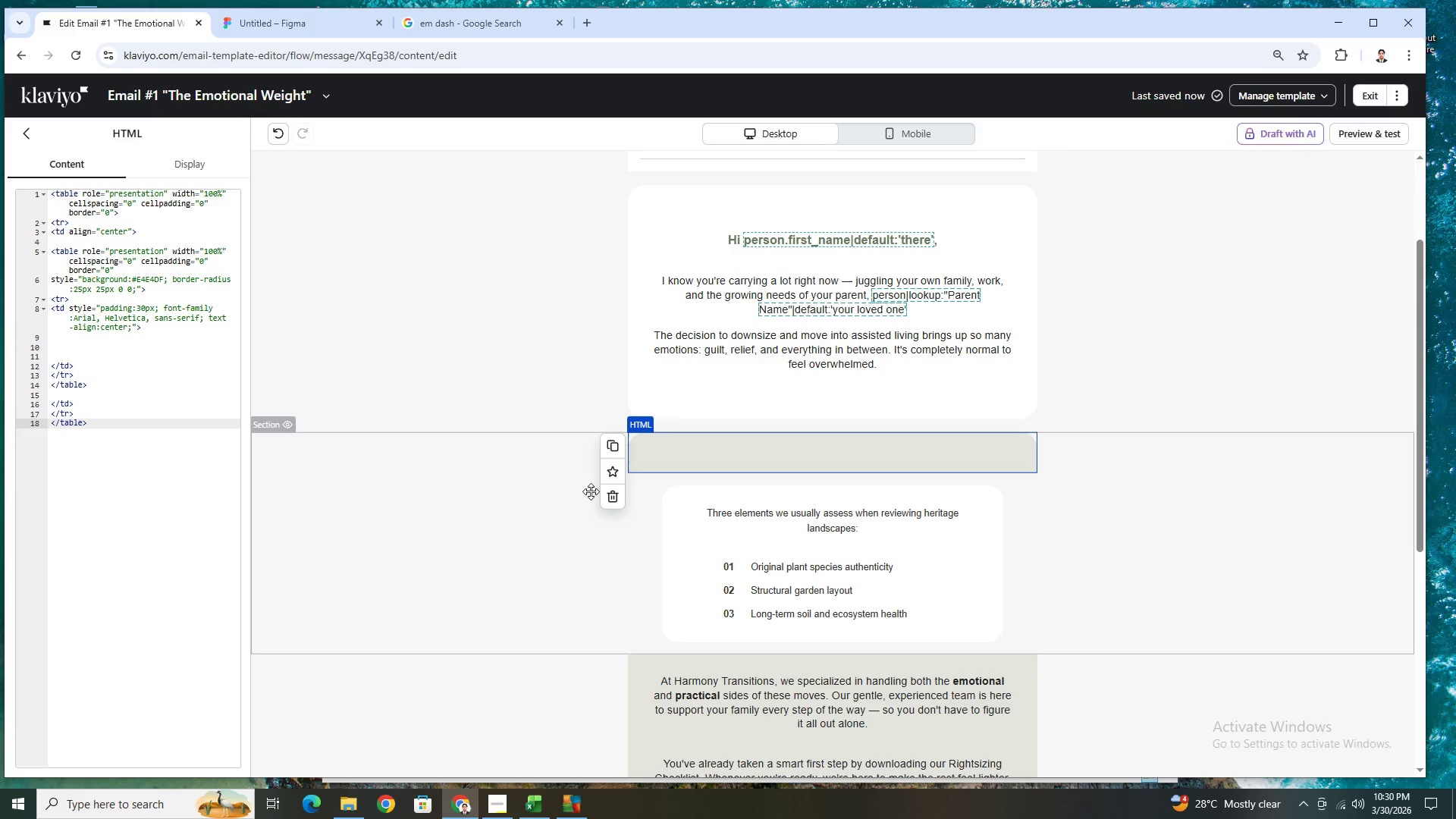 
left_click([605, 495])
 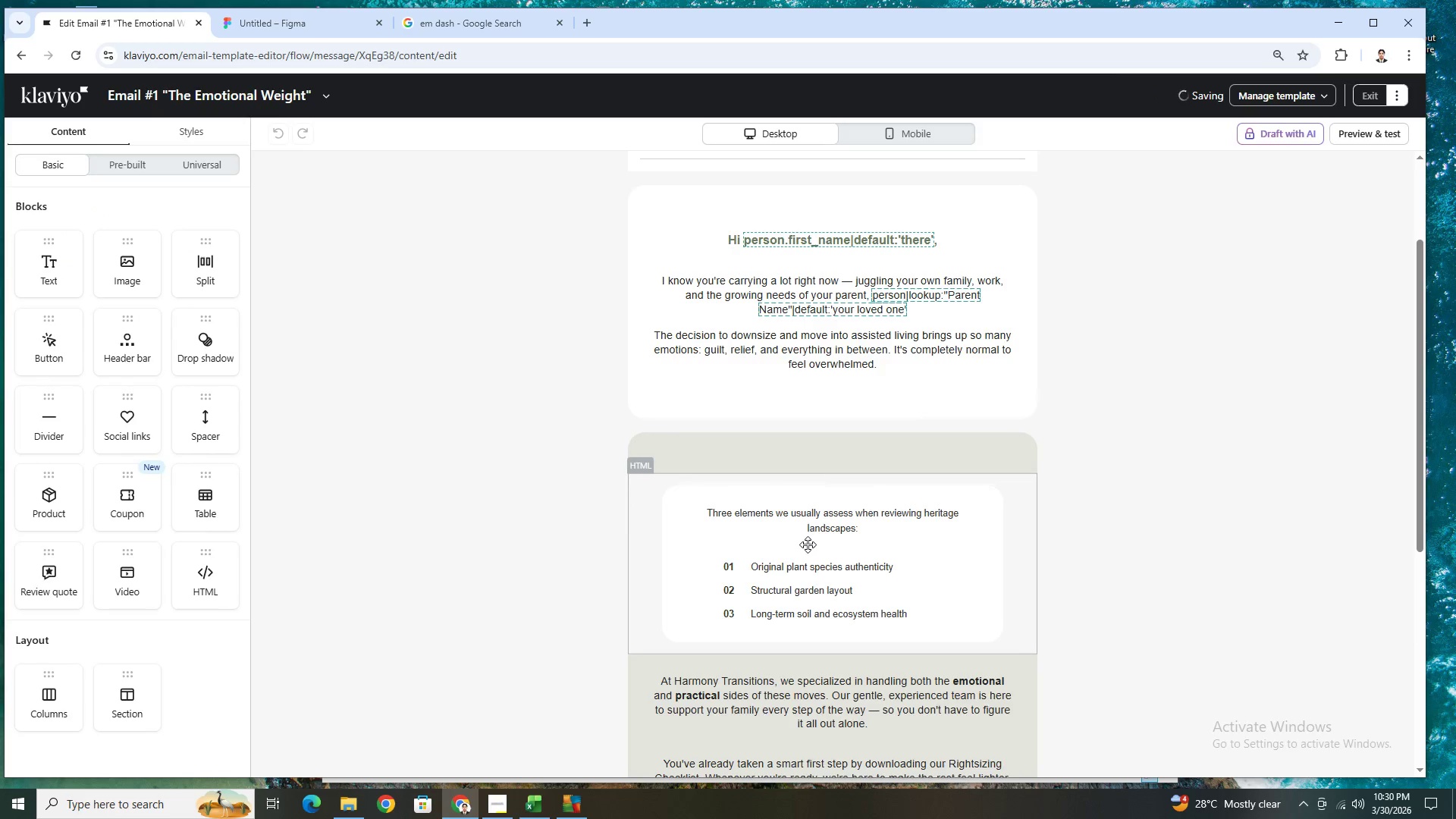 
scroll: coordinate [809, 545], scroll_direction: down, amount: 2.0
 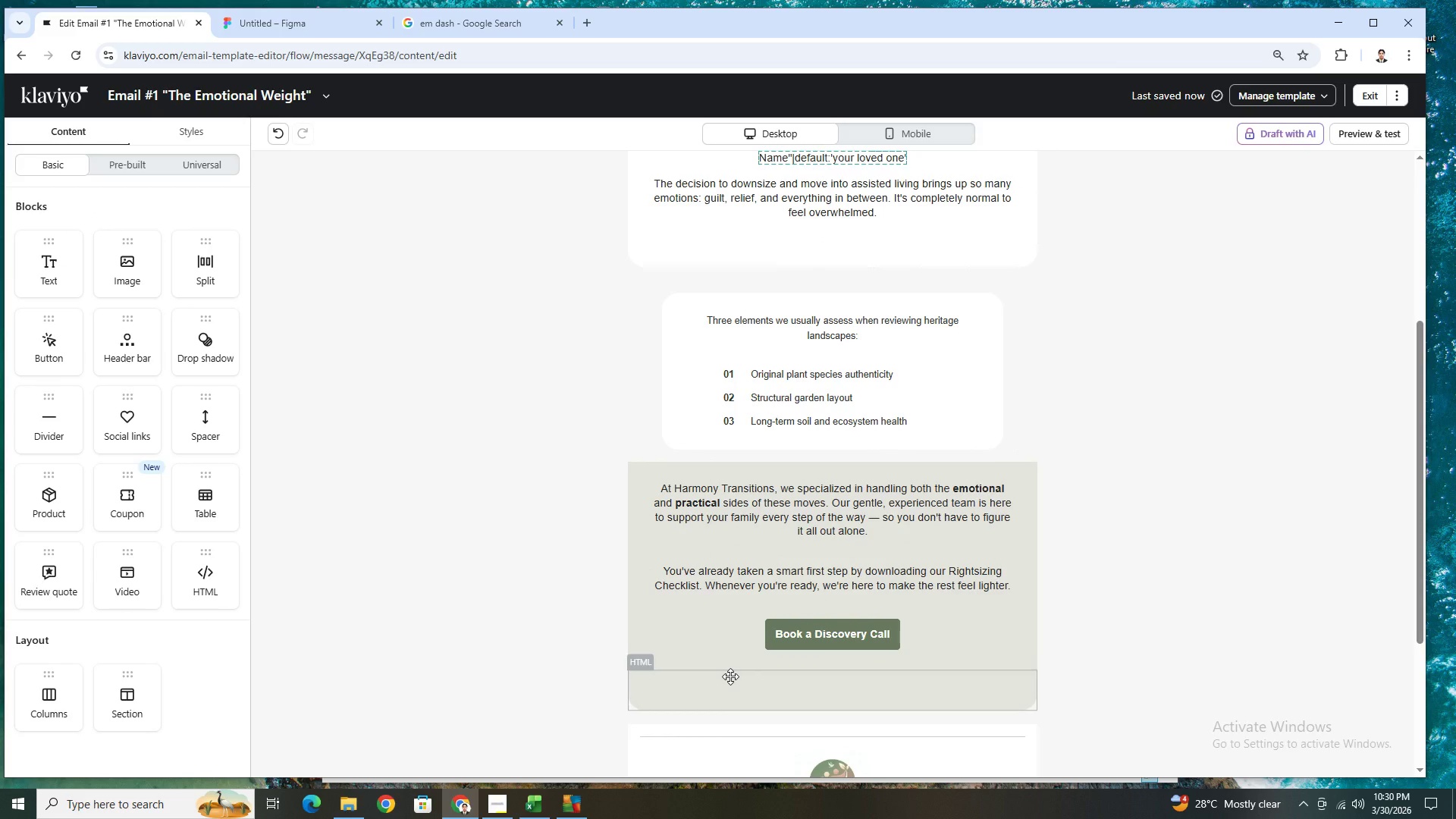 
left_click([730, 676])
 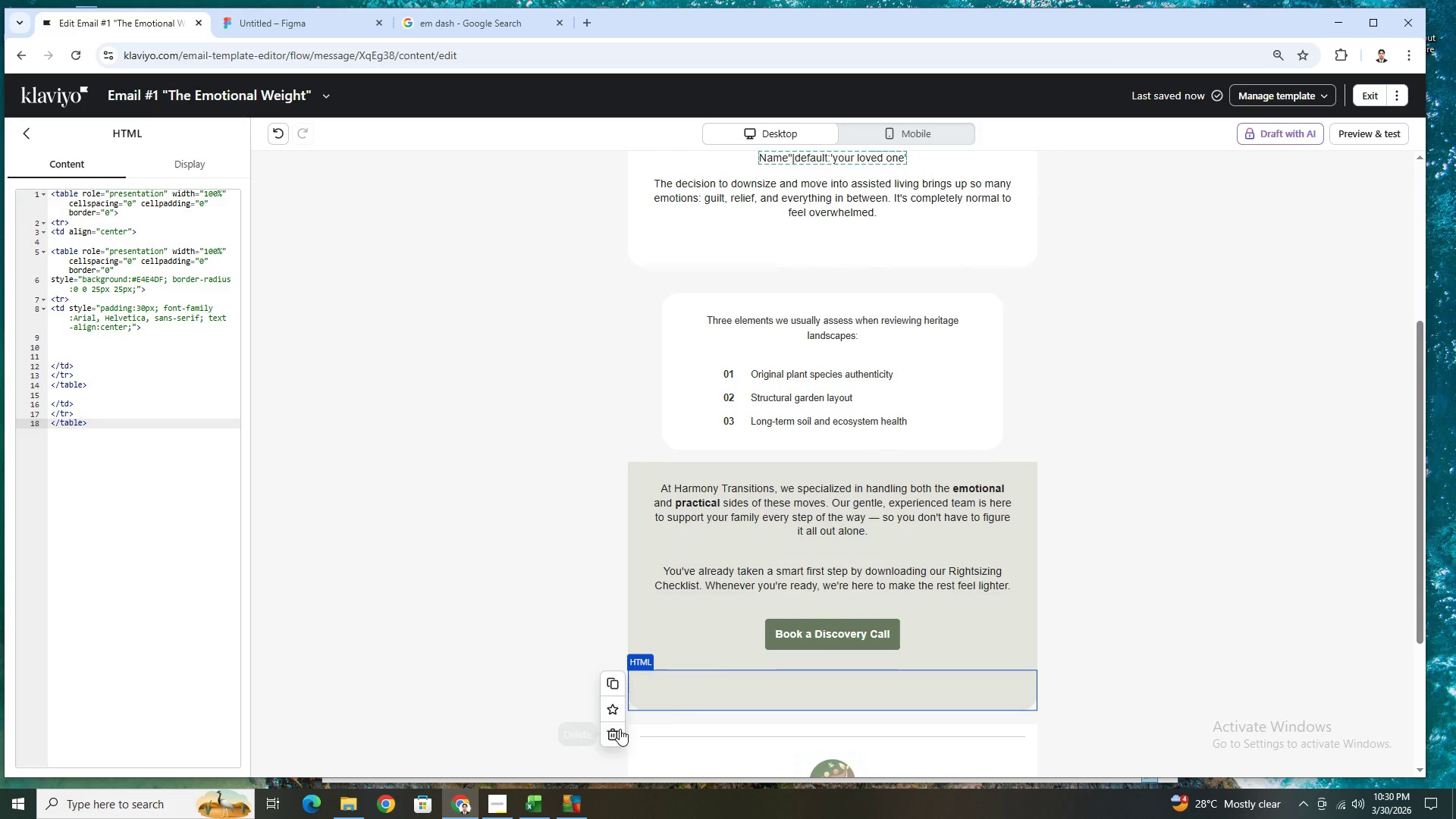 
left_click([617, 730])
 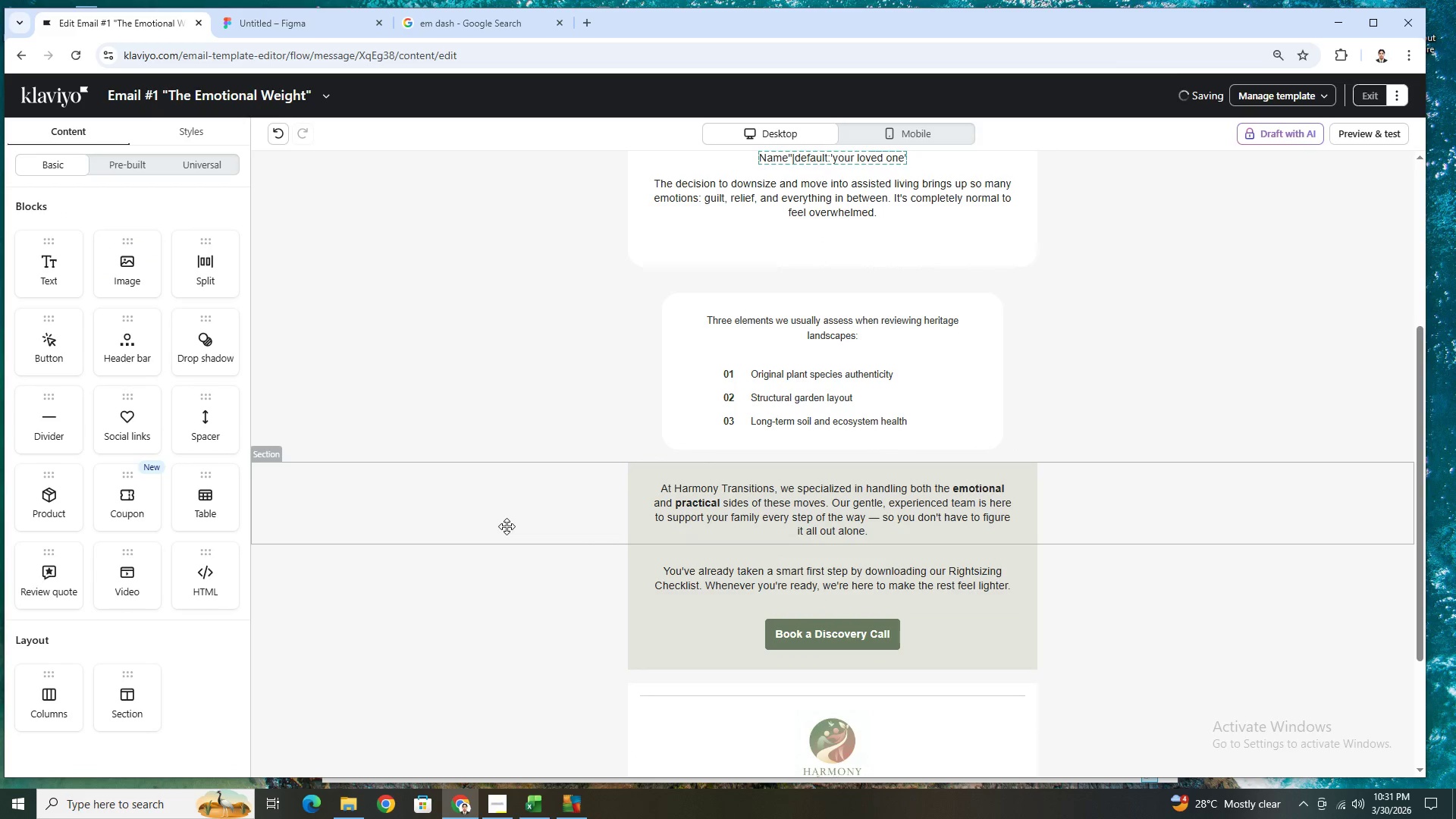 
left_click([506, 526])
 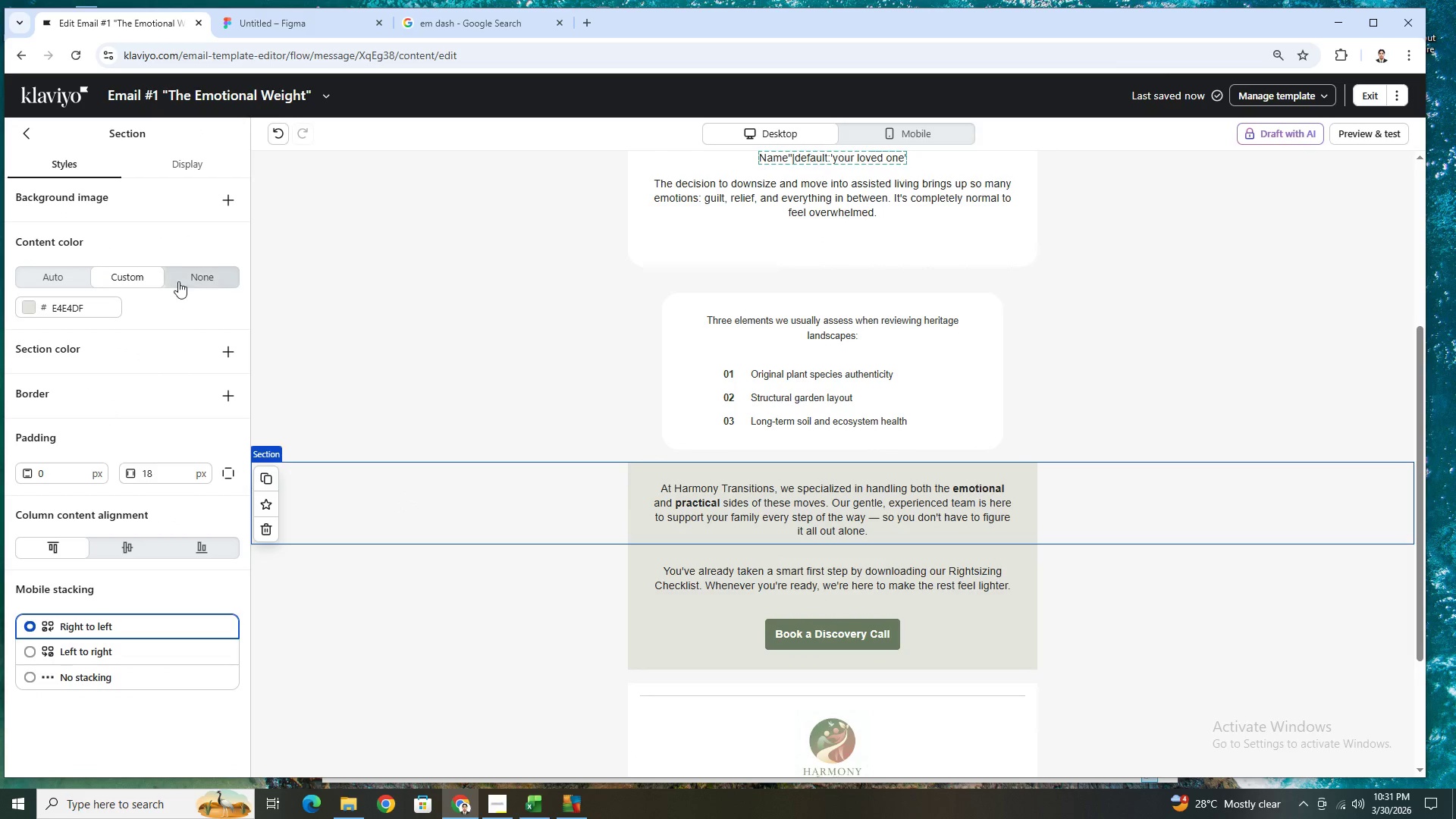 
left_click([71, 277])
 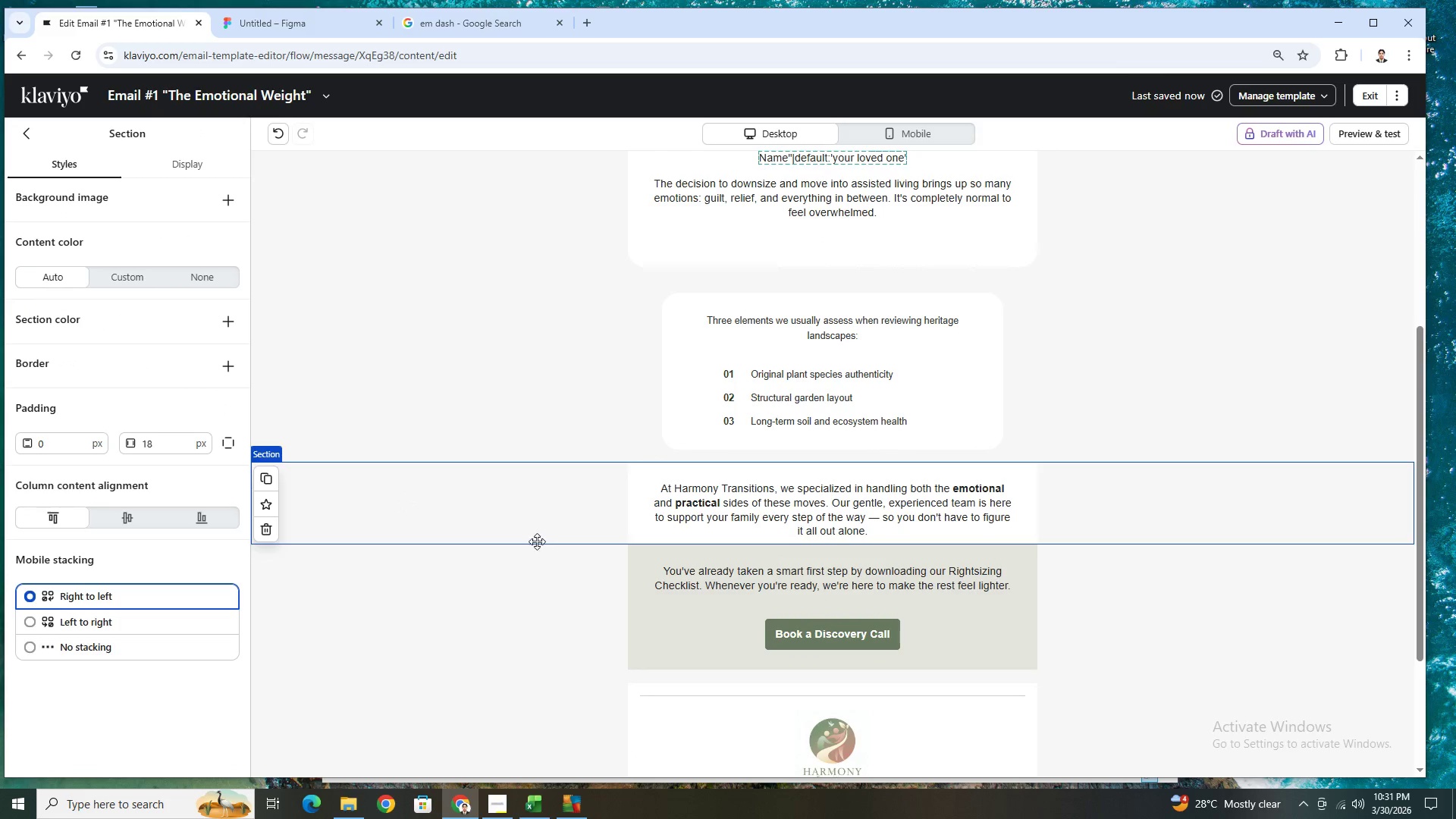 
left_click([533, 542])
 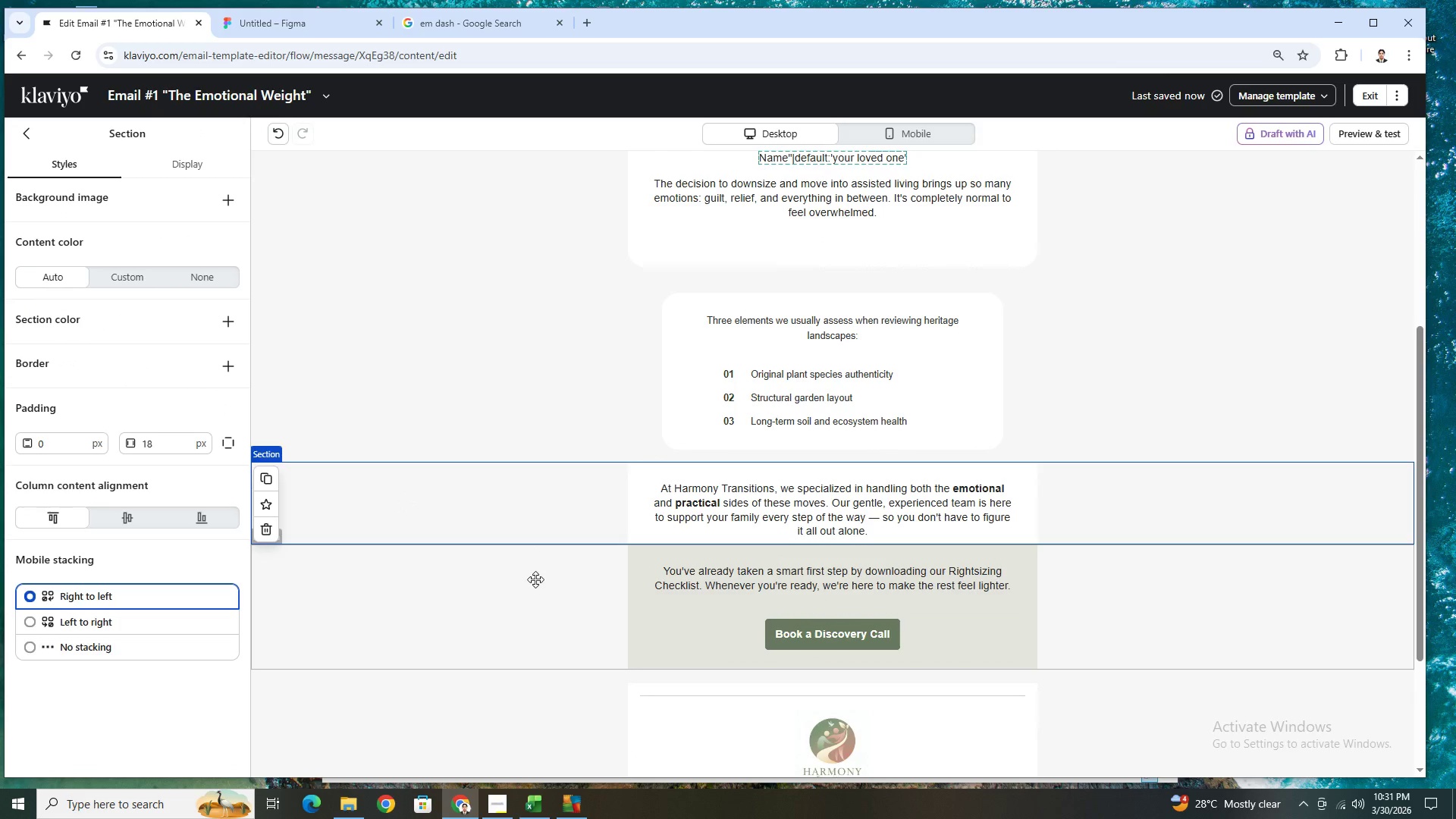 
left_click([535, 579])
 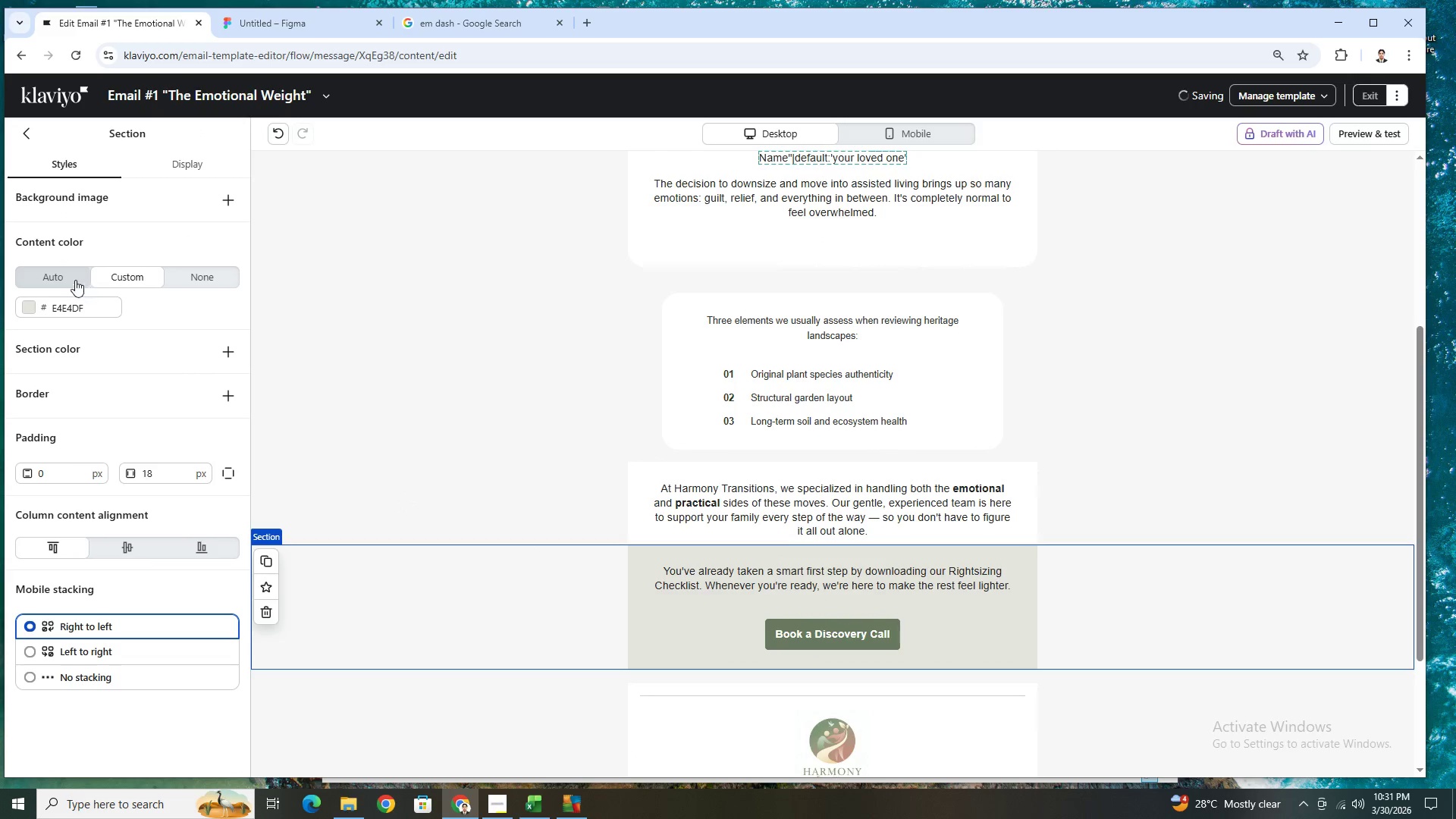 
left_click([67, 273])
 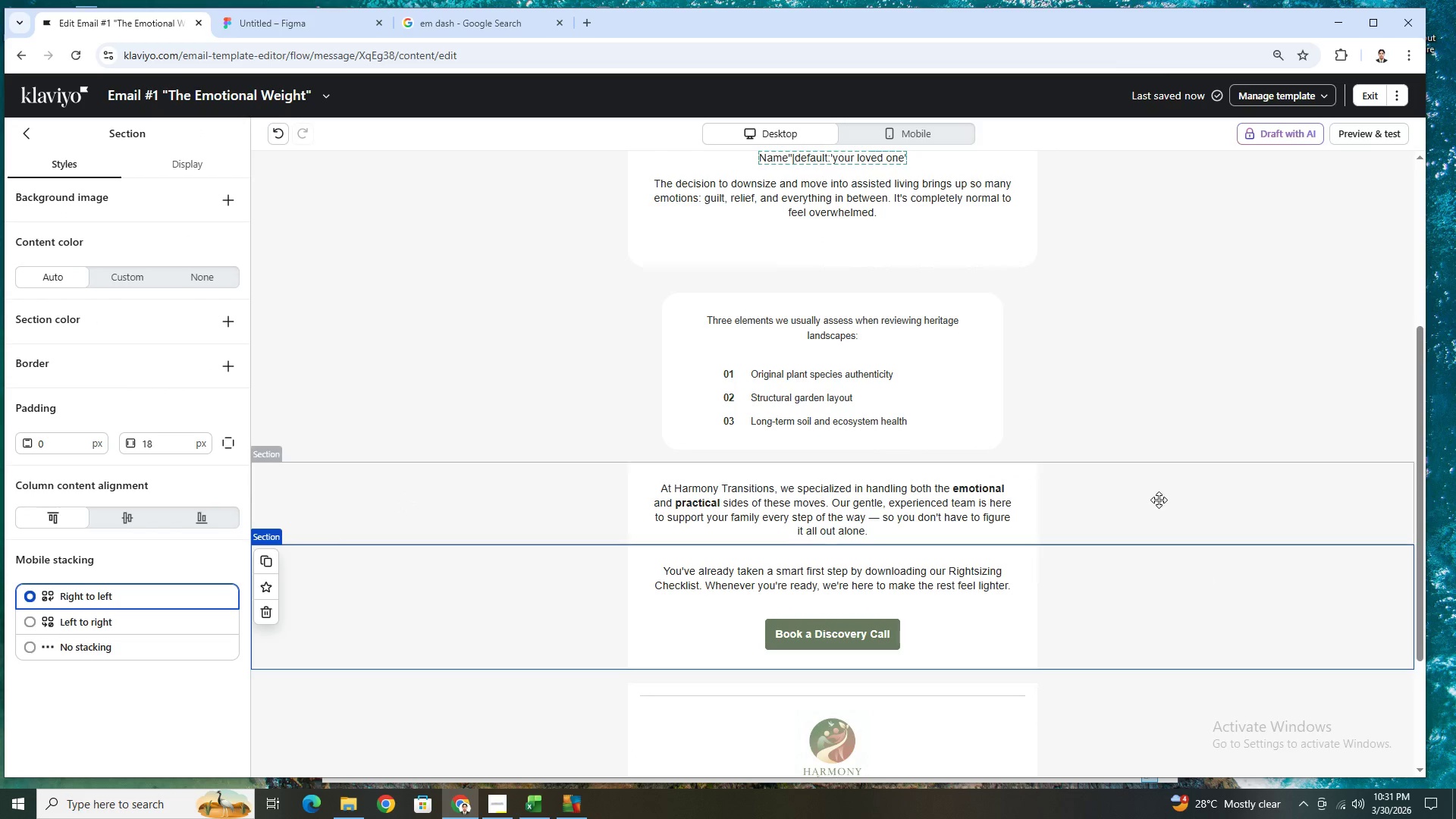 
scroll: coordinate [1160, 483], scroll_direction: up, amount: 3.0
 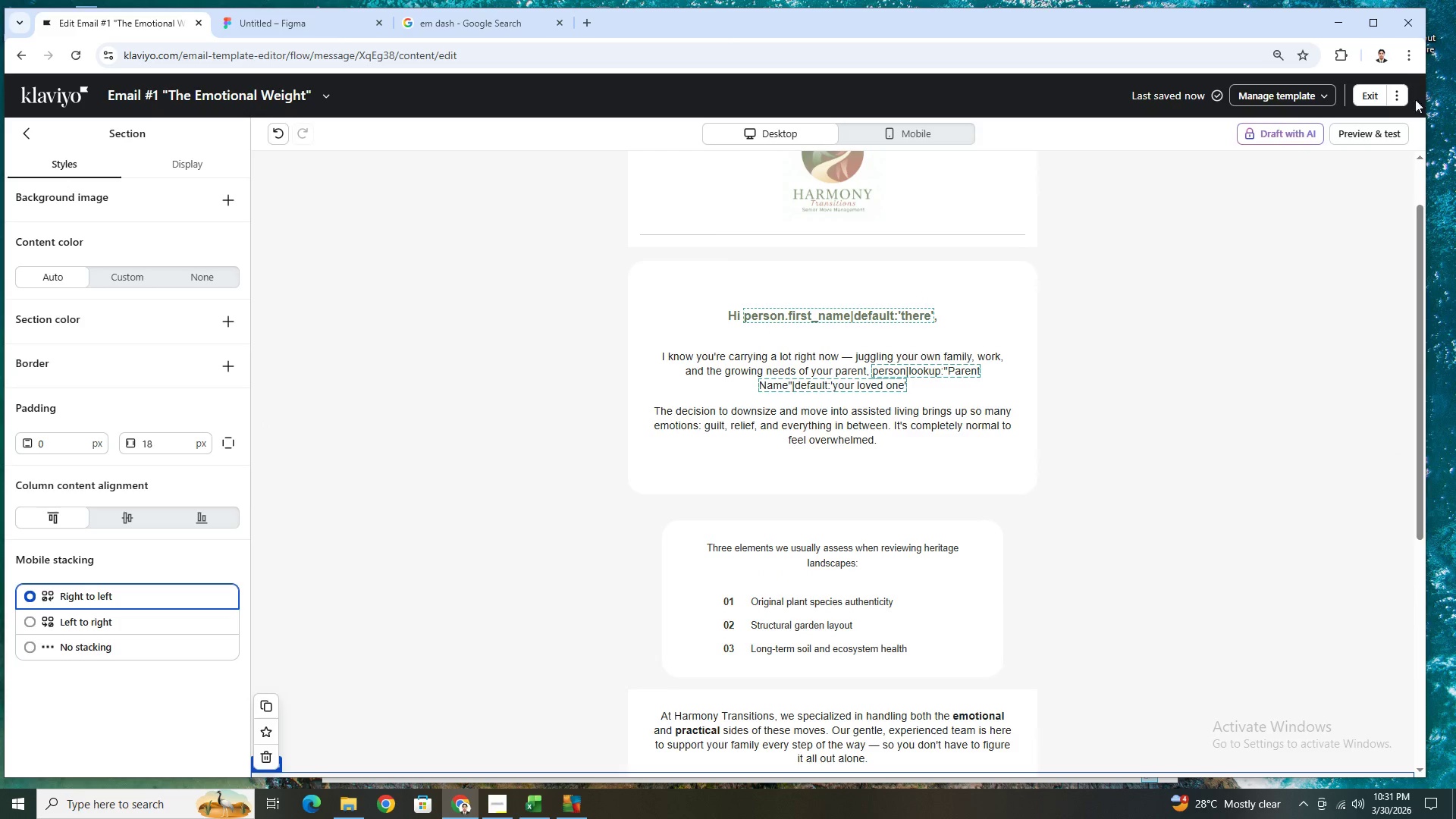 
left_click([1395, 130])
 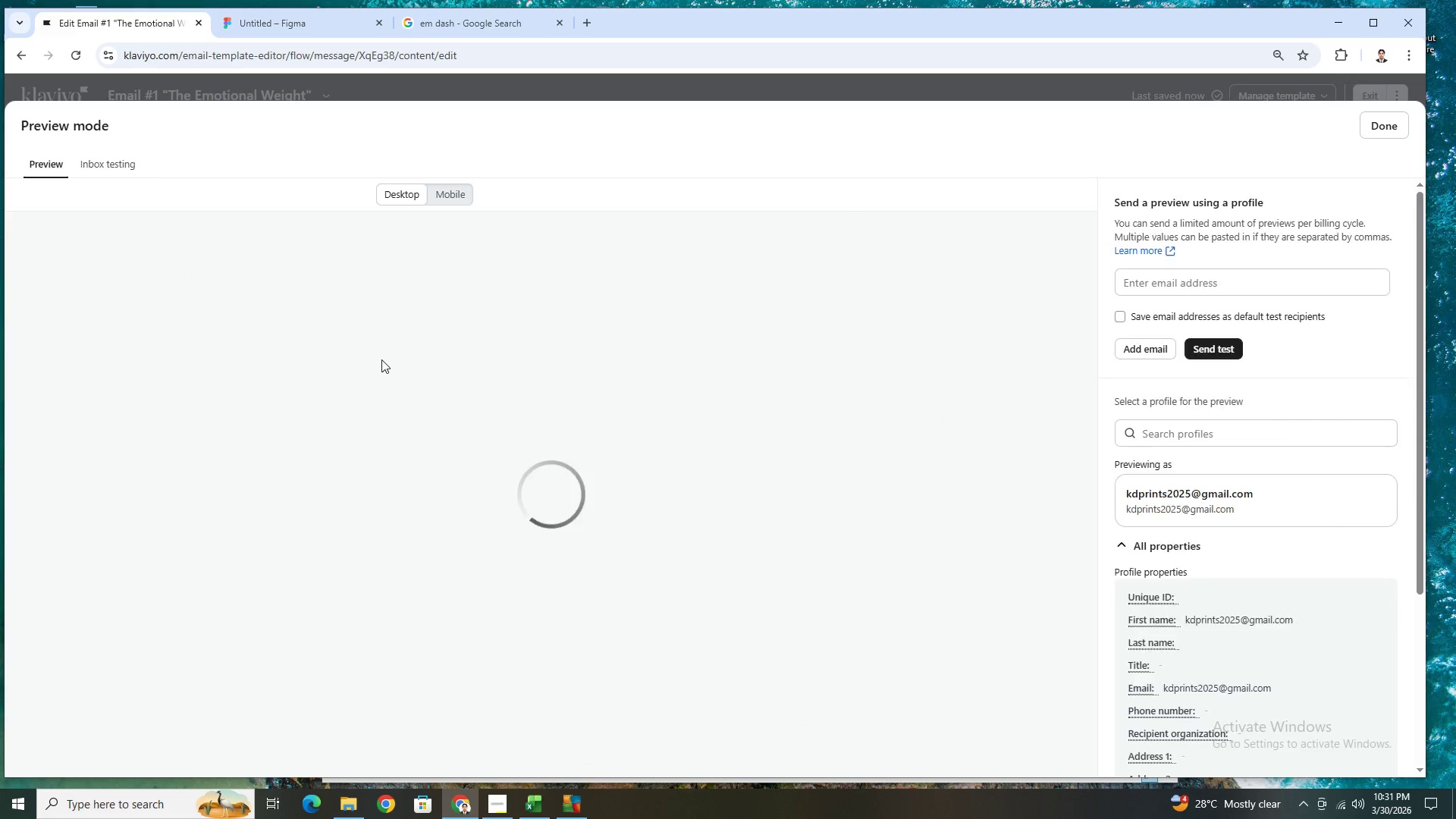 
scroll: coordinate [571, 472], scroll_direction: down, amount: 4.0
 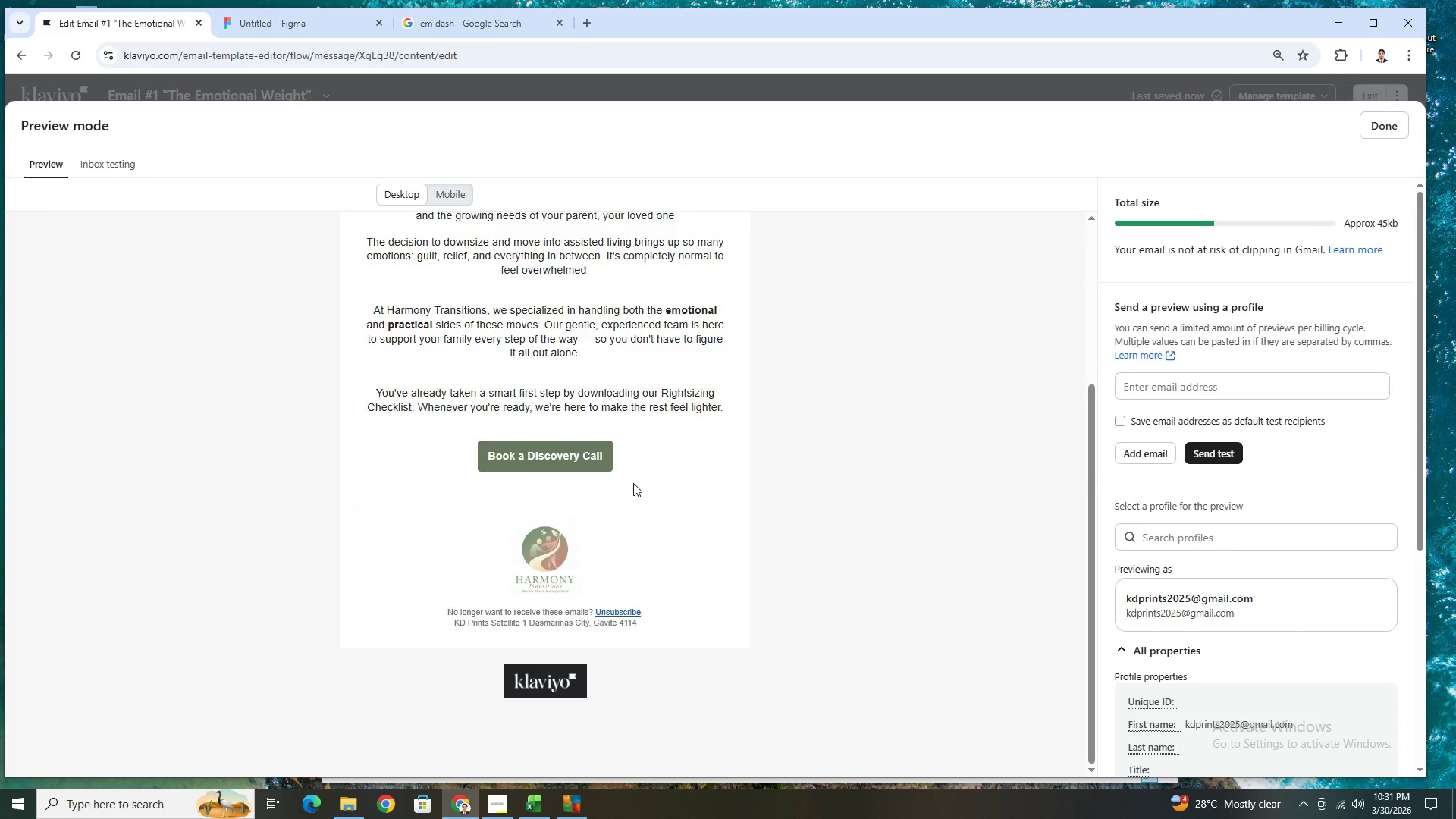 
scroll: coordinate [633, 483], scroll_direction: up, amount: 1.0
 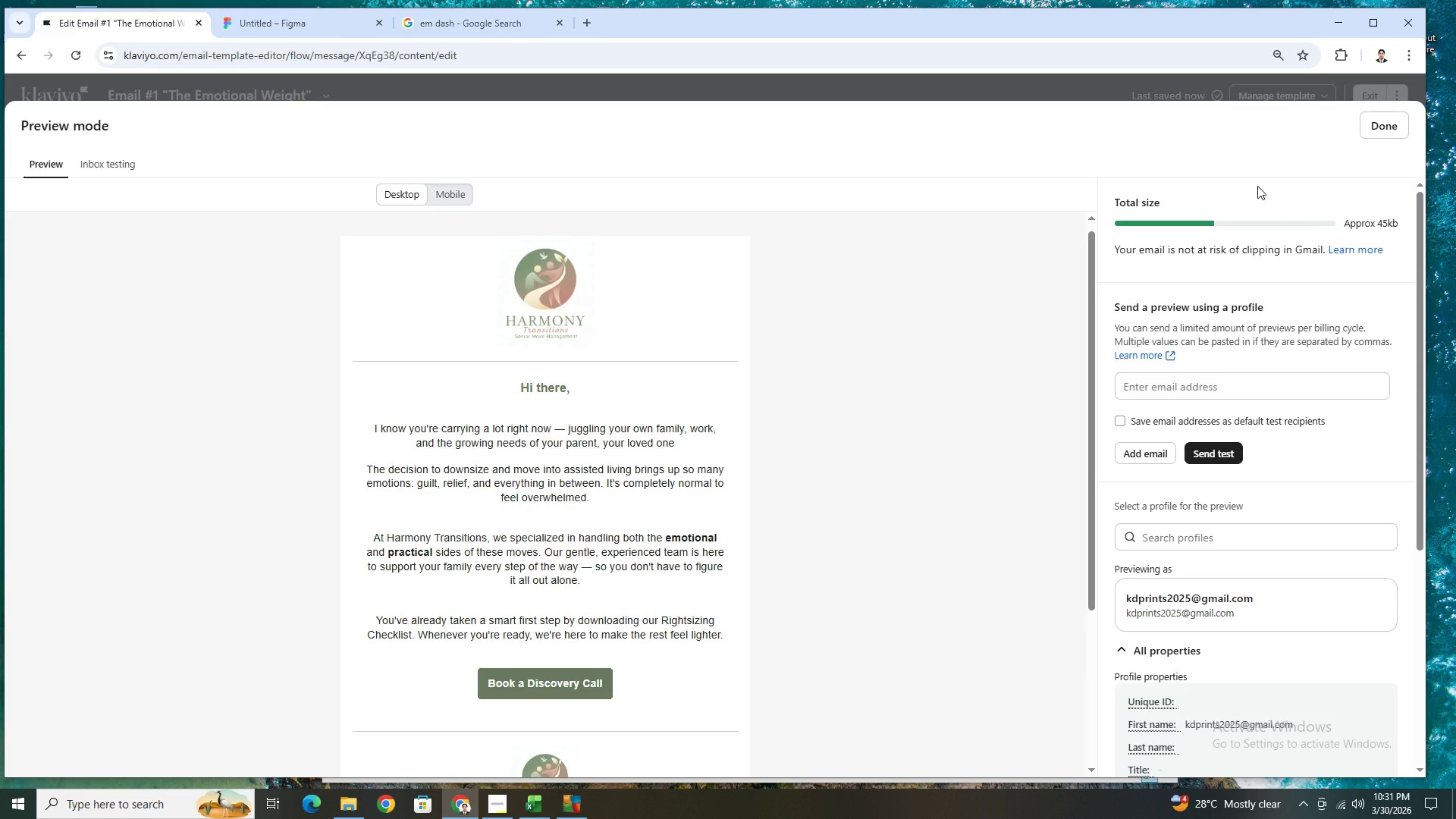 
left_click([1386, 129])
 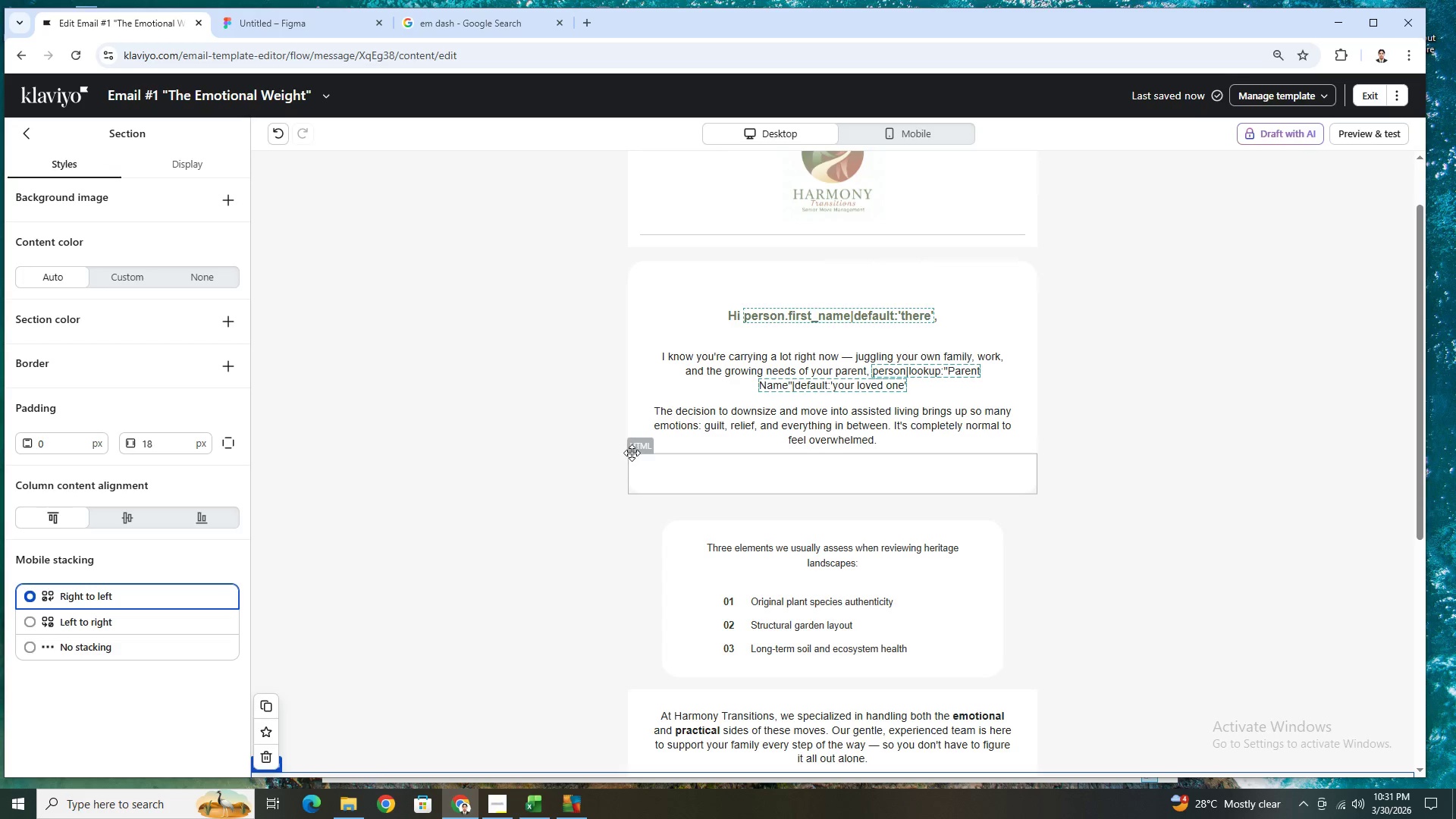 
left_click([631, 453])
 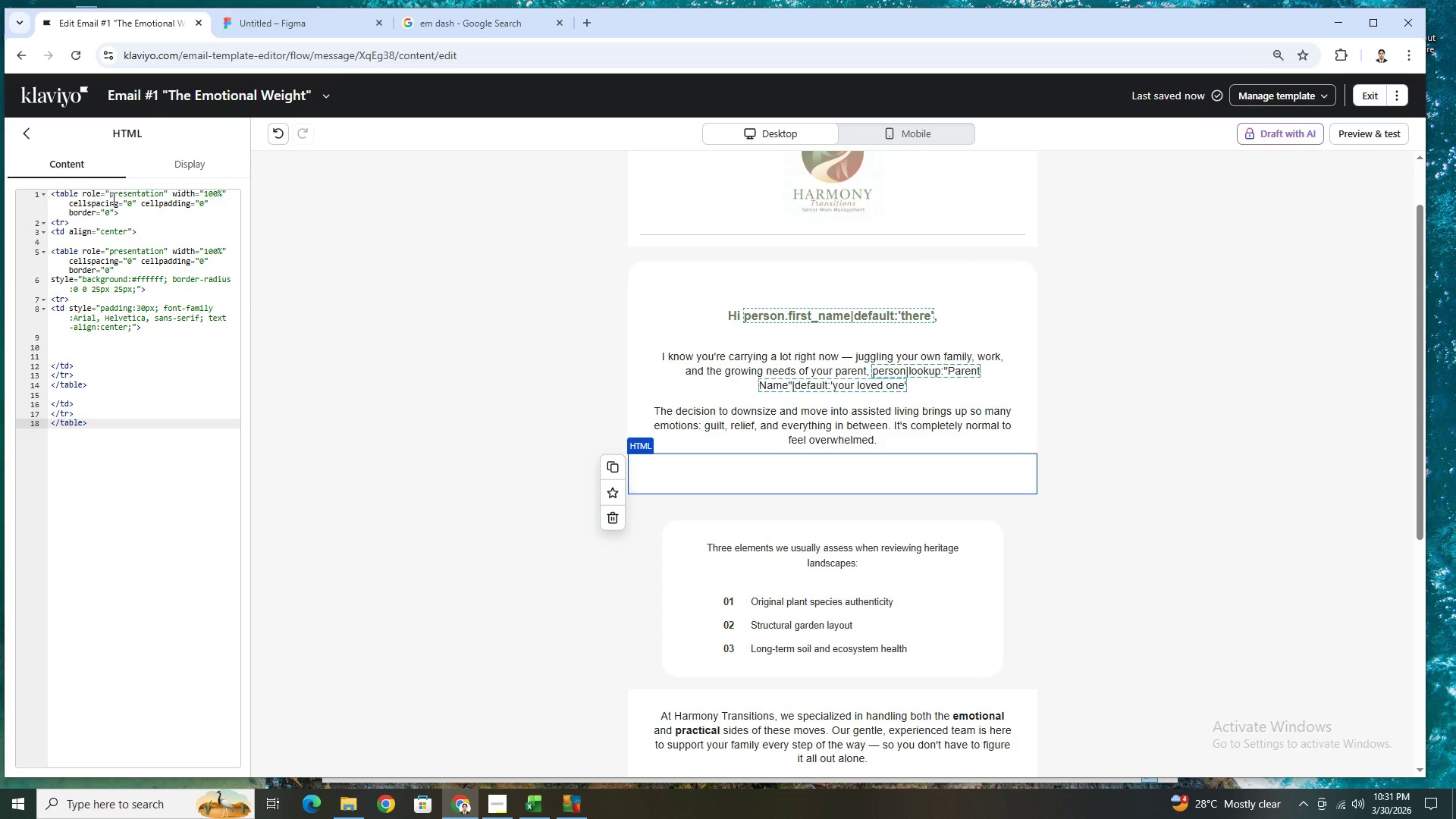 
left_click([198, 166])
 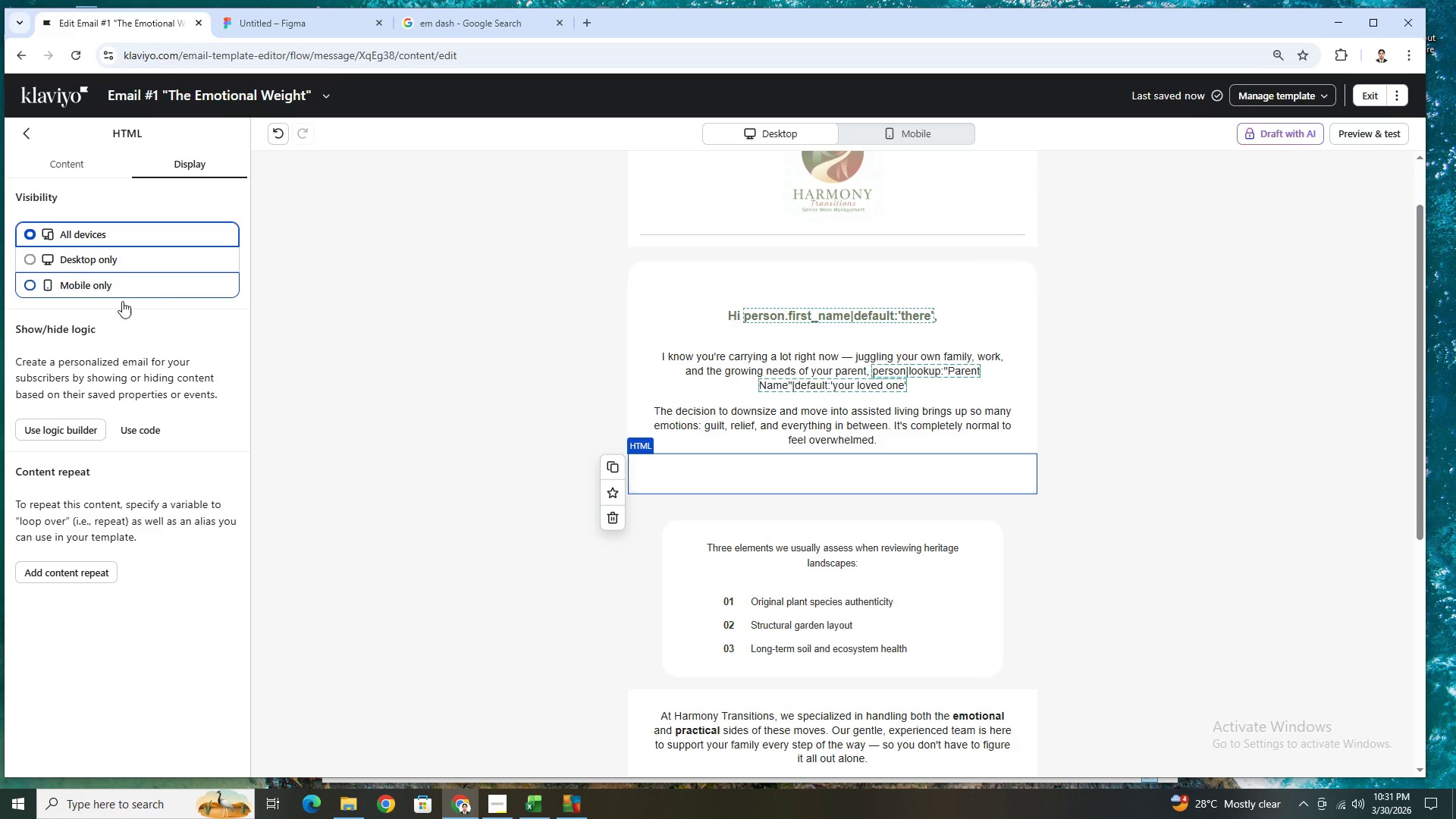 
left_click([666, 561])
 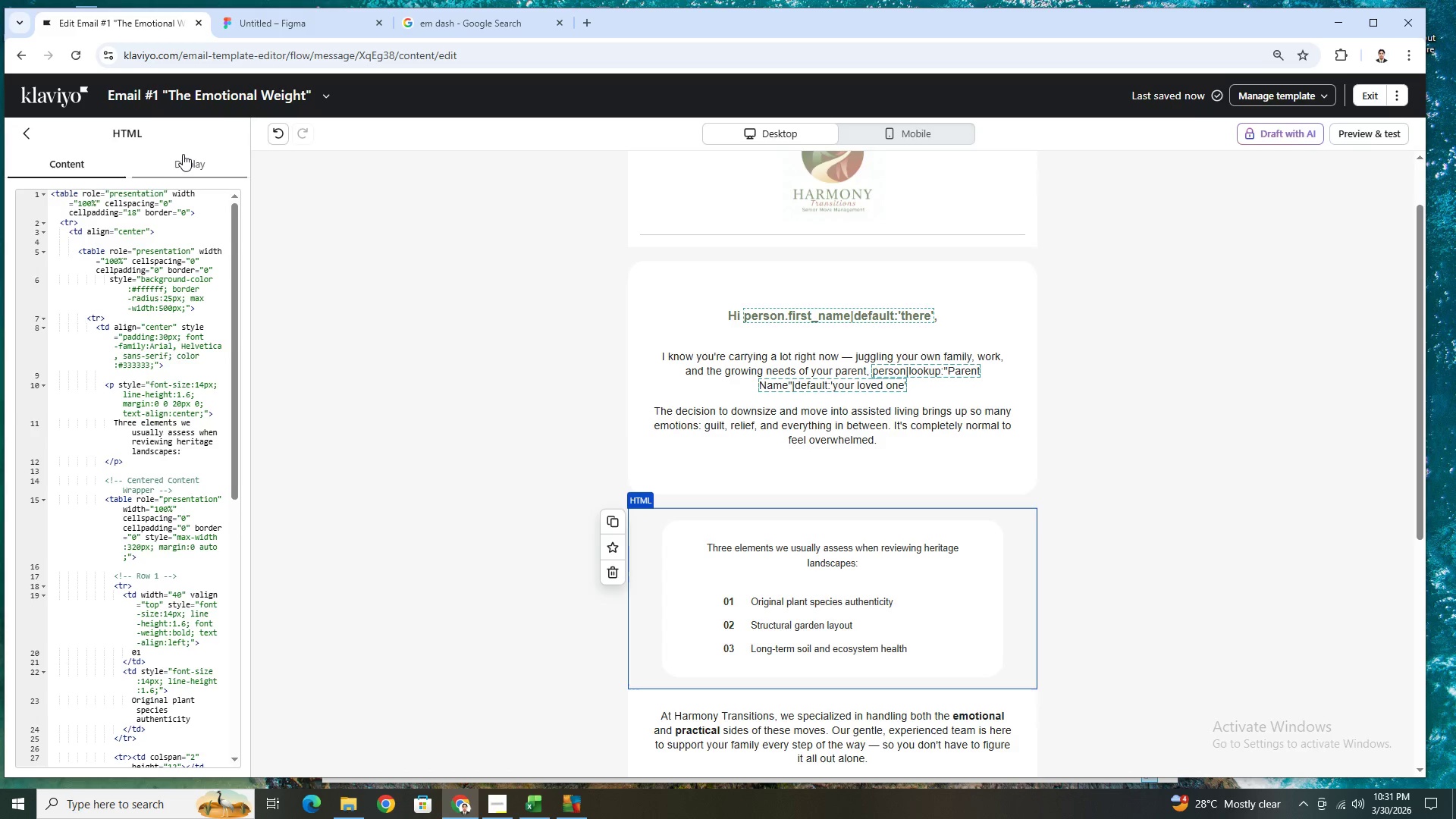 
left_click([192, 164])
 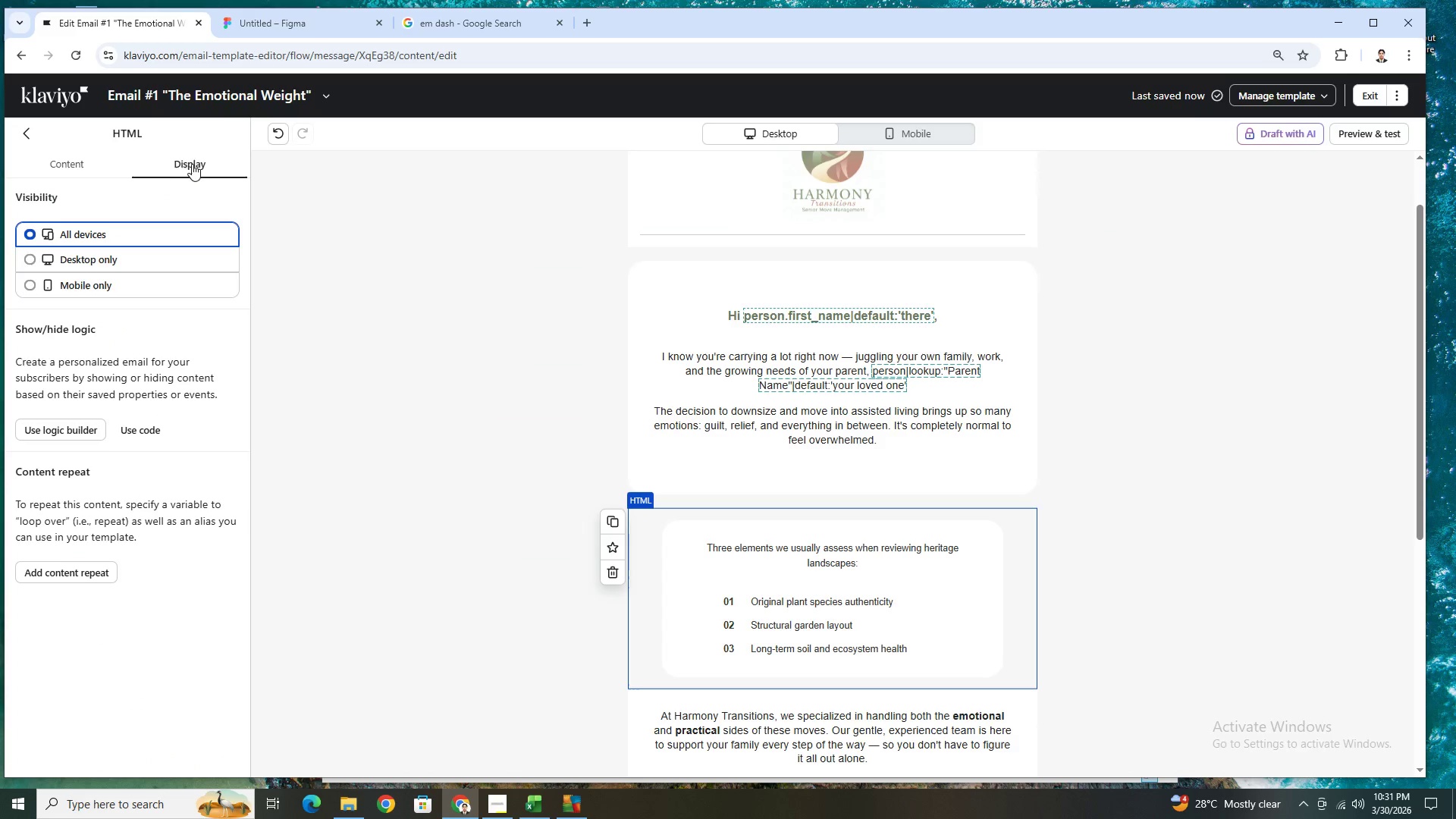 
left_click([84, 158])
 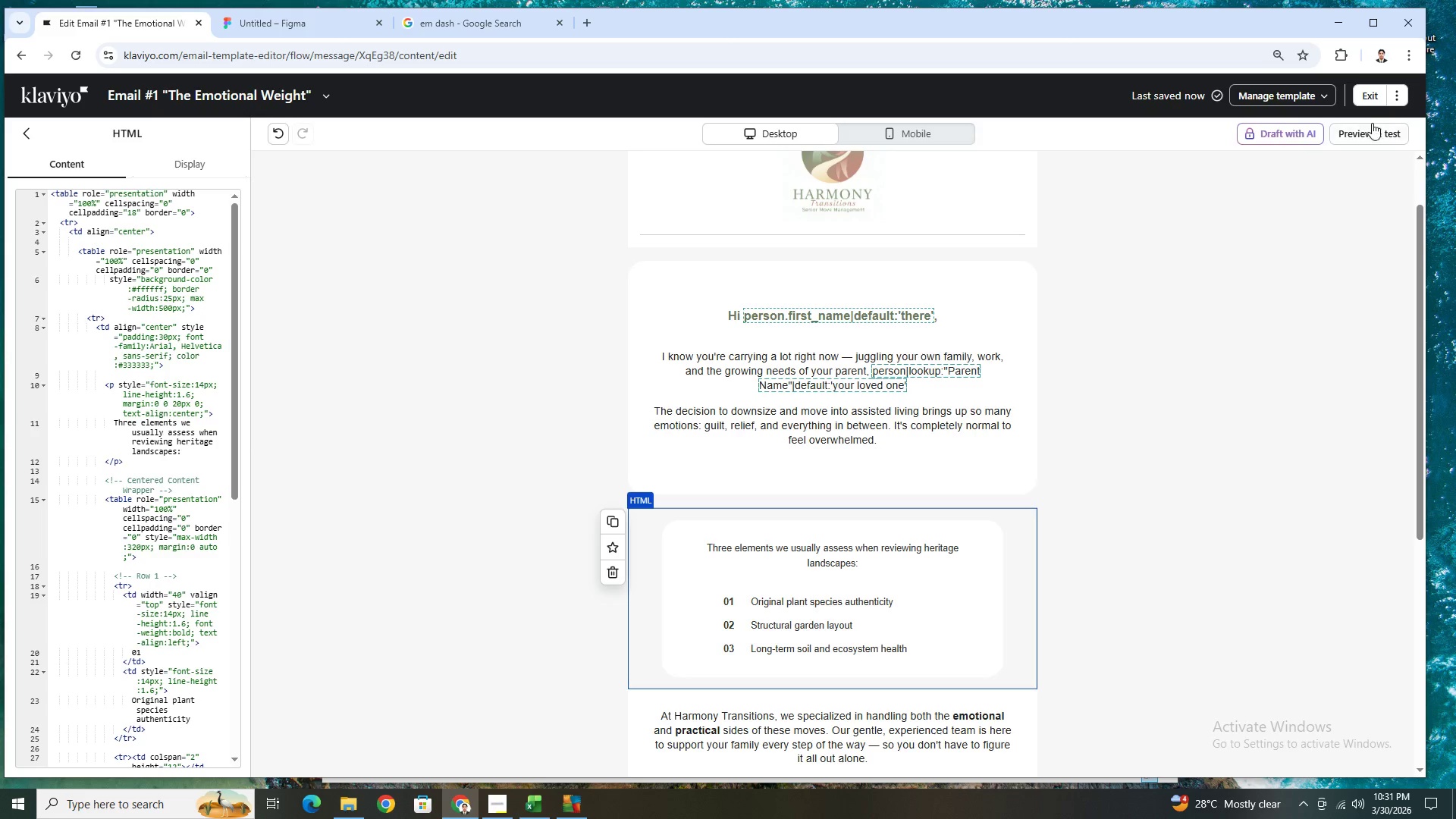 
left_click([1373, 136])
 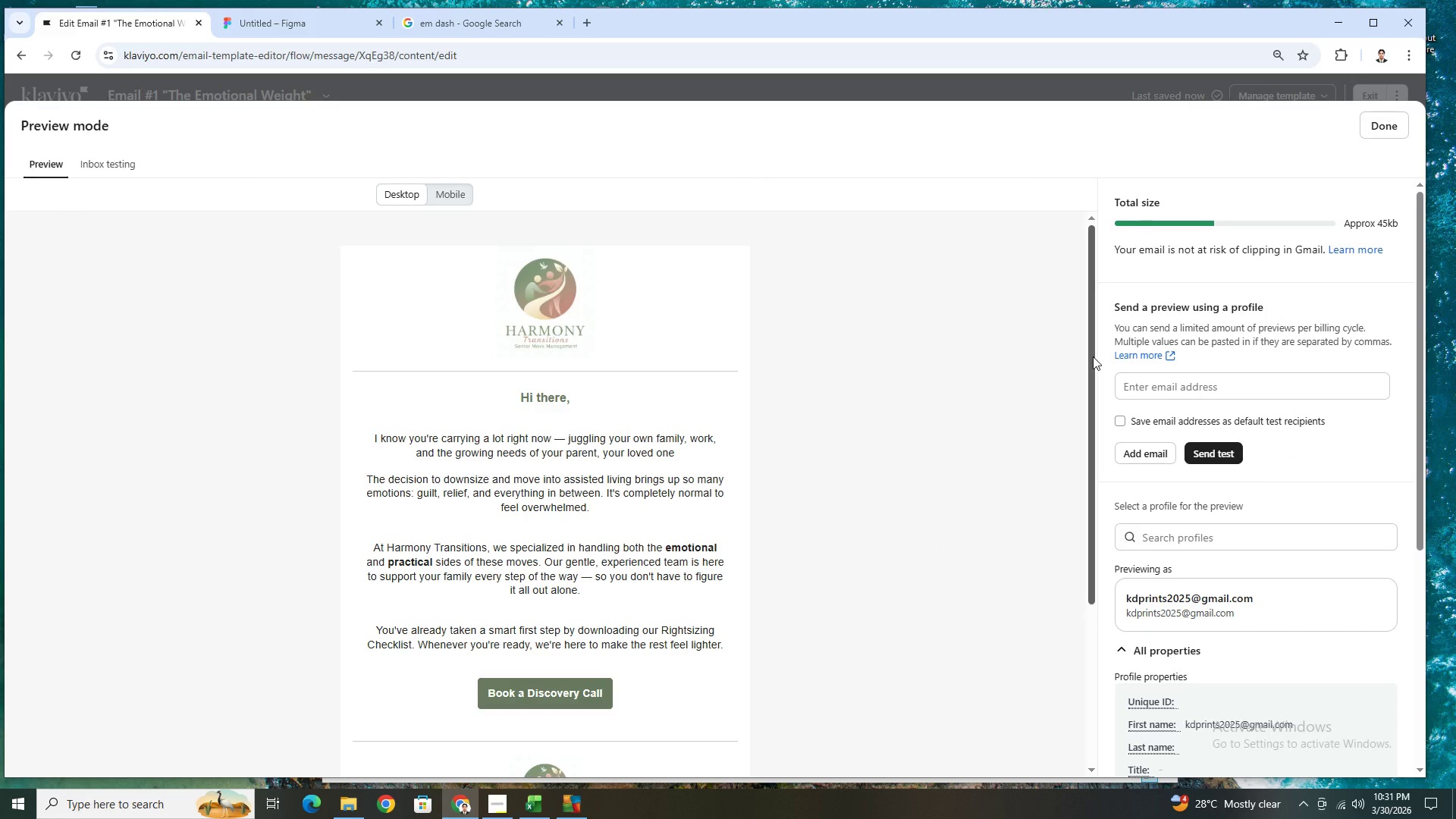 
wait(7.11)
 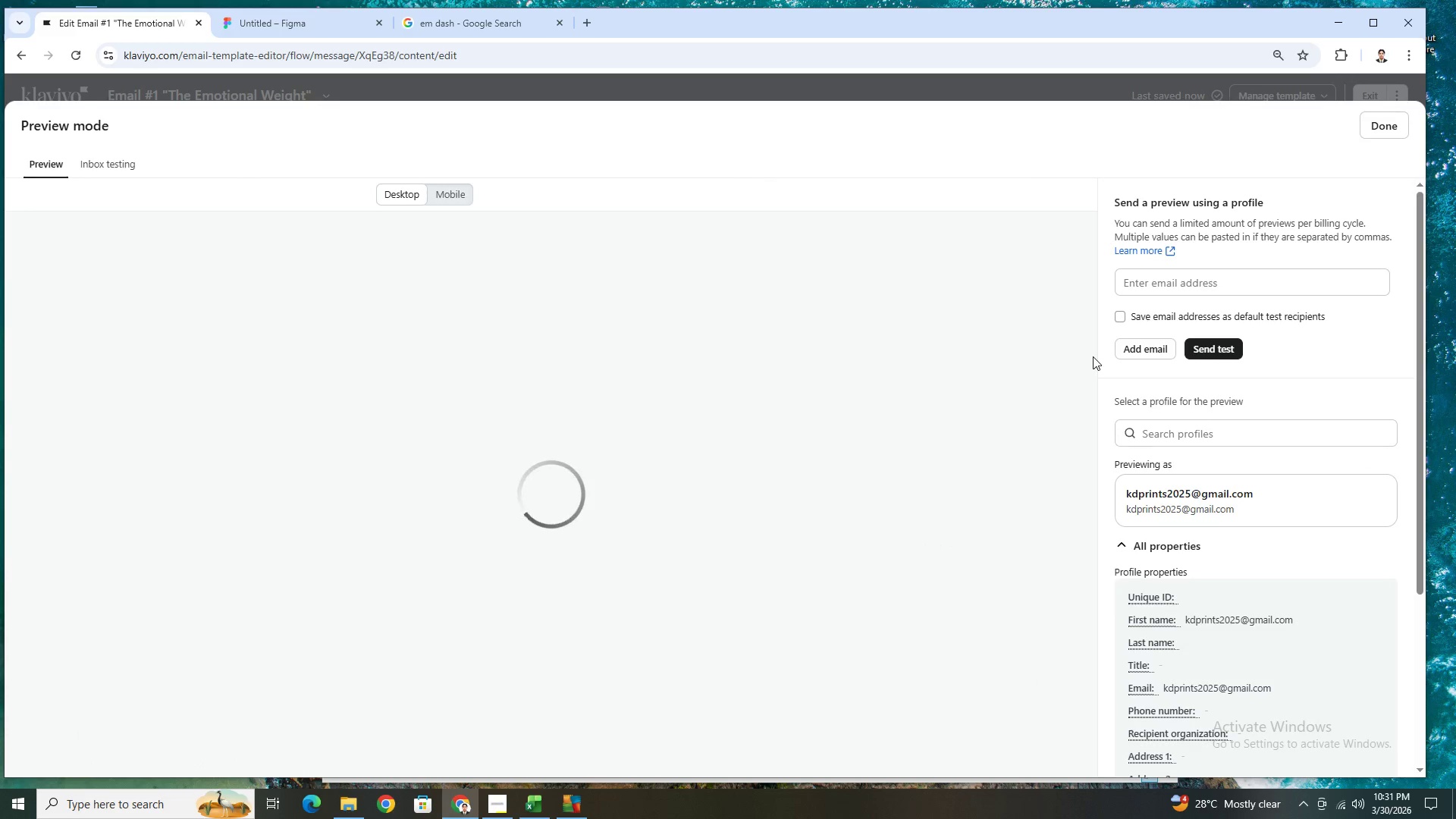 
scroll: coordinate [947, 519], scroll_direction: down, amount: 5.0
 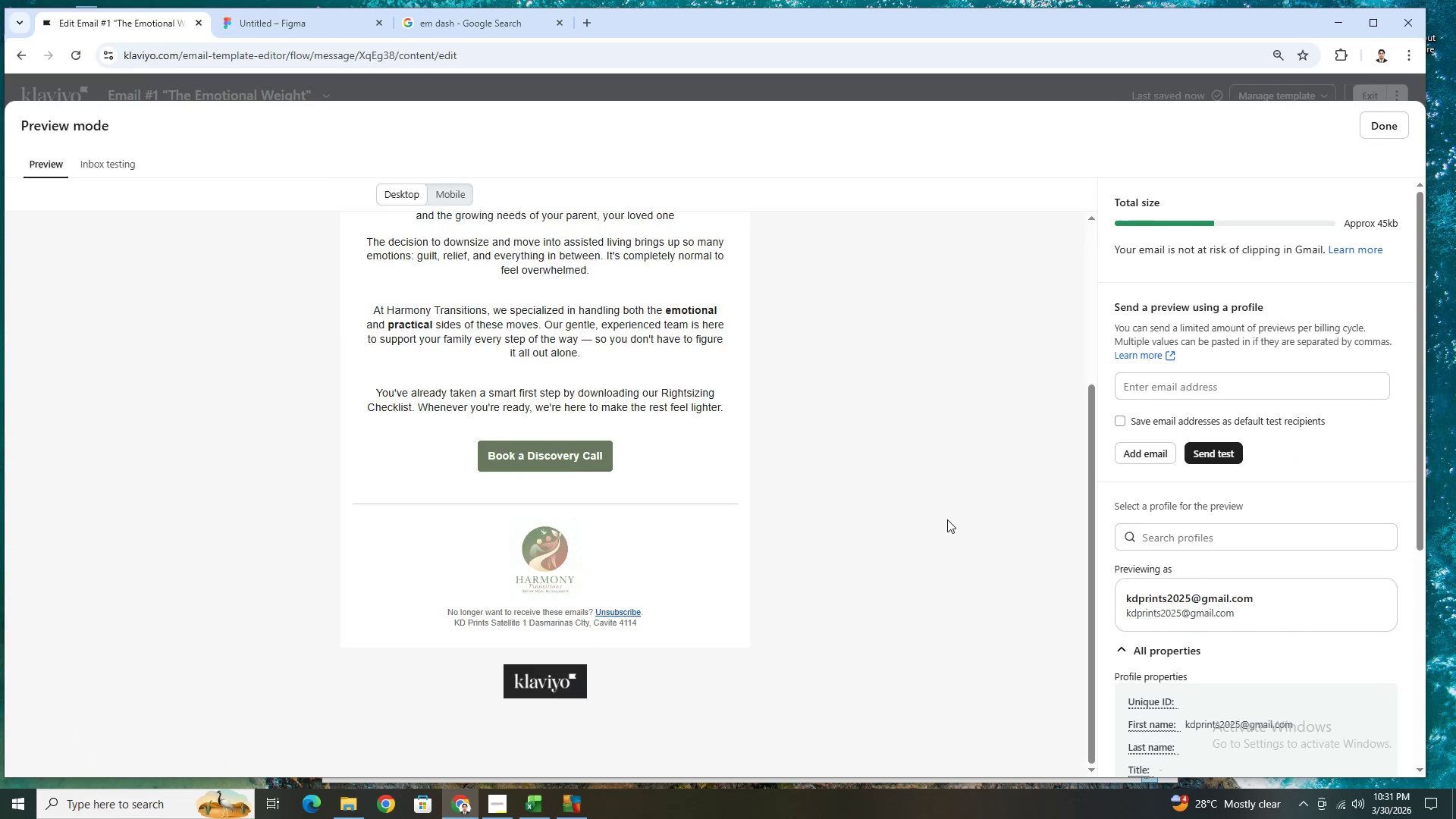 
scroll: coordinate [947, 519], scroll_direction: up, amount: 3.0
 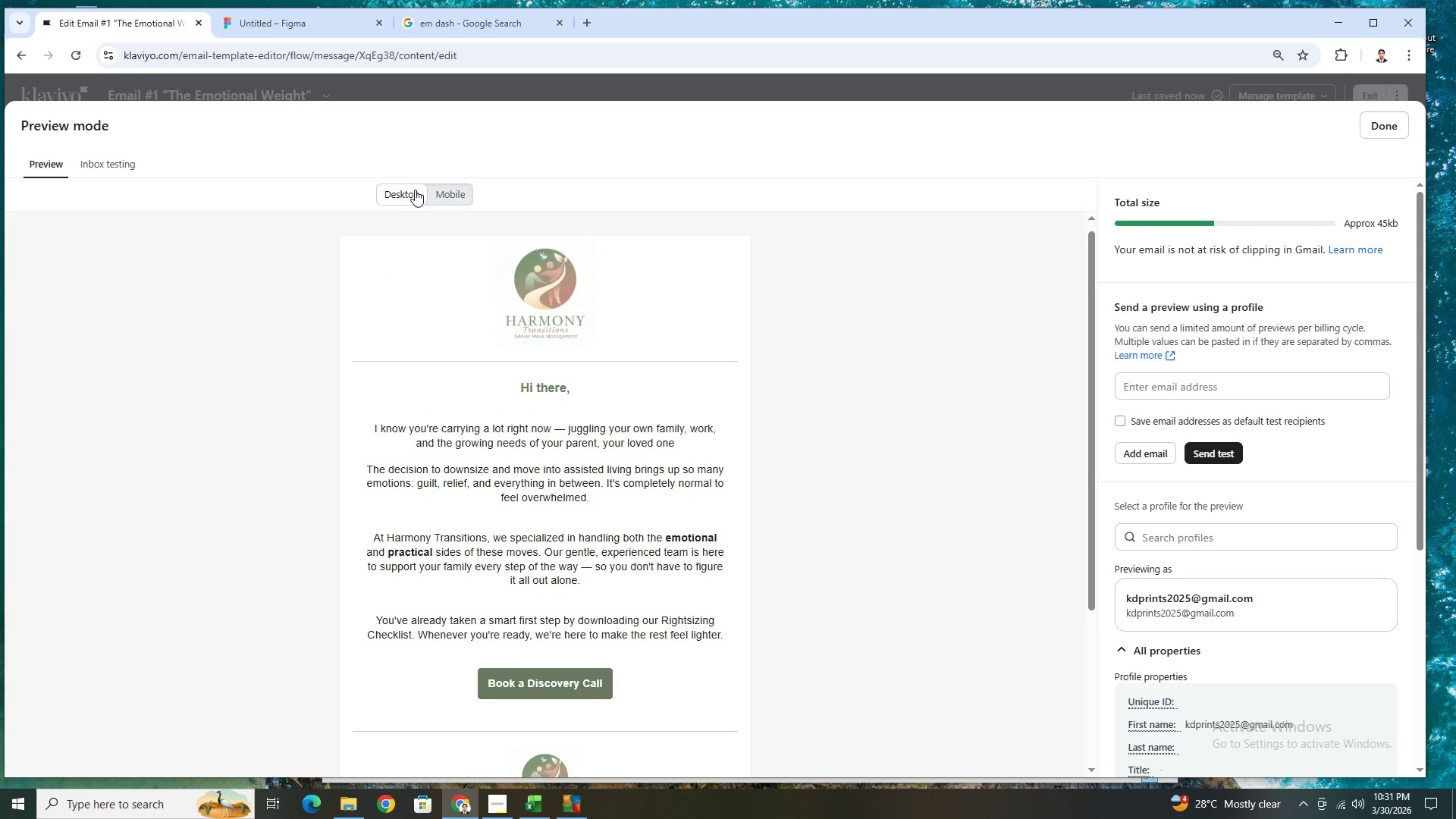 
left_click([444, 190])
 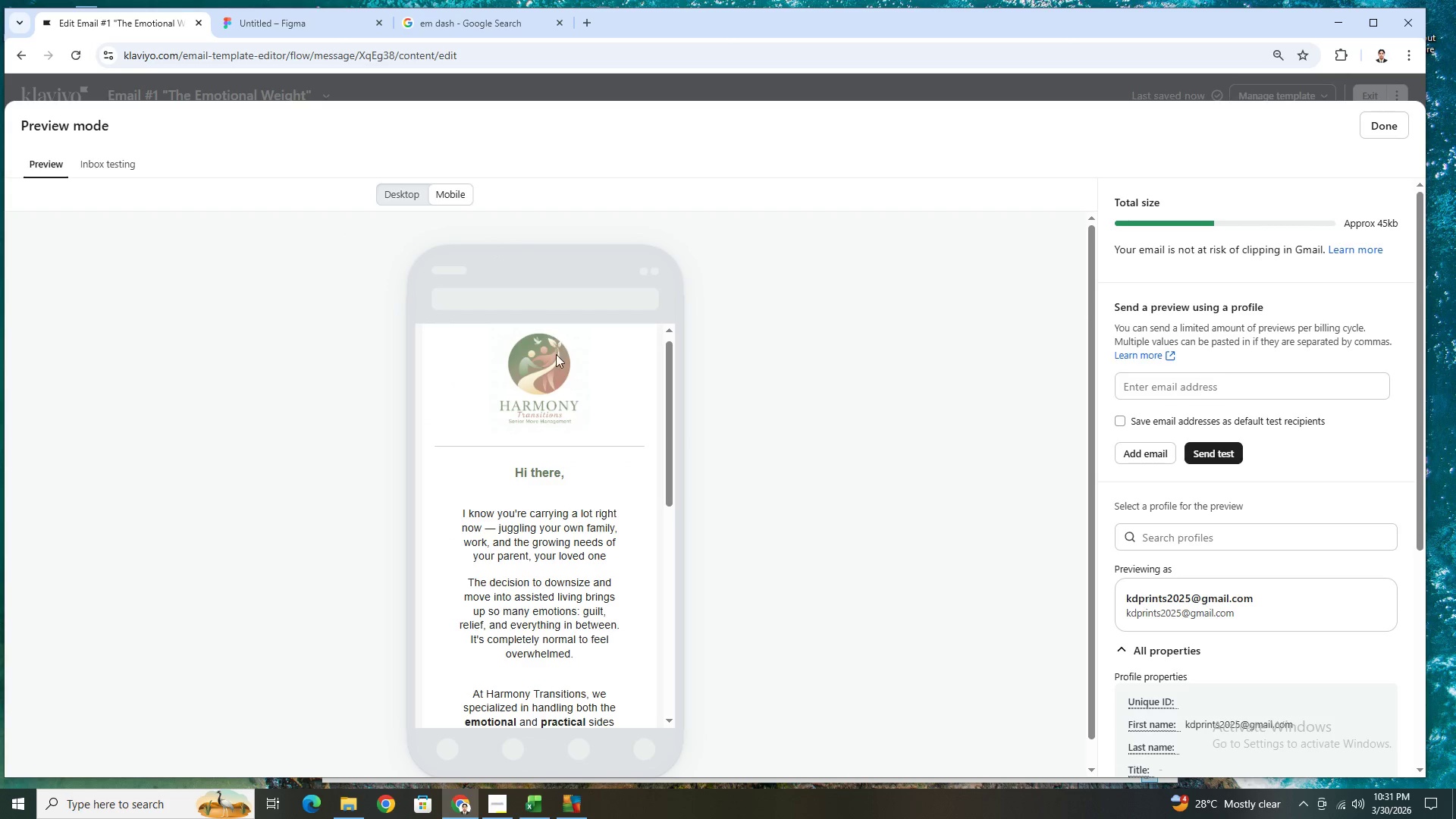 
scroll: coordinate [562, 375], scroll_direction: down, amount: 10.0
 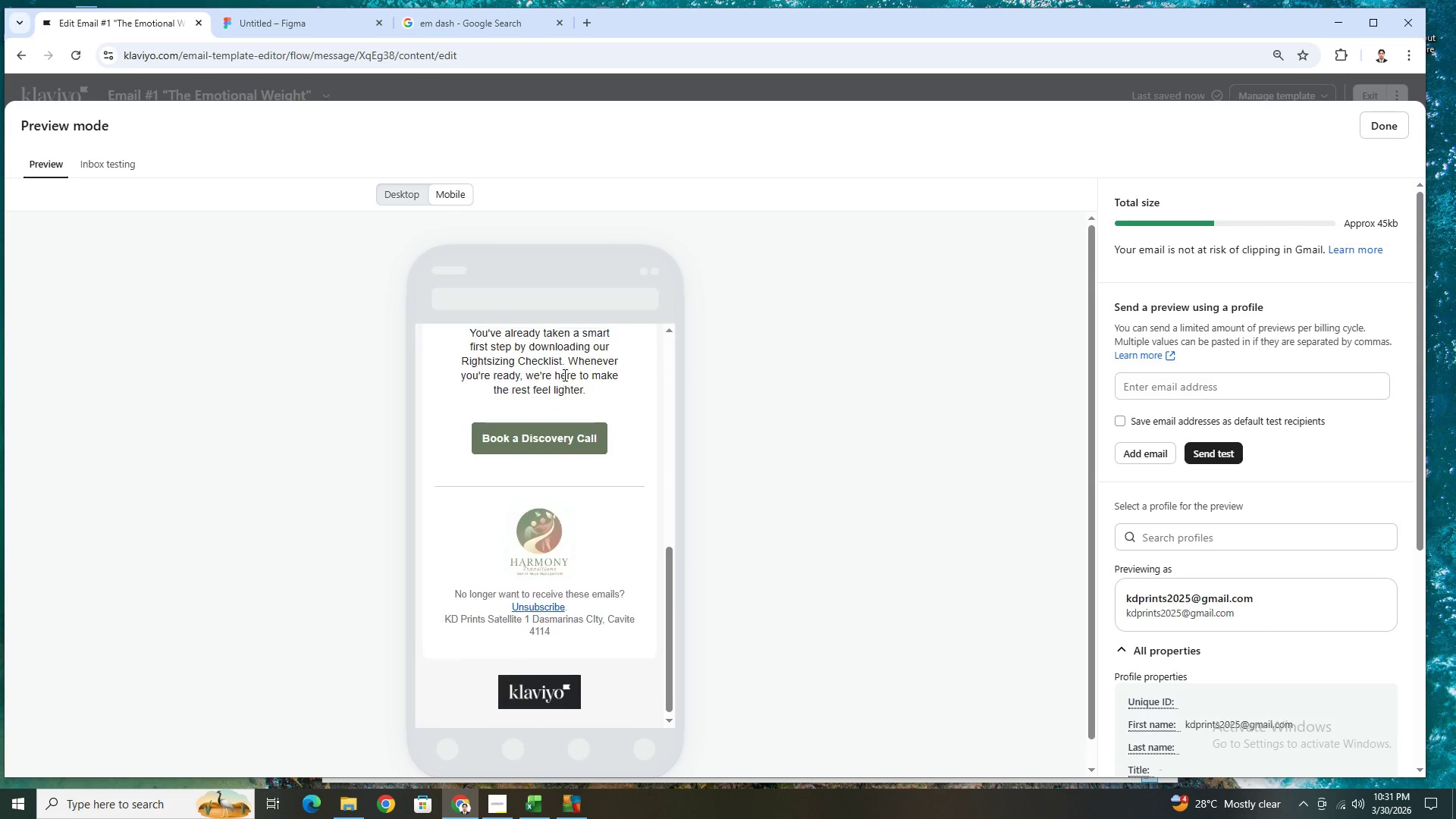 
scroll: coordinate [572, 369], scroll_direction: up, amount: 9.0
 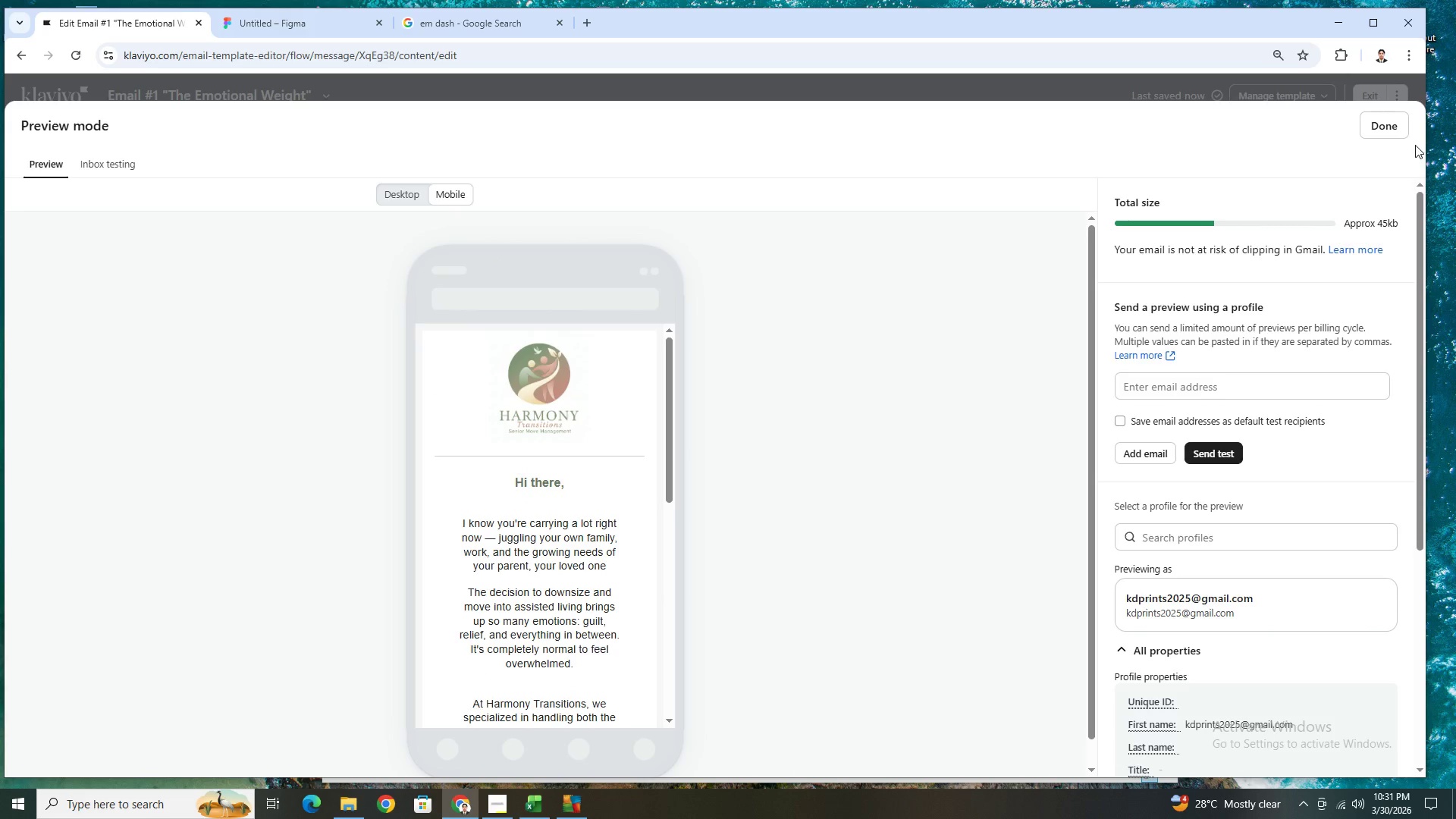 
left_click([1401, 128])
 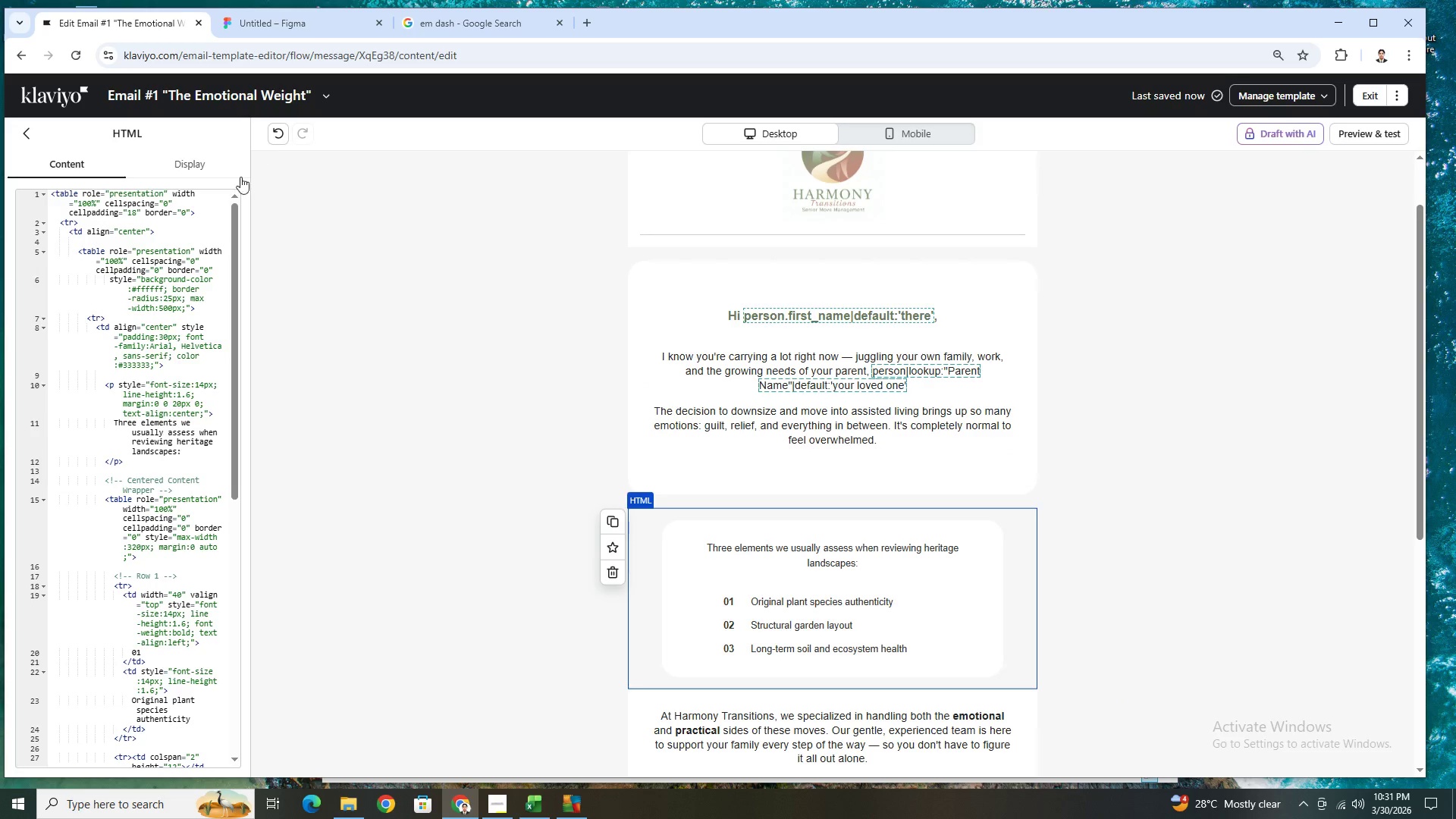 
left_click([31, 133])
 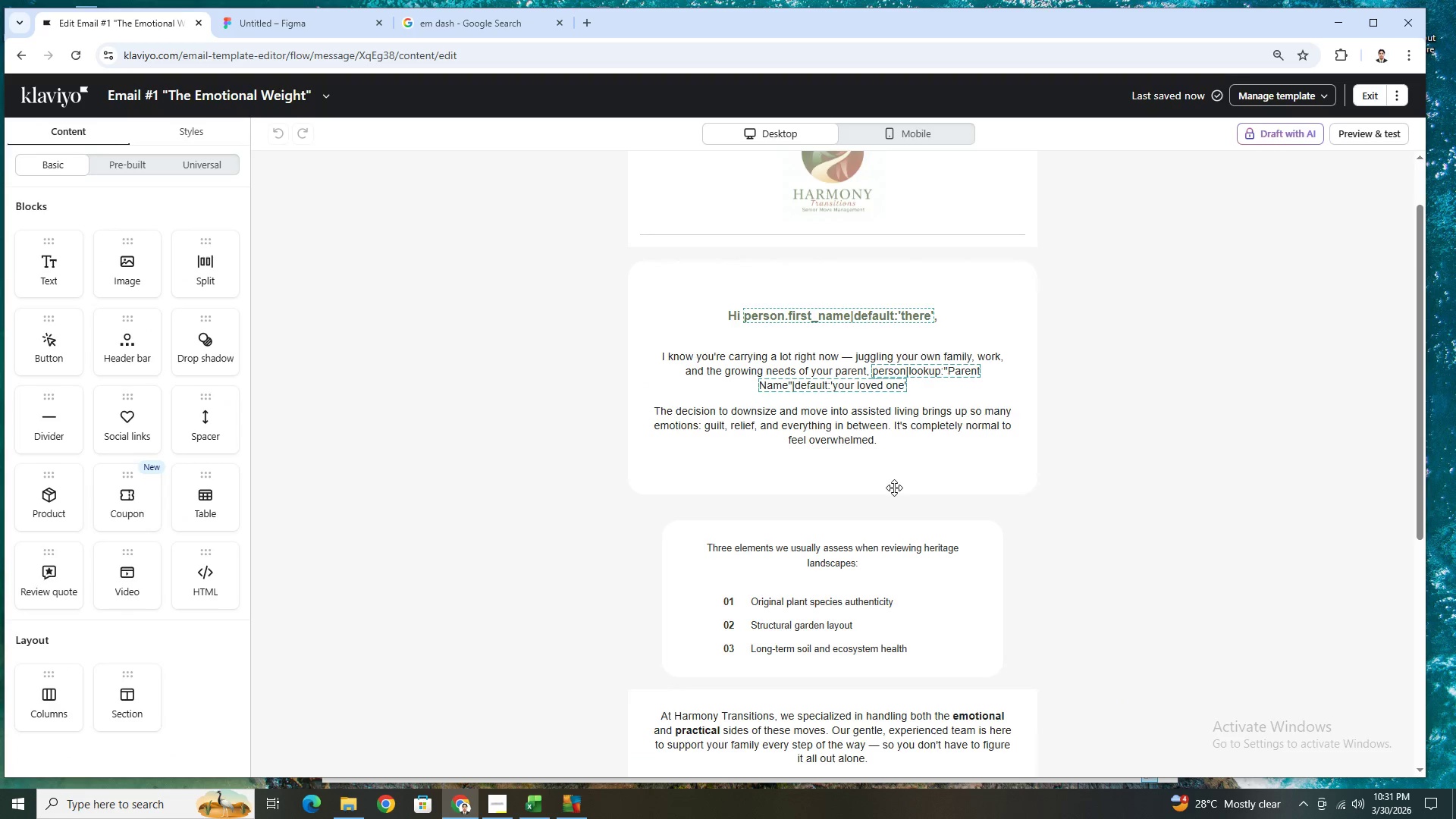 
scroll: coordinate [895, 488], scroll_direction: down, amount: 3.0
 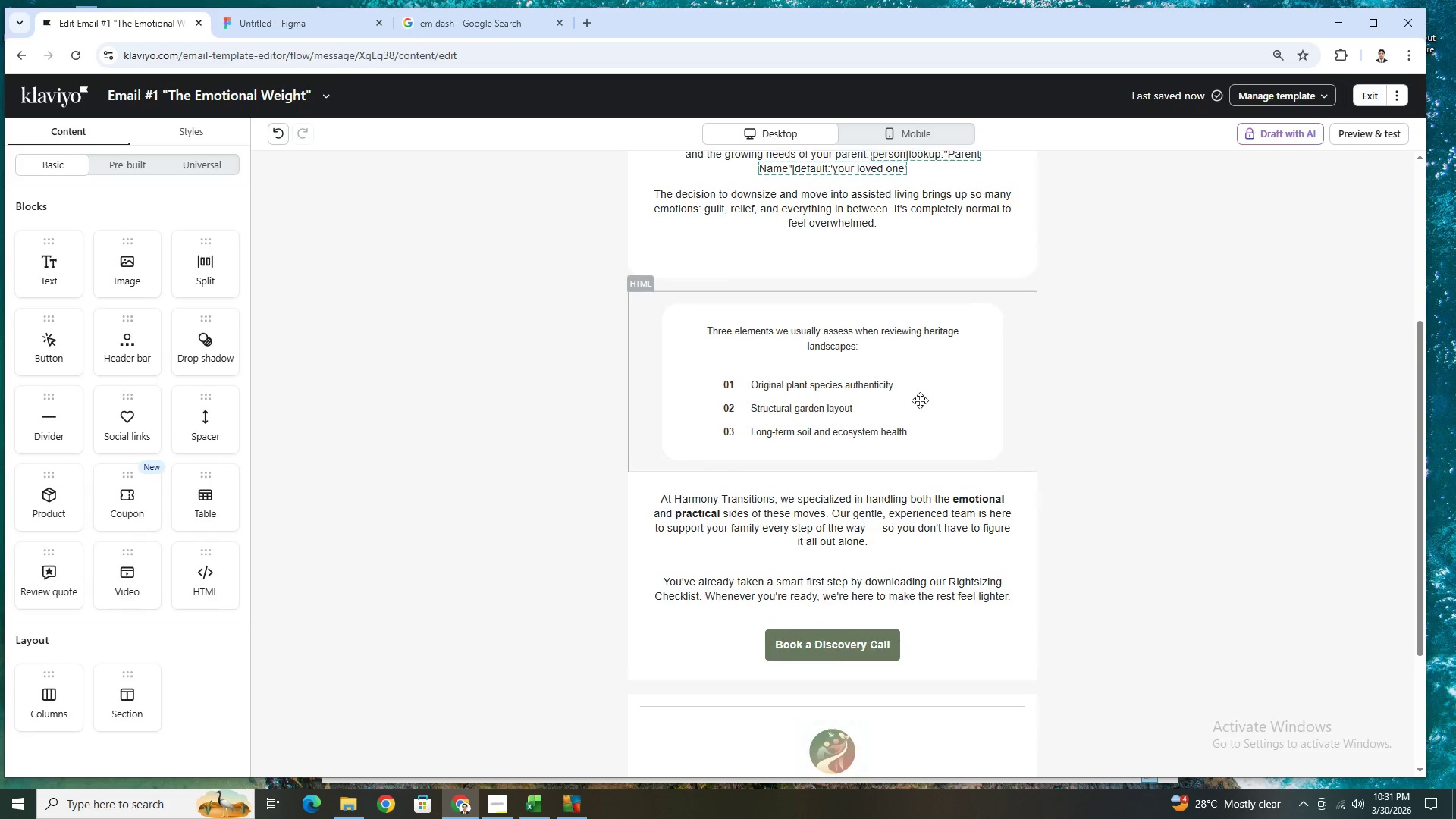 
scroll: coordinate [920, 400], scroll_direction: up, amount: 4.0
 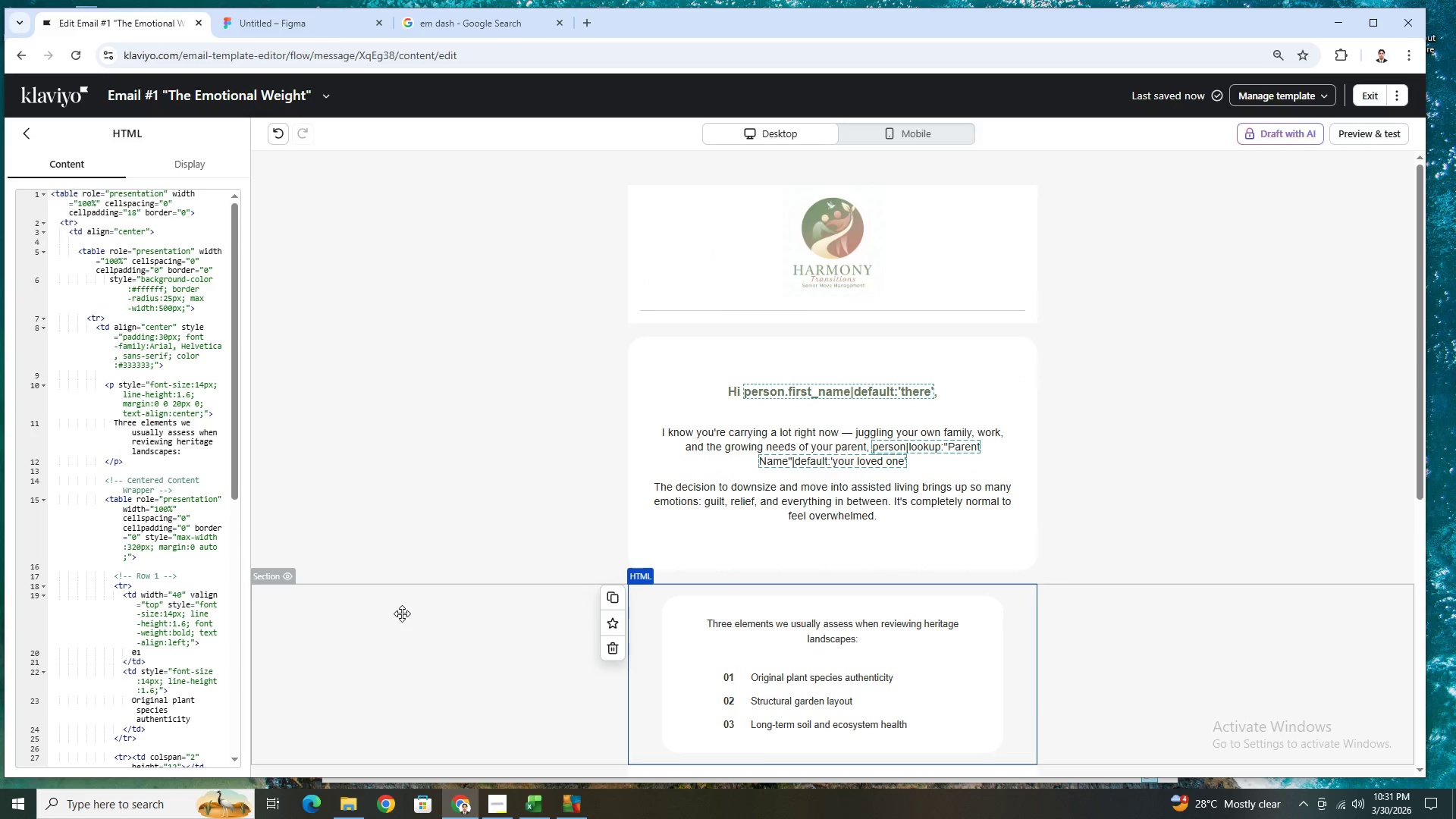 
left_click([406, 609])
 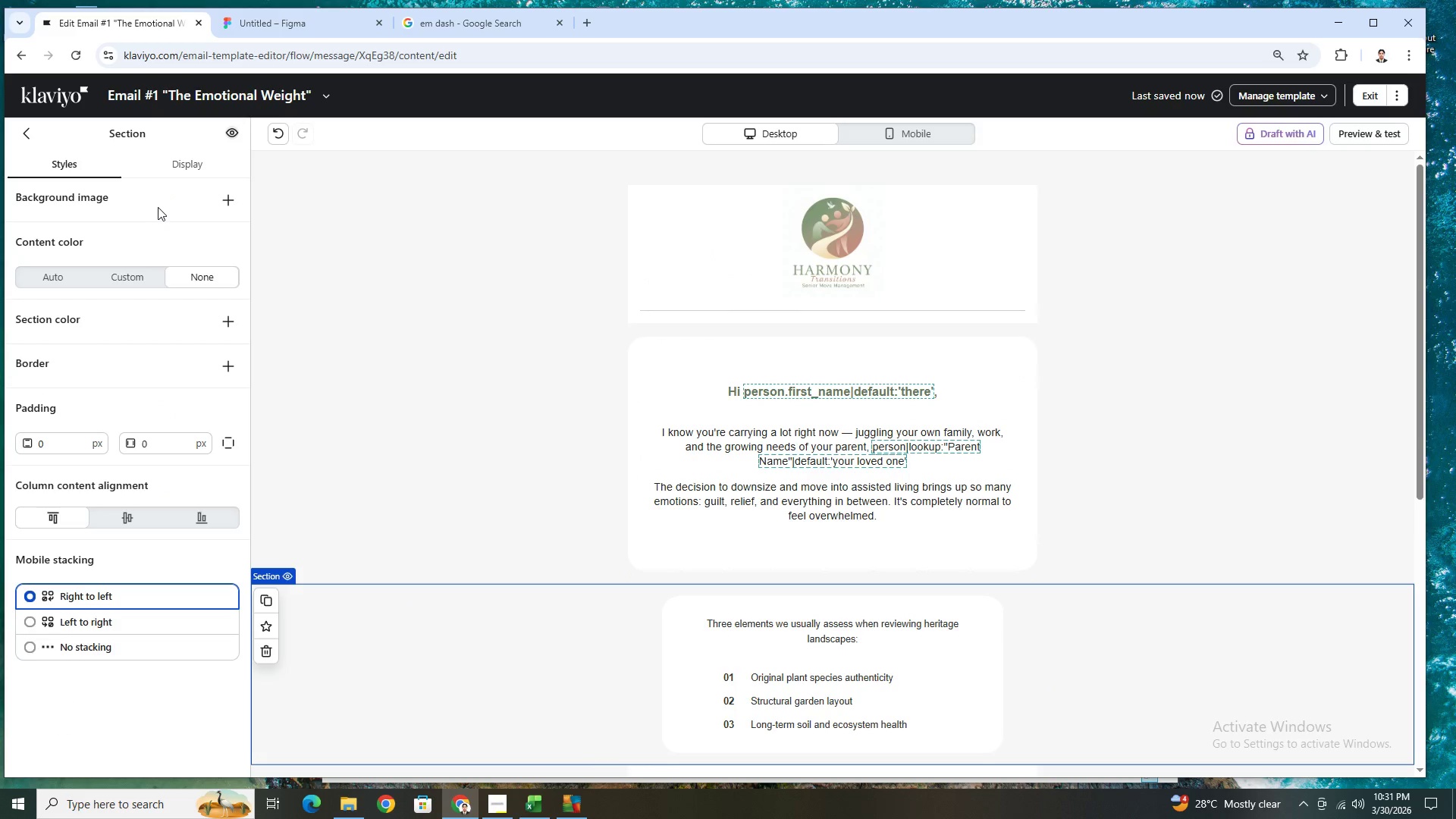 
left_click([183, 165])
 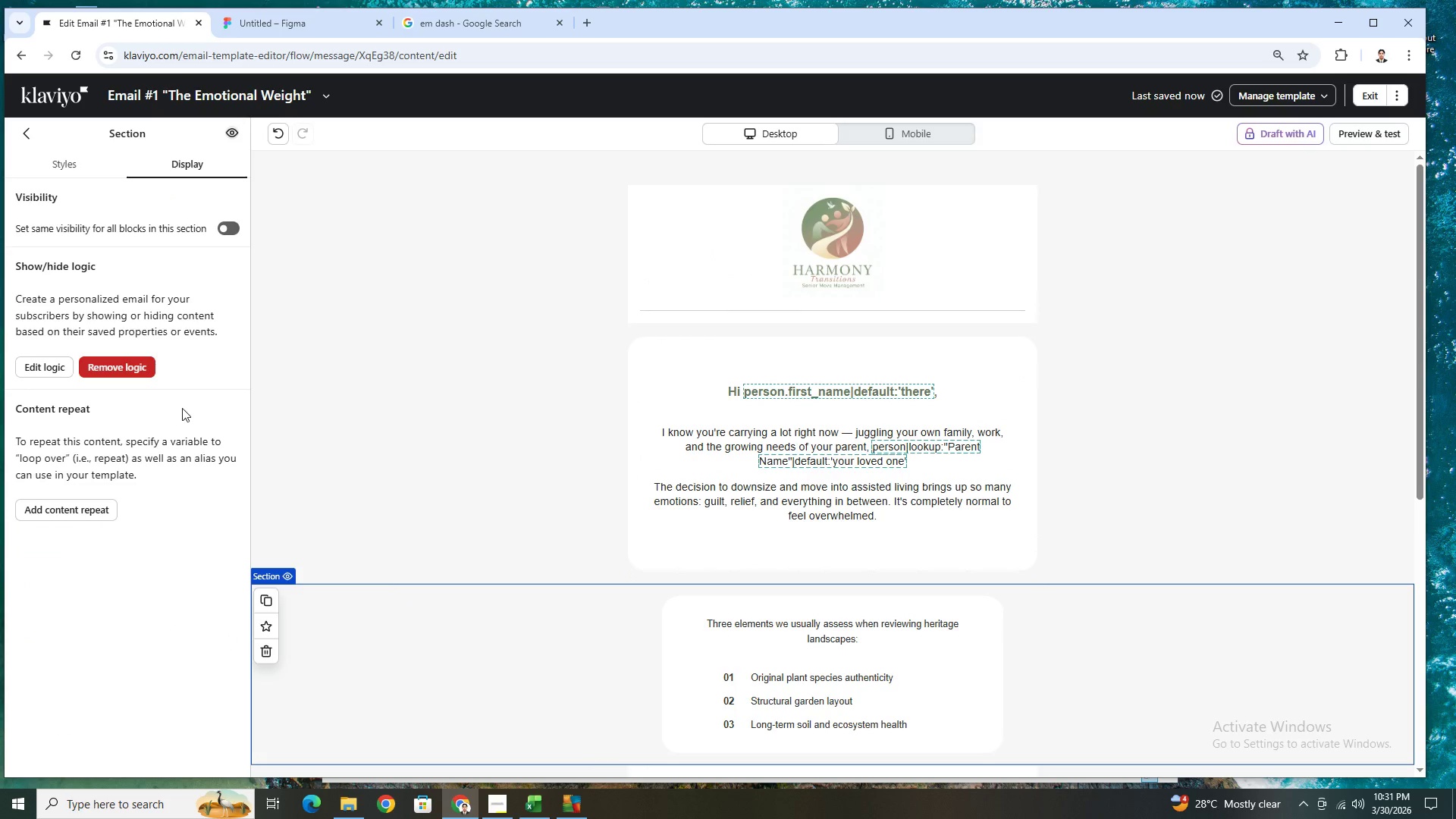 
left_click([139, 374])
 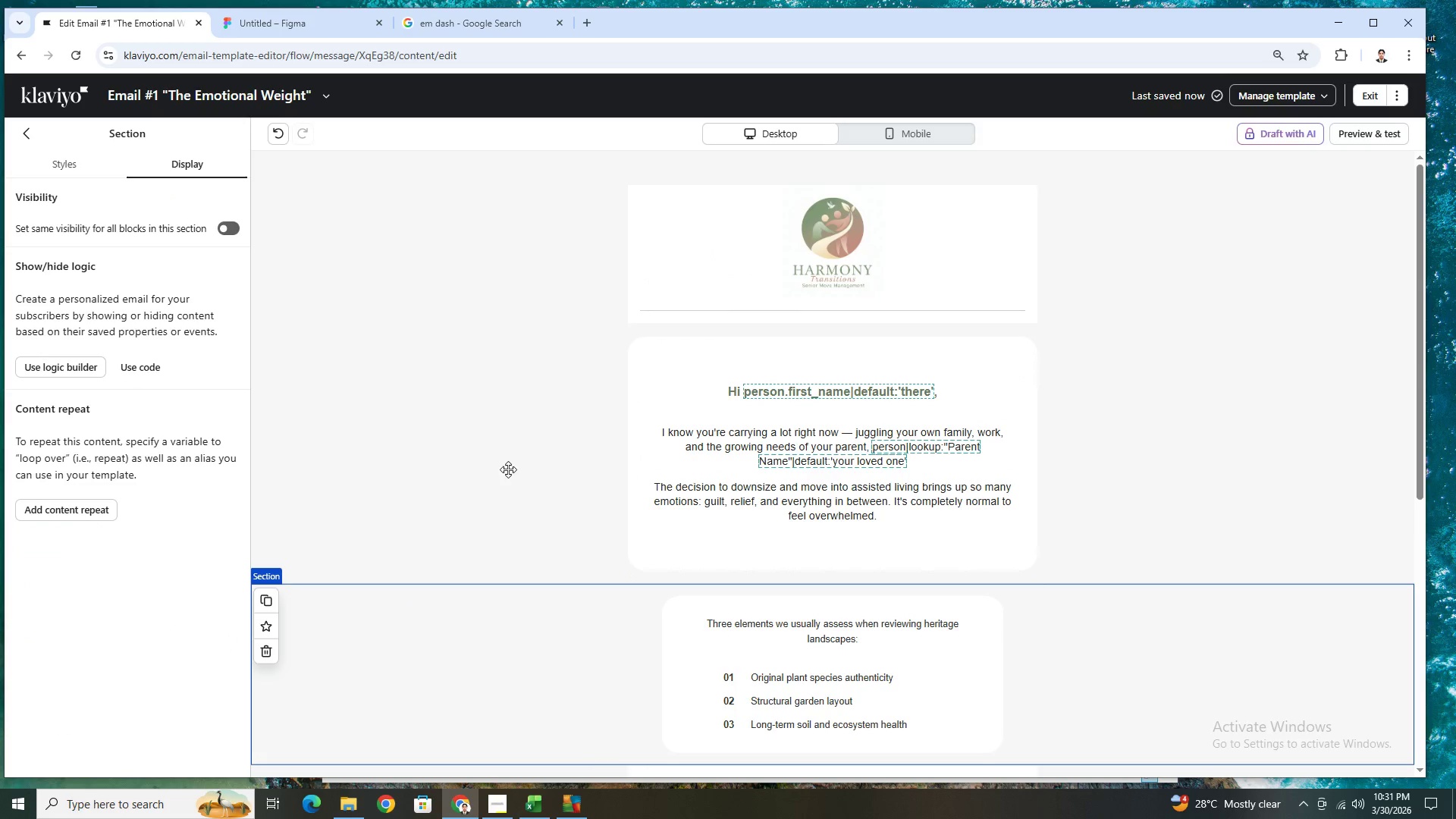 
left_click([500, 460])
 